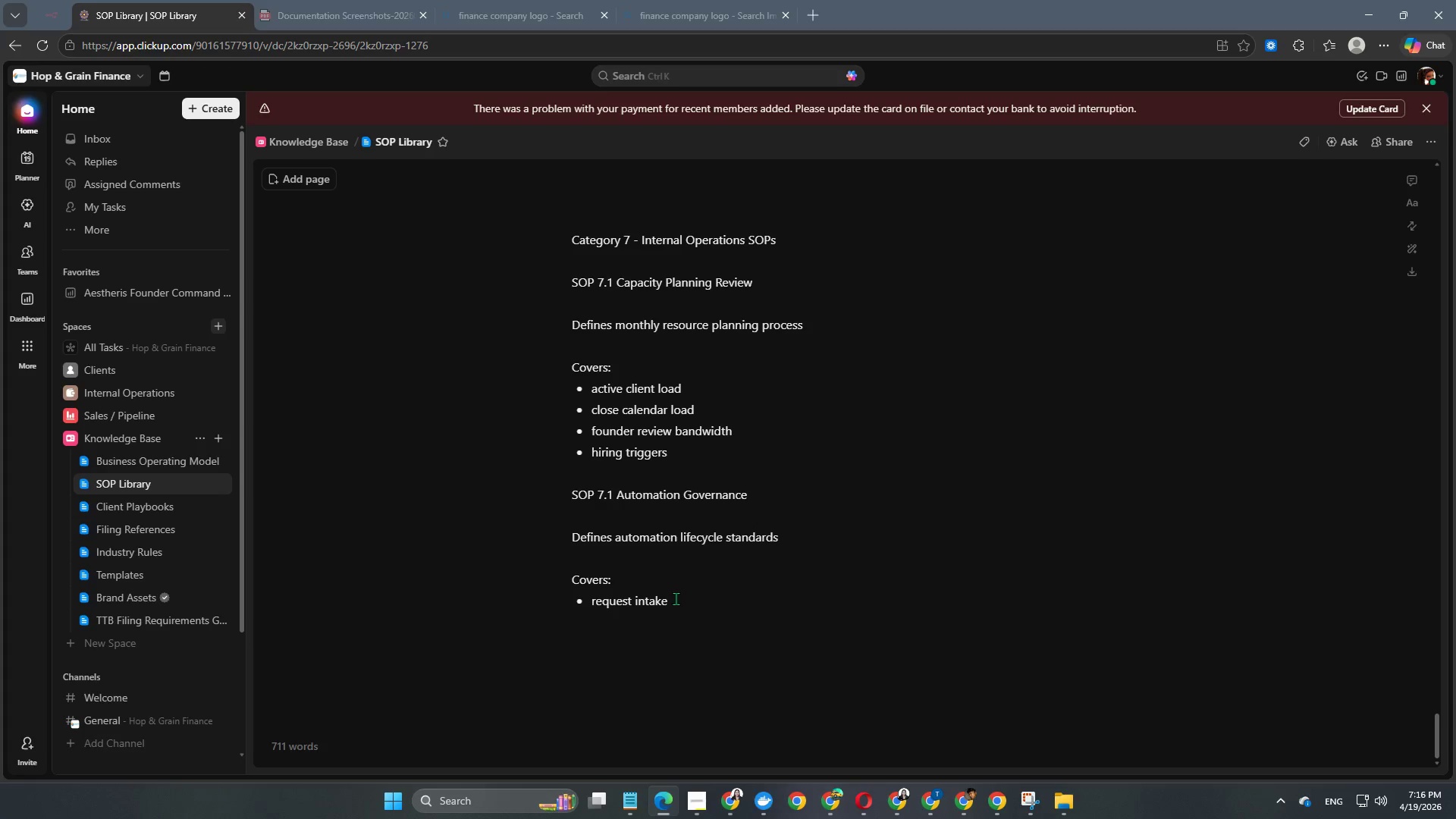 
key(Enter)
 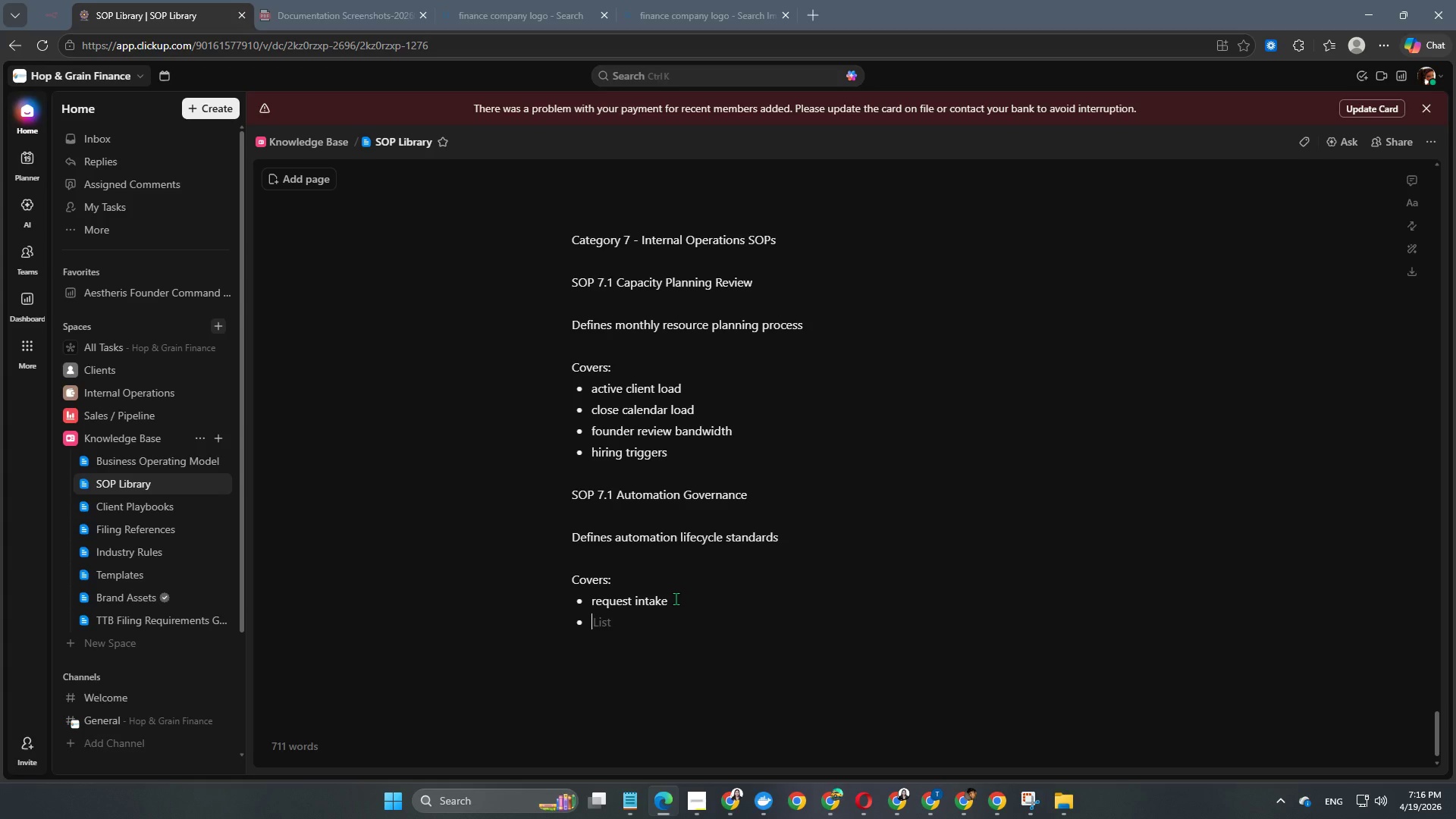 
type(approval)
 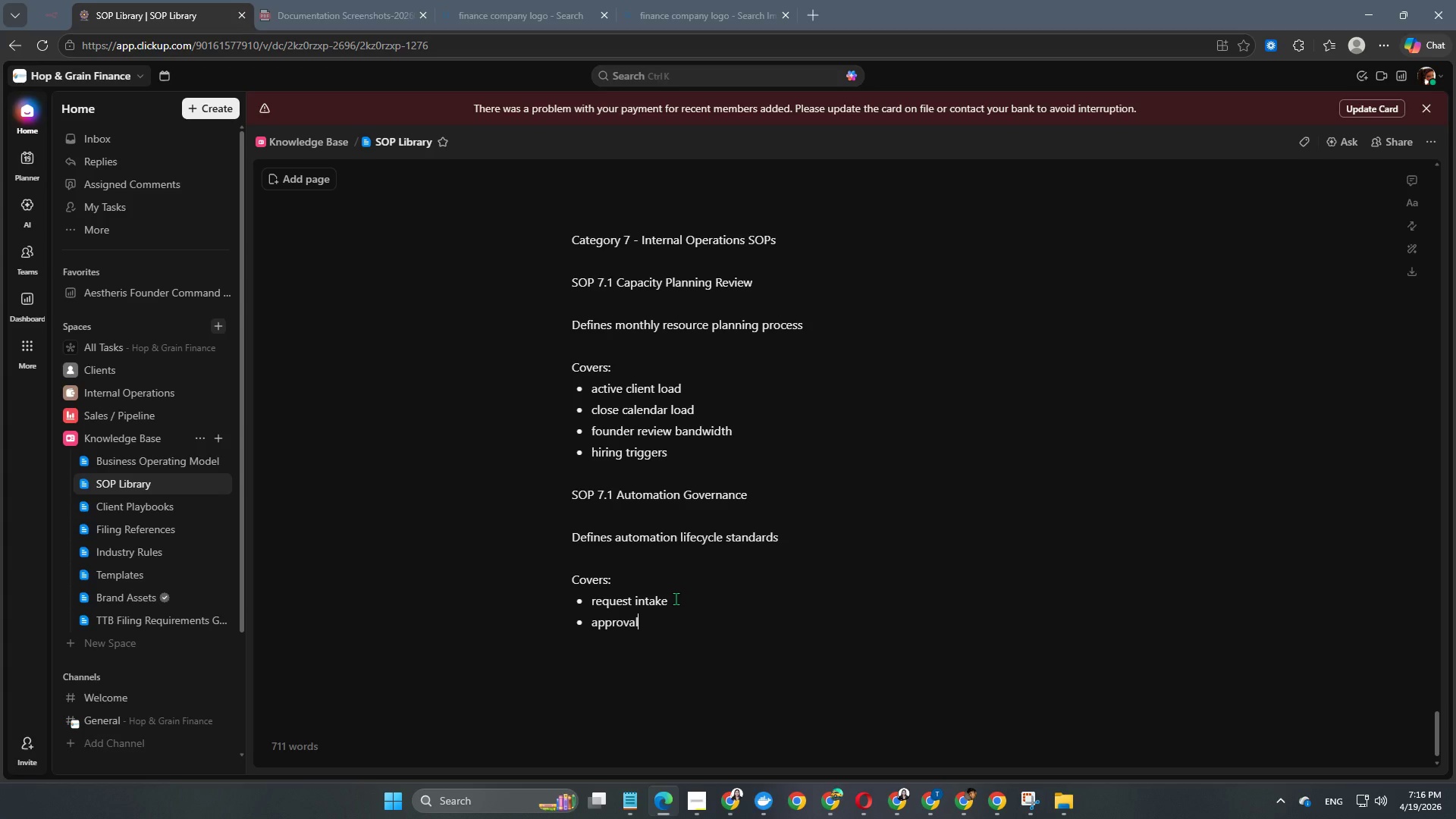 
key(Enter)
 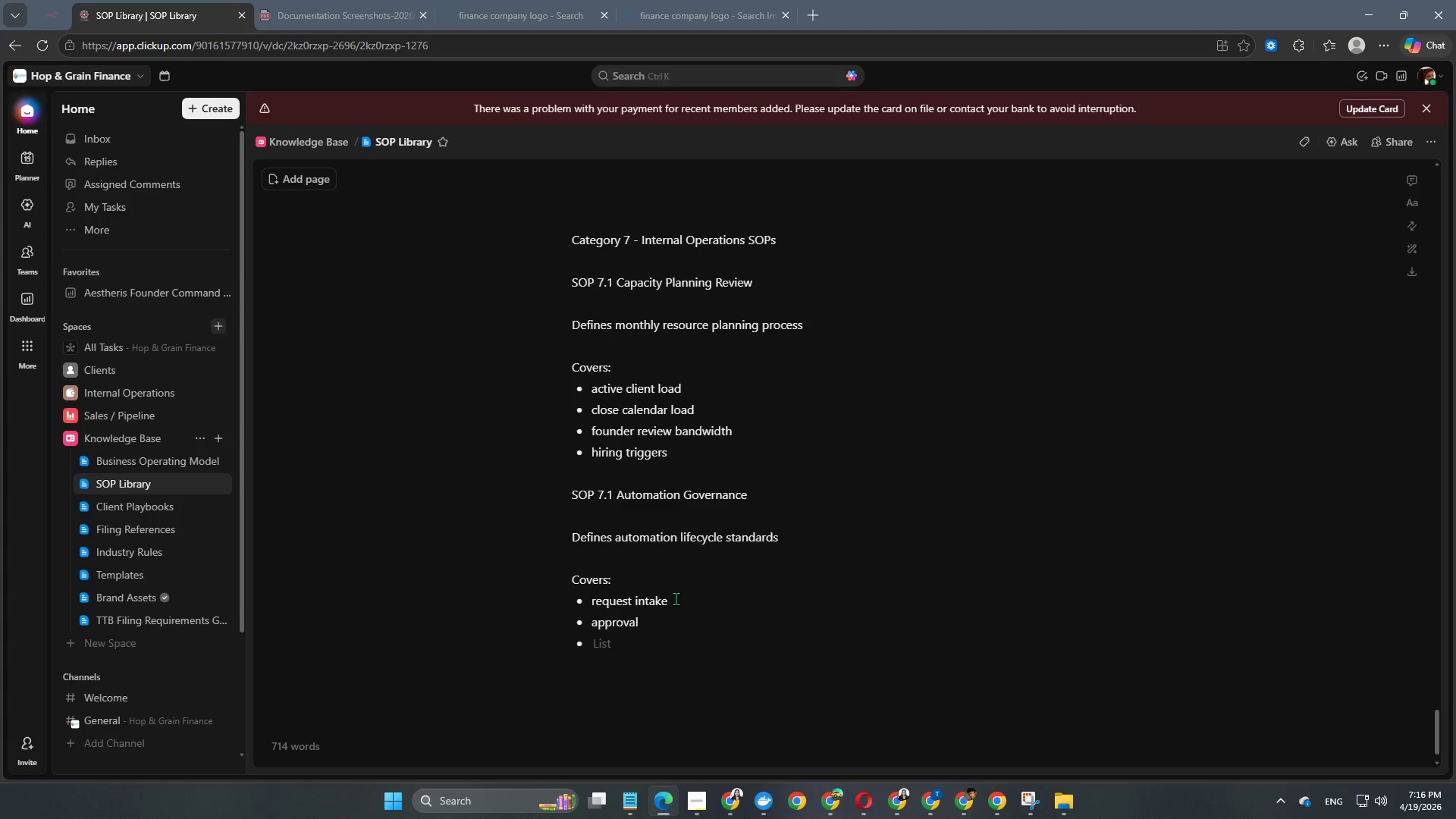 
type(testing)
 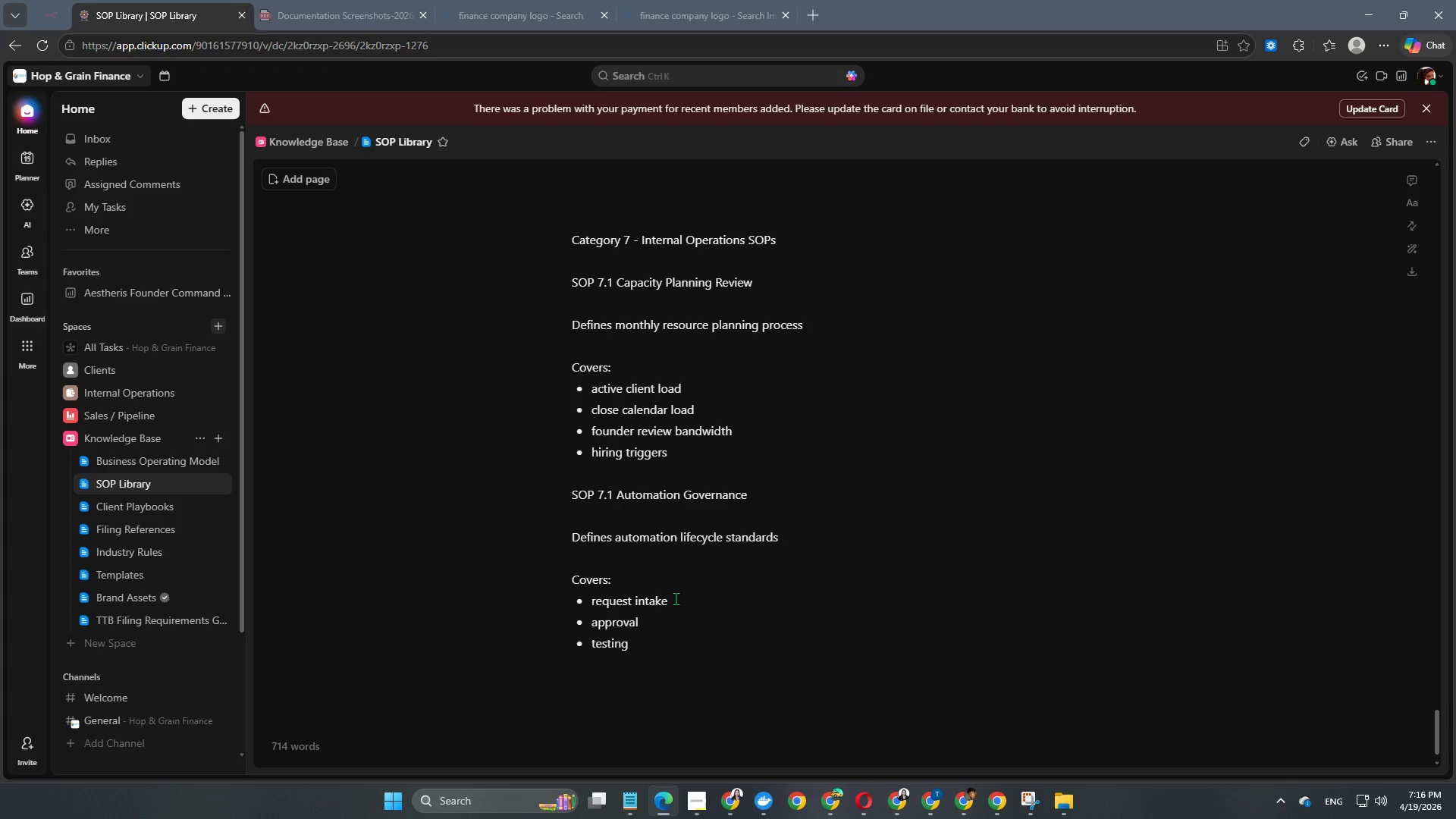 
key(Enter)
 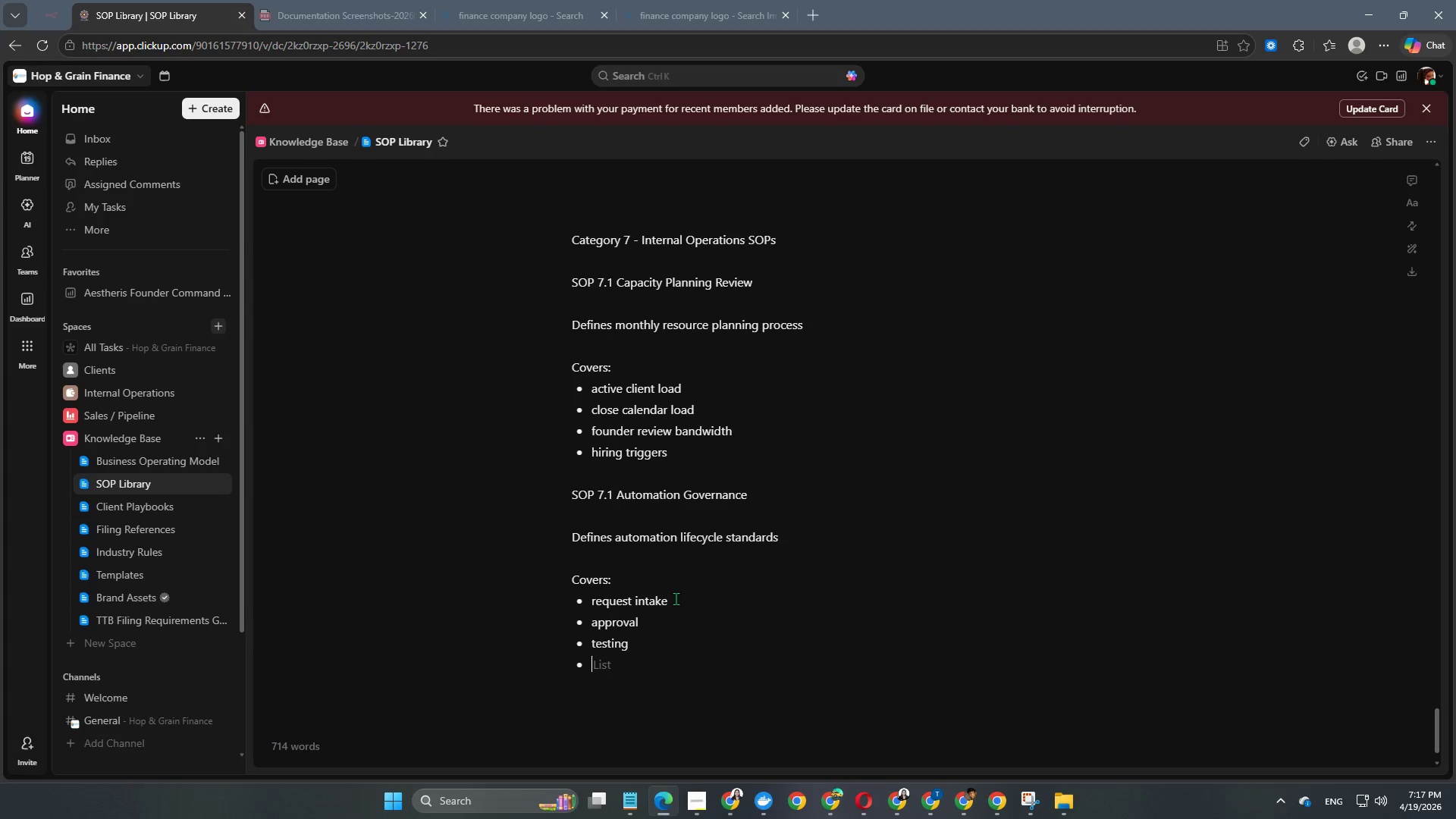 
type(go-live on)
key(Backspace)
key(Backspace)
type(controls)
 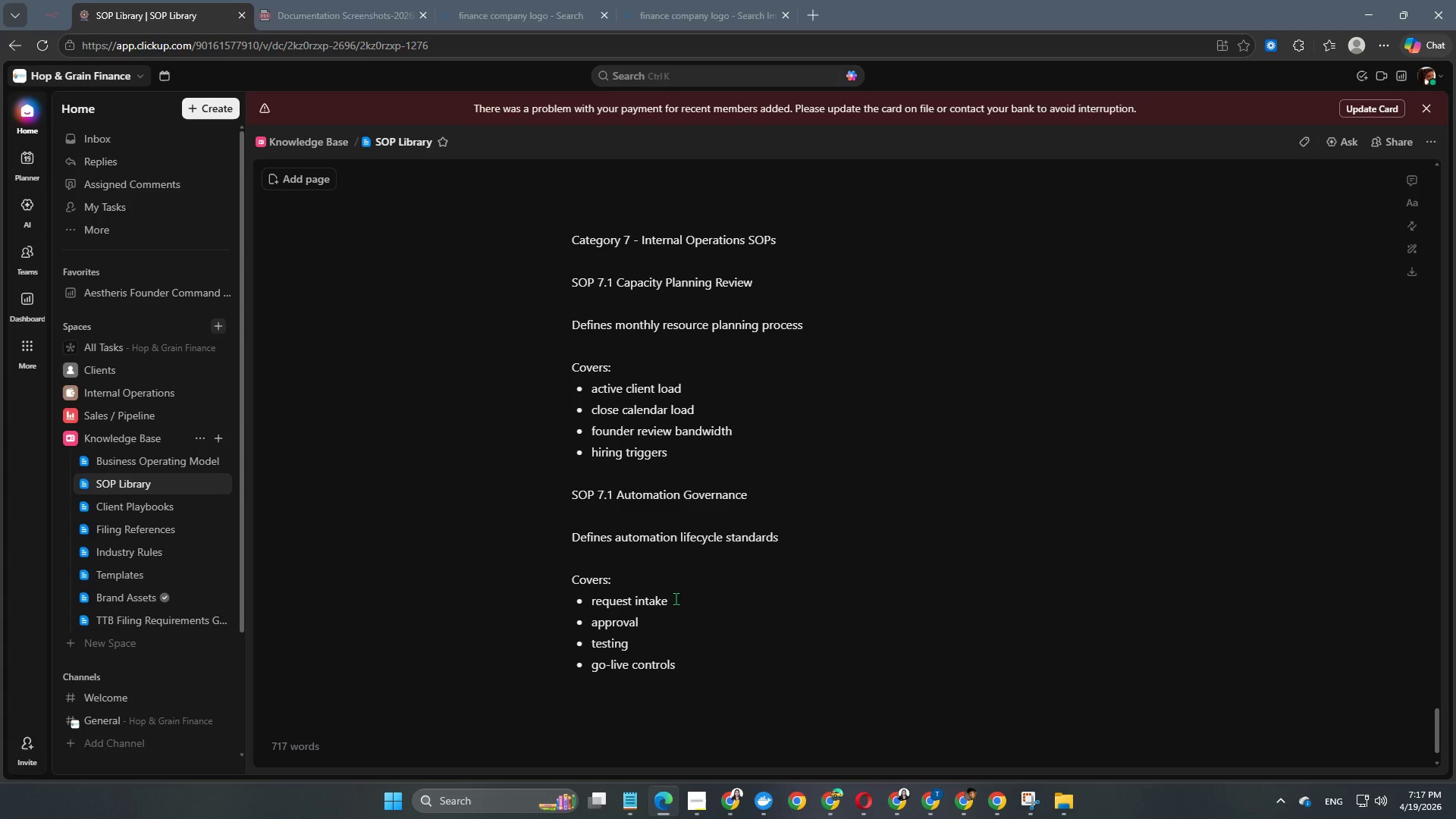 
key(Enter)
 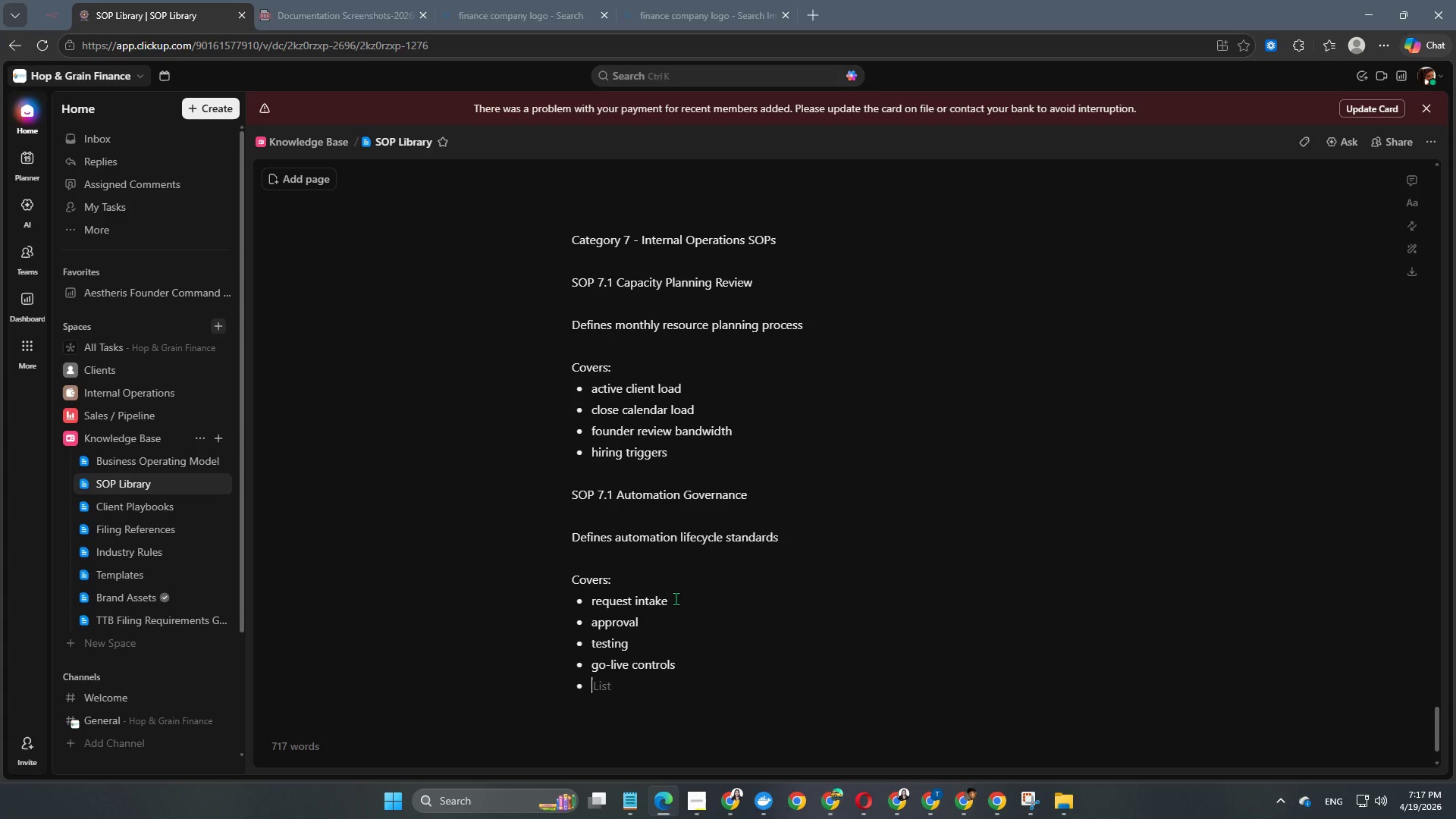 
type(audit review)
 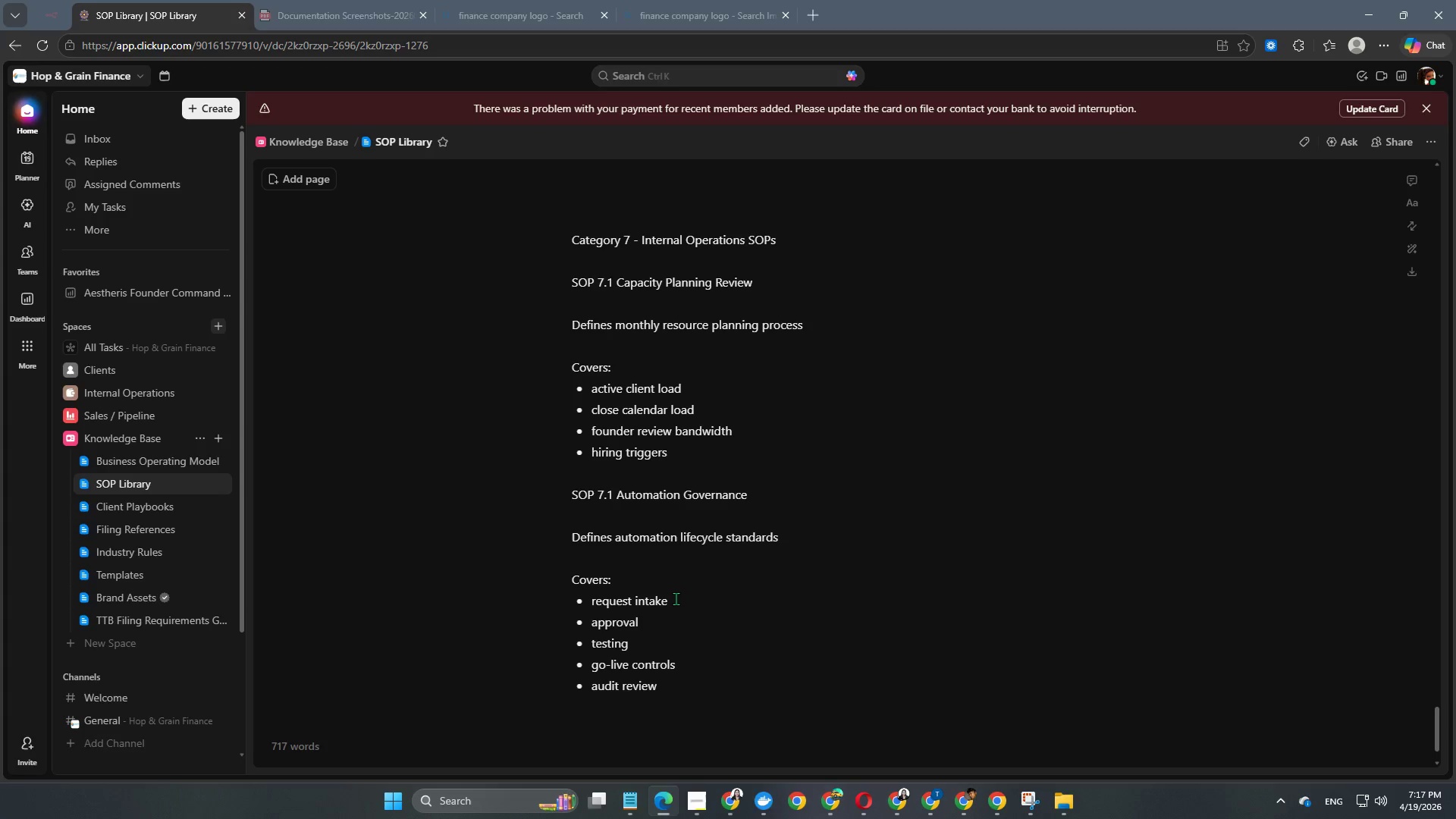 
key(Enter)
 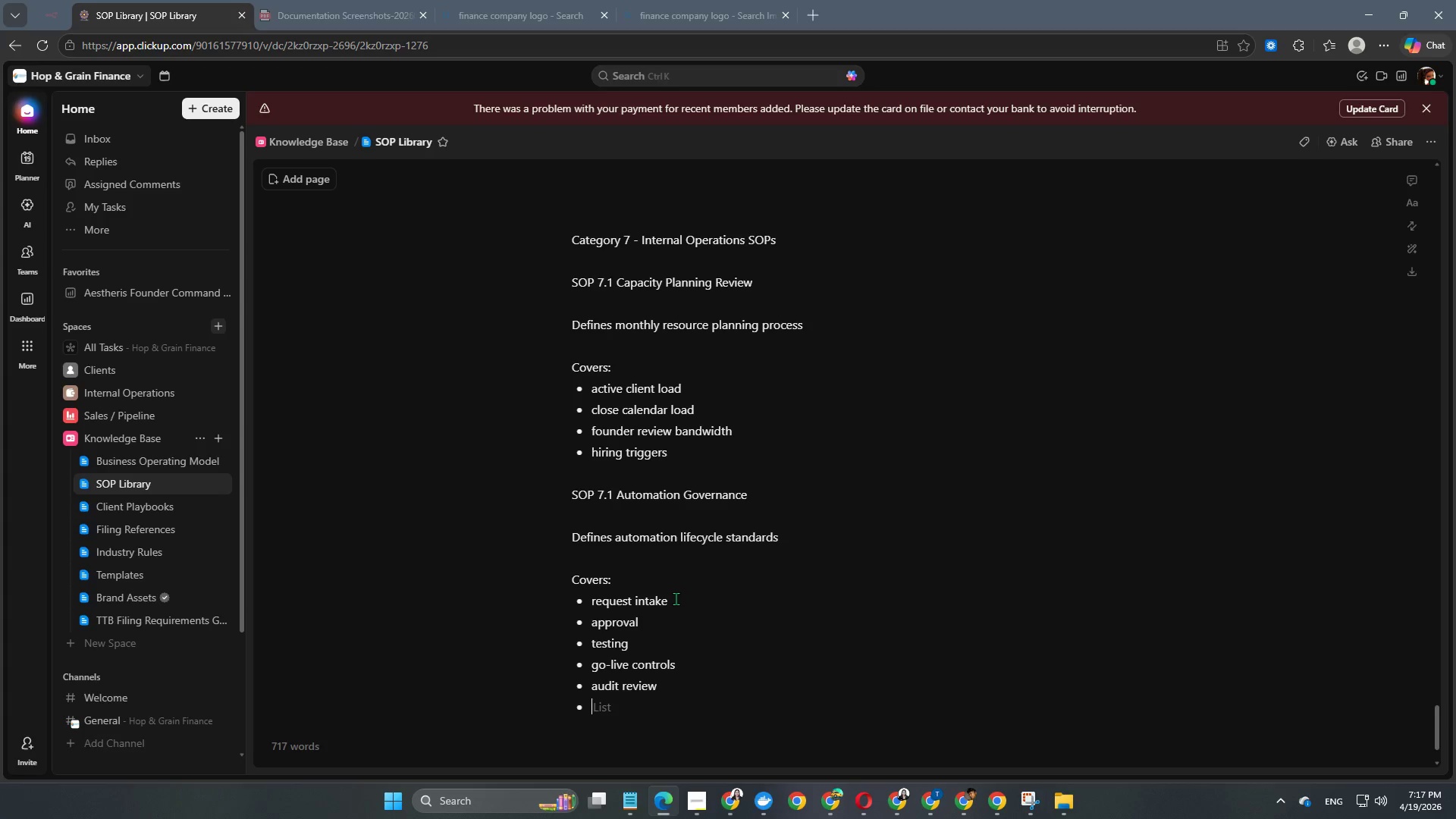 
key(Enter)
 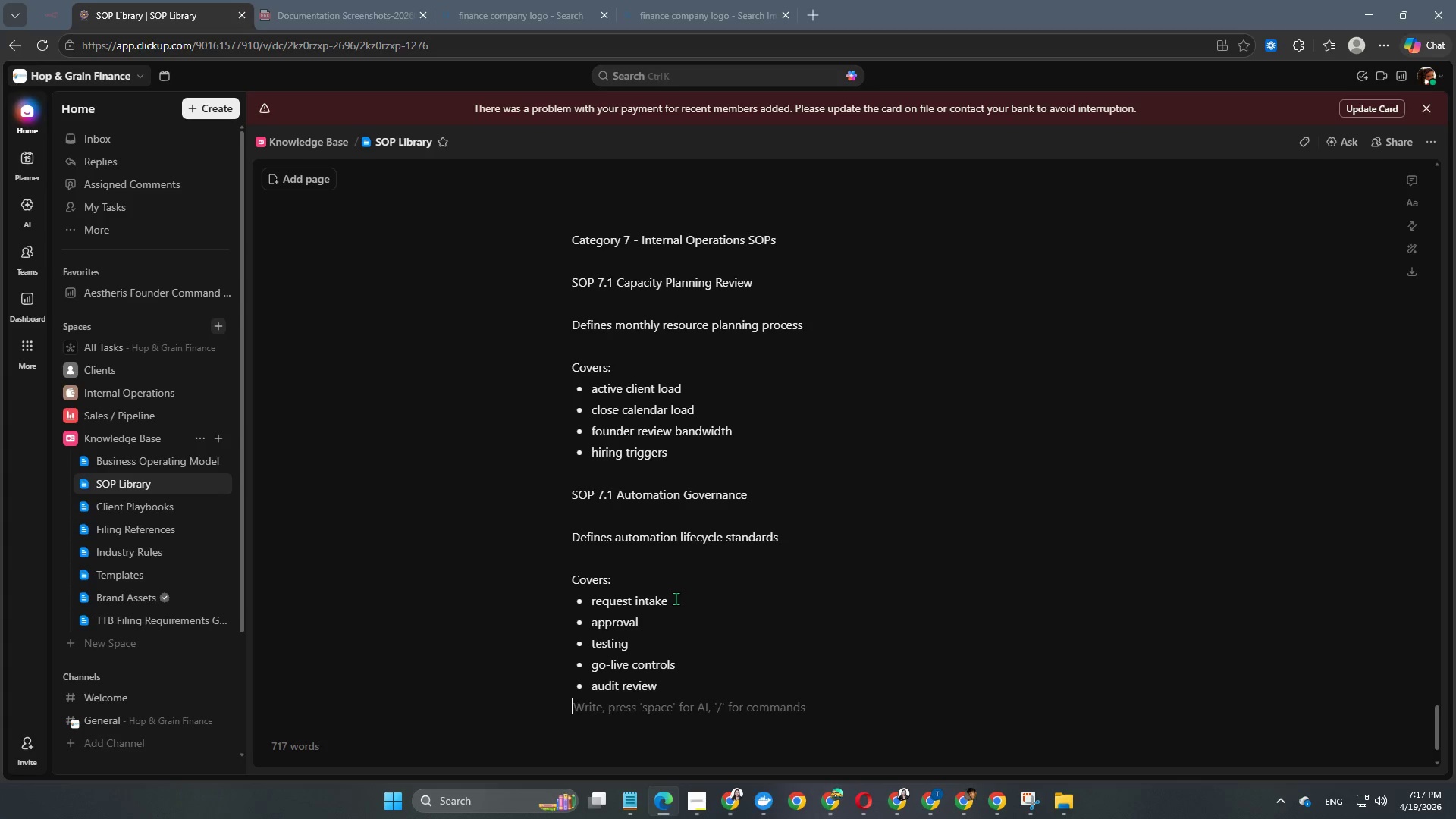 
key(Enter)
 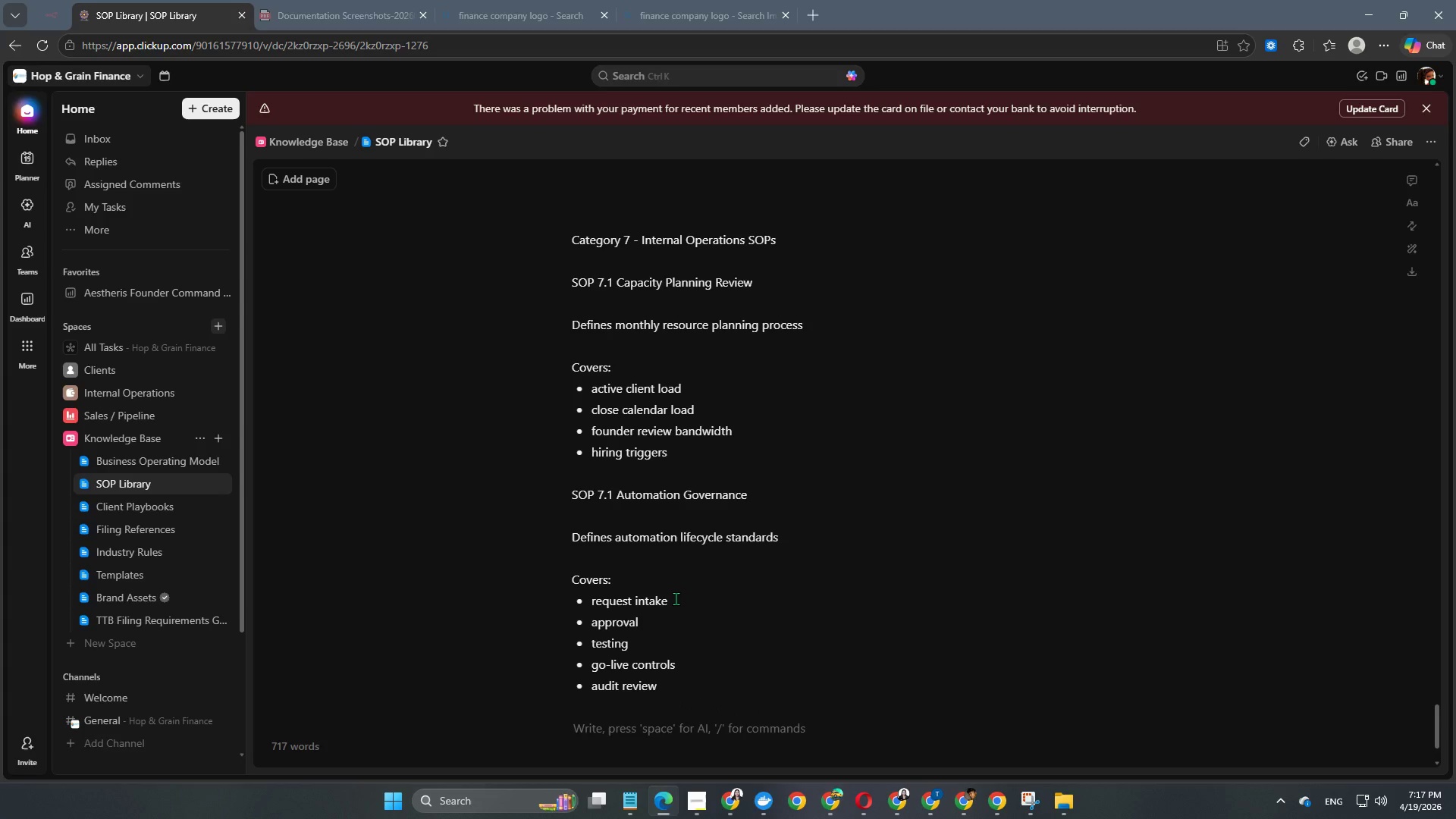 
scroll: coordinate [676, 598], scroll_direction: down, amount: 4.0
 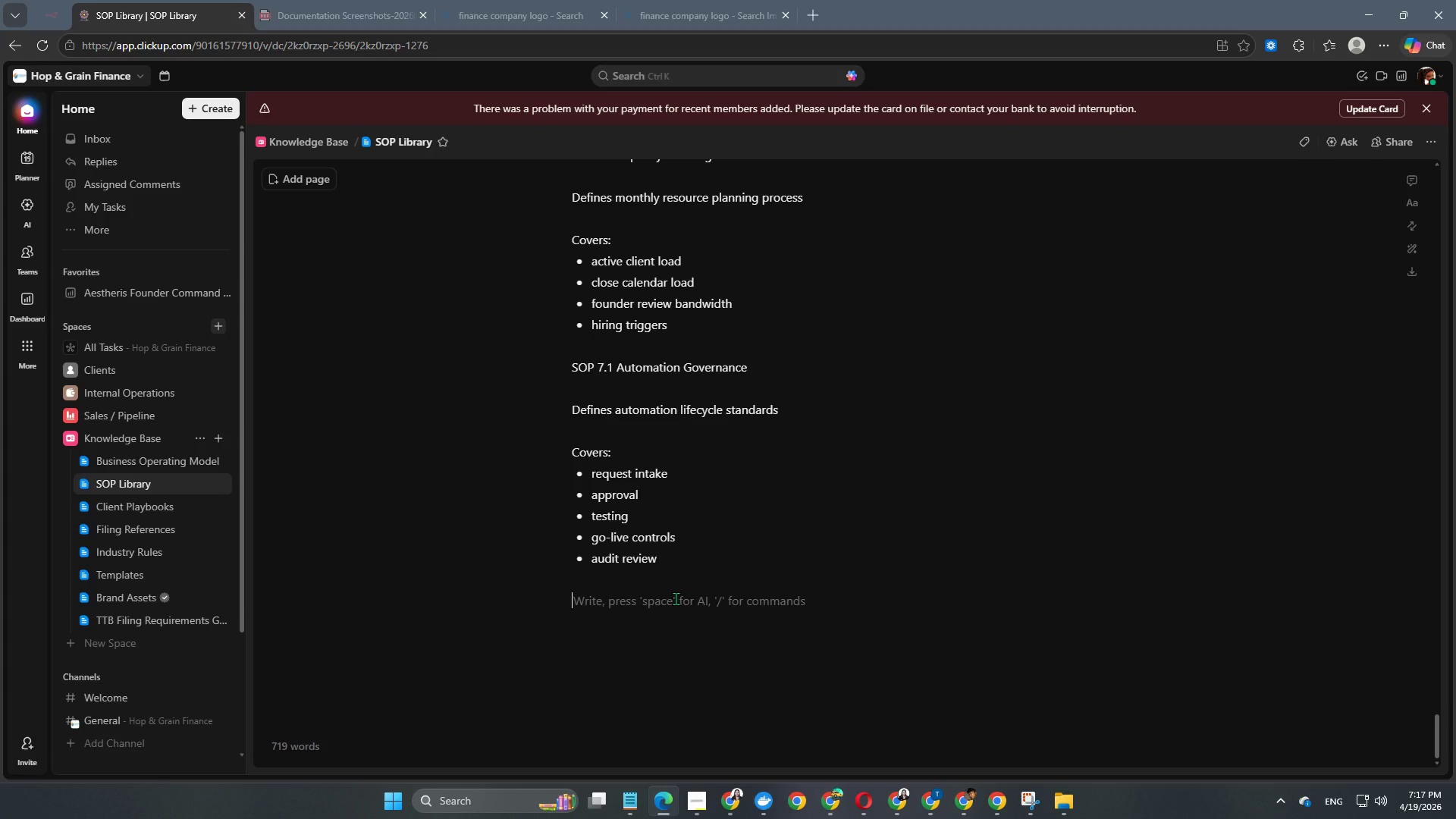 
wait(5.26)
 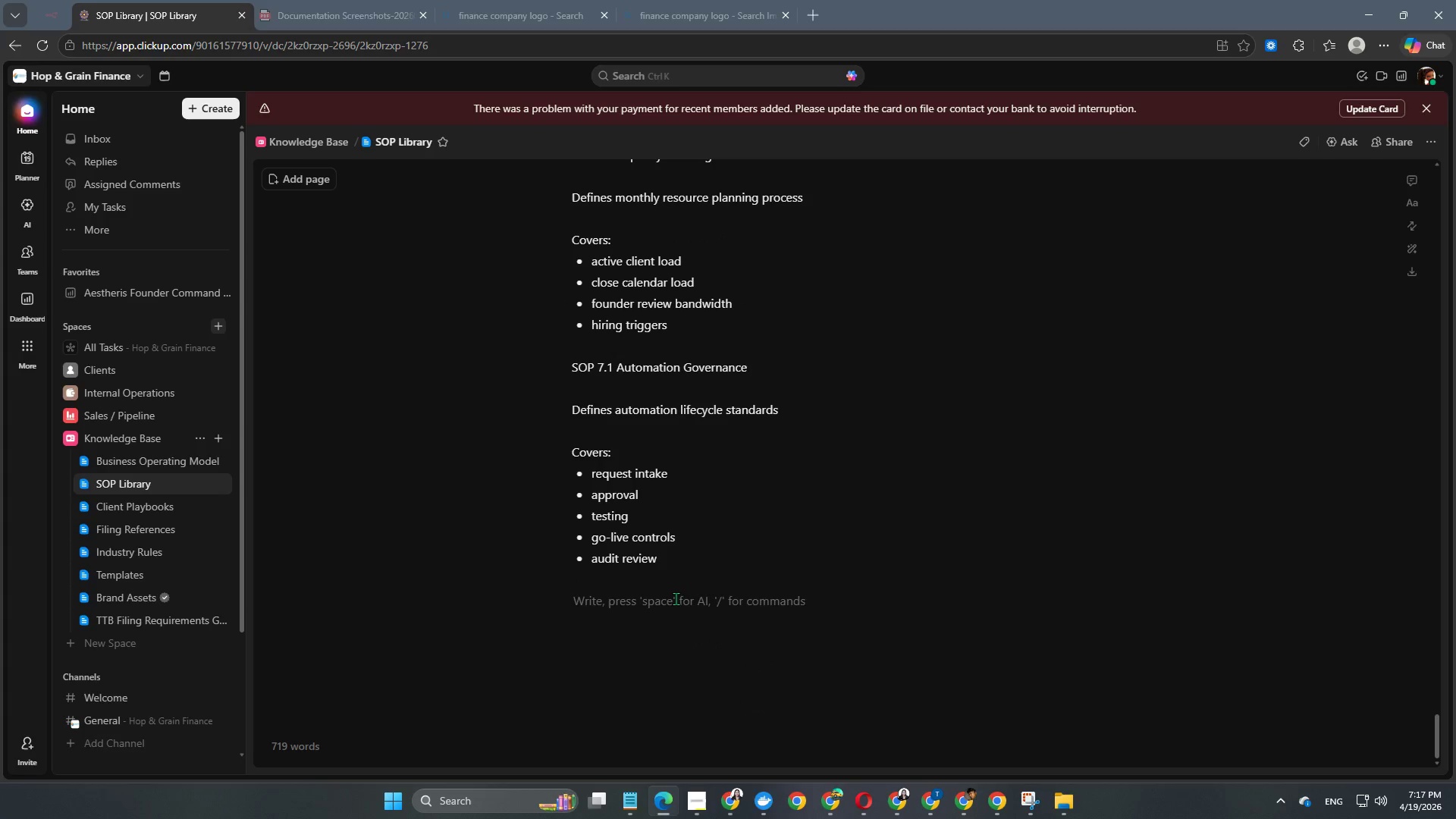 
scroll: coordinate [755, 332], scroll_direction: none, amount: 0.0
 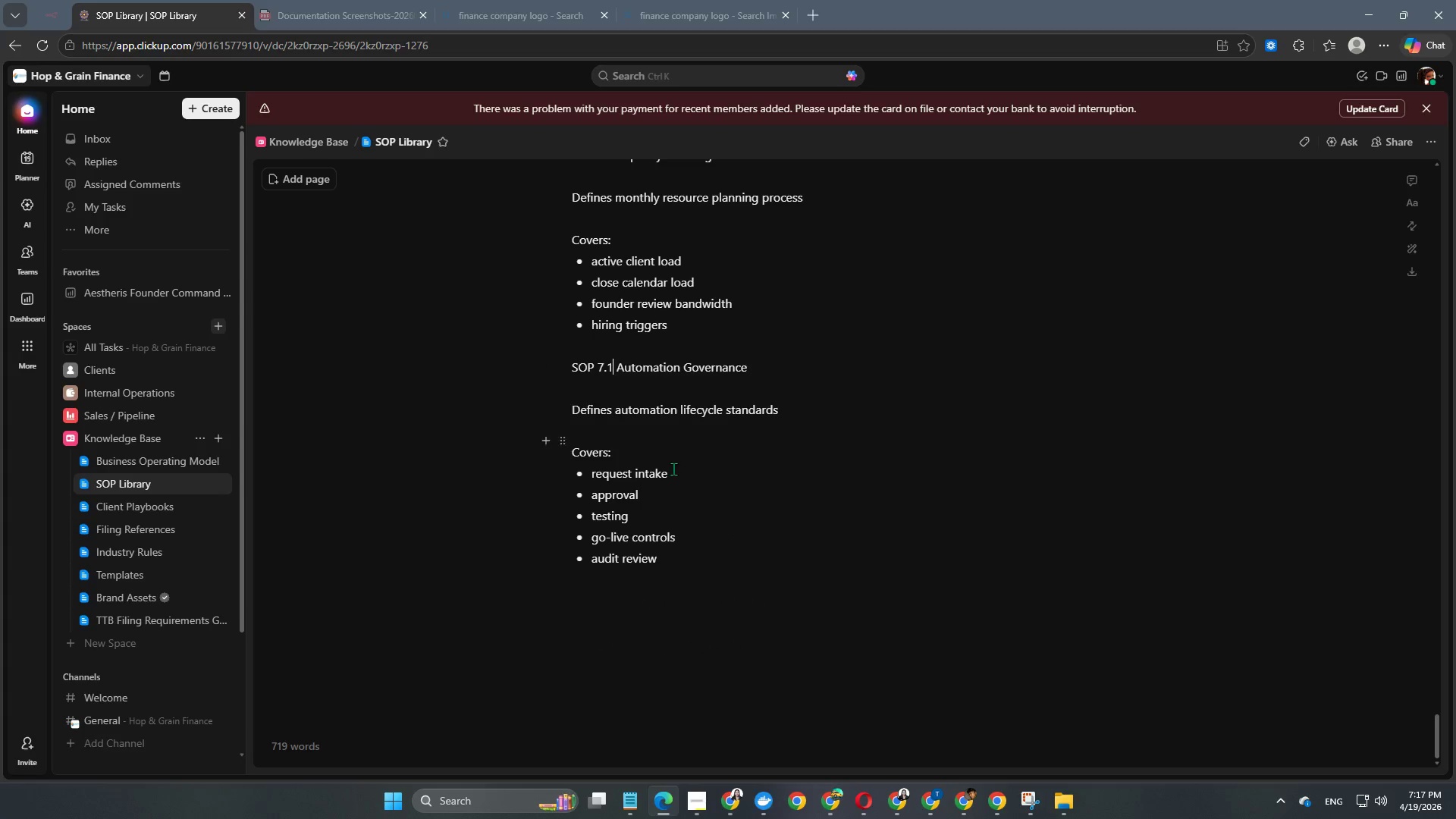 
key(Backspace)
 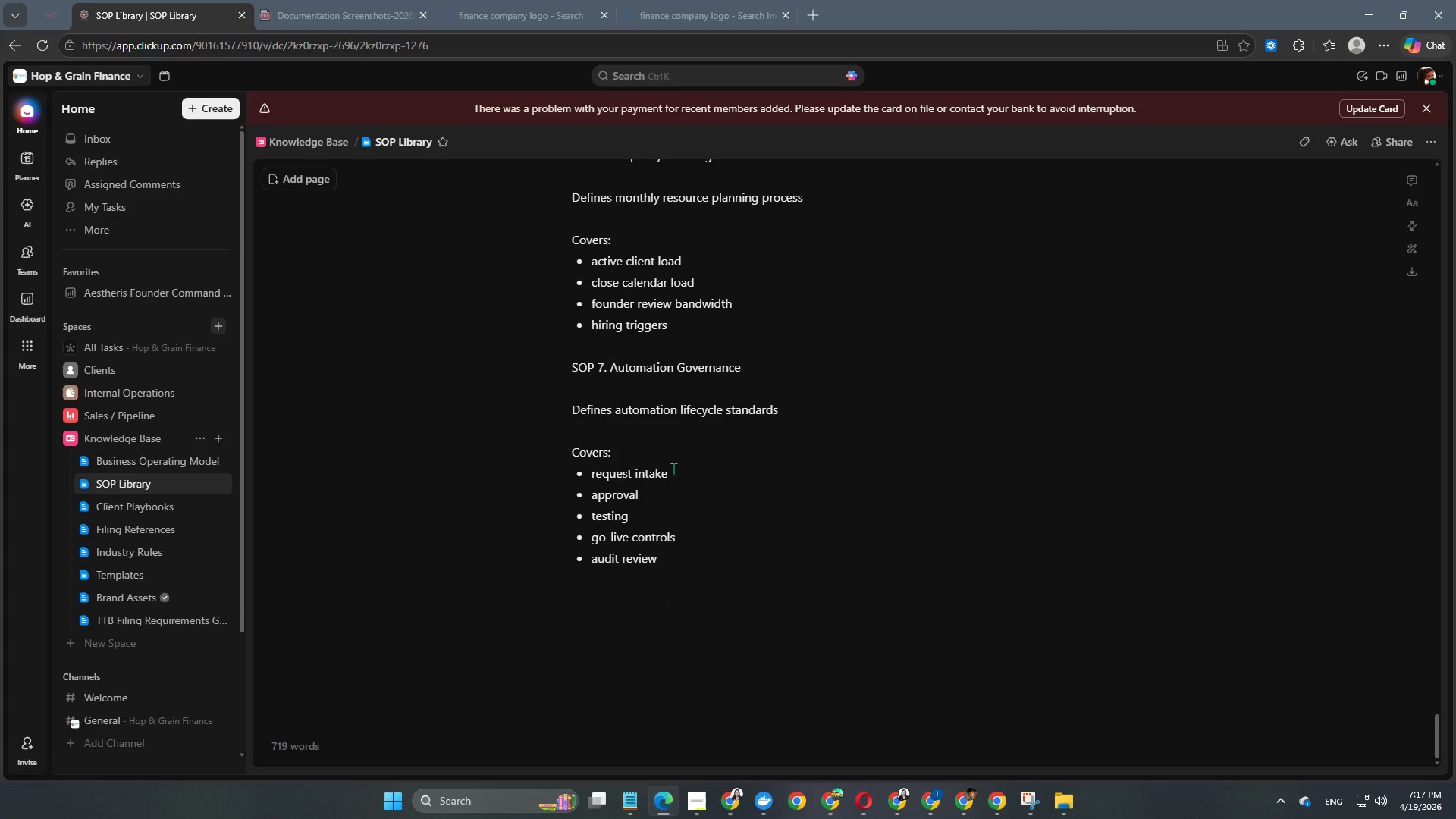 
key(Numpad2)
 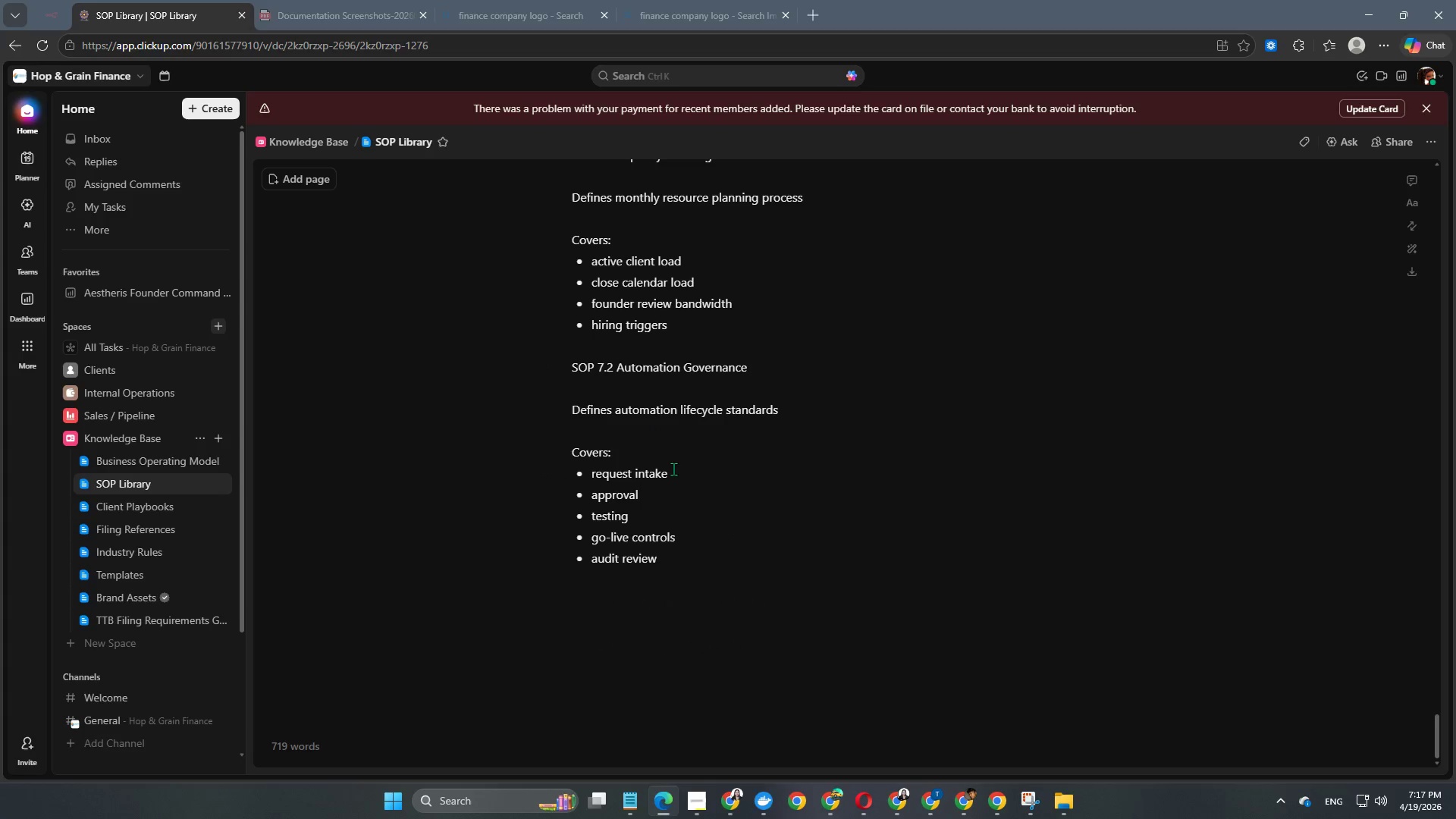 
double_click([629, 610])
 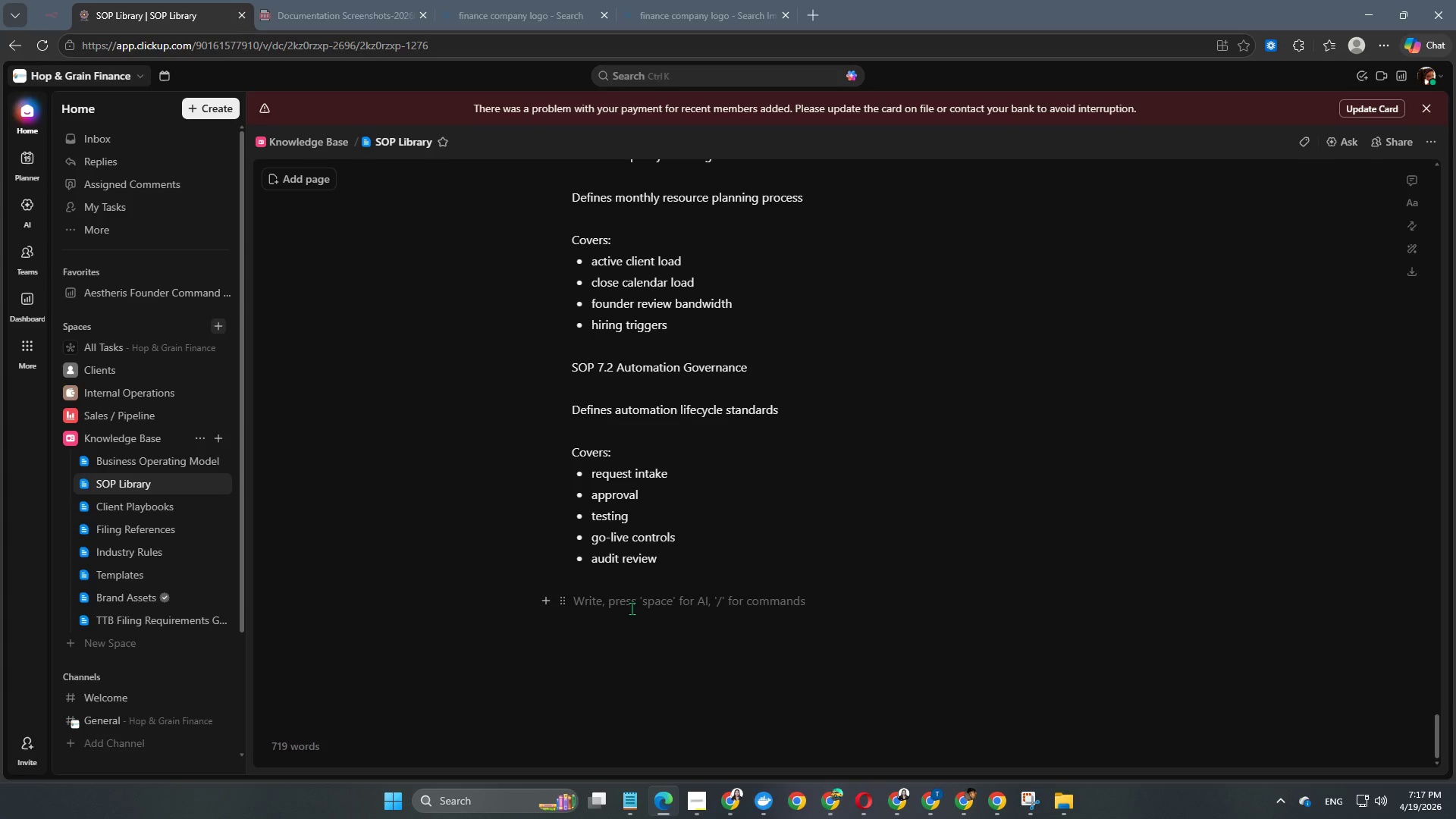 
type(SOP 7.3 Vendor Managfe)
key(Backspace)
key(Backspace)
type(ement)
 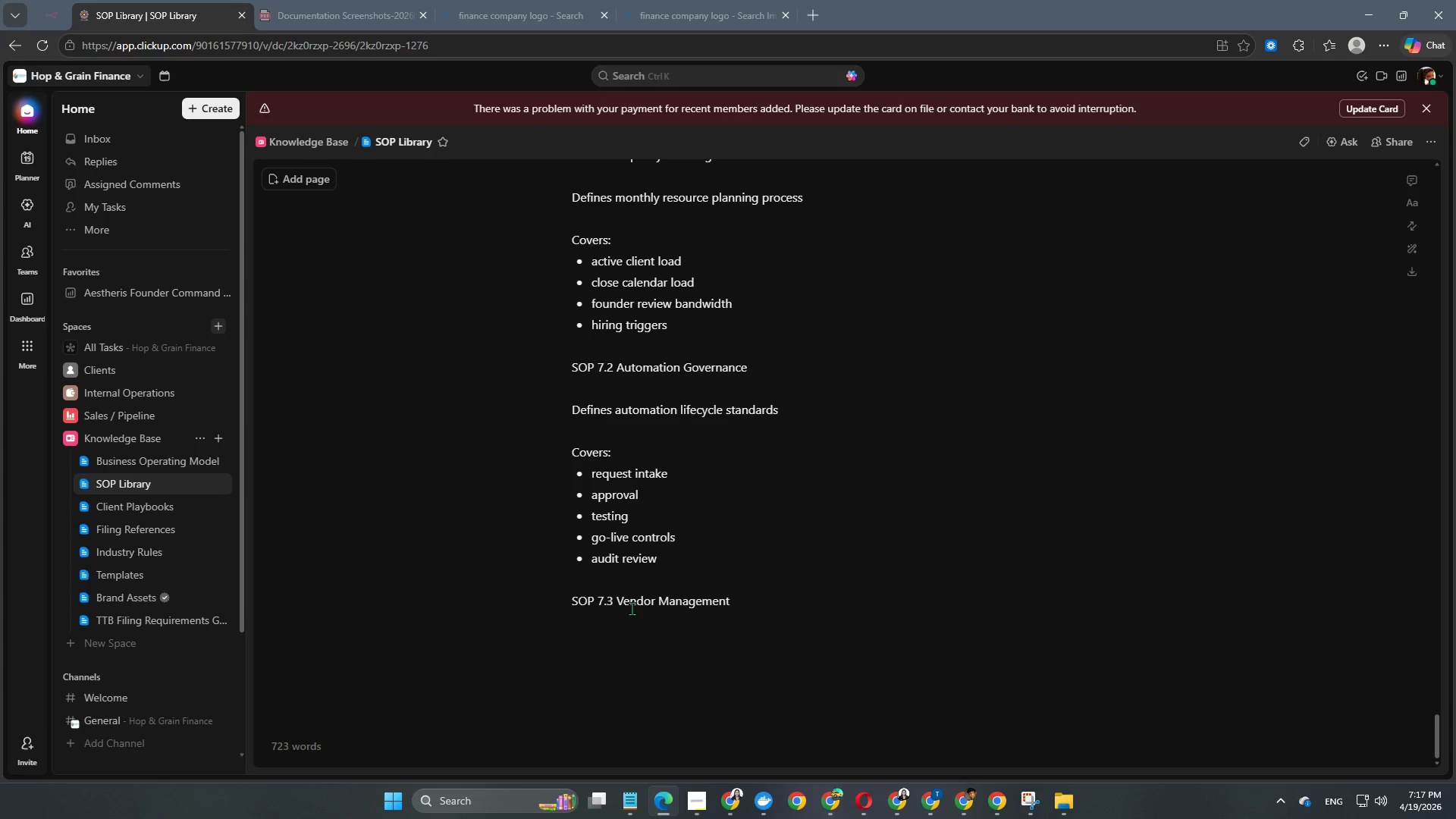 
key(Enter)
 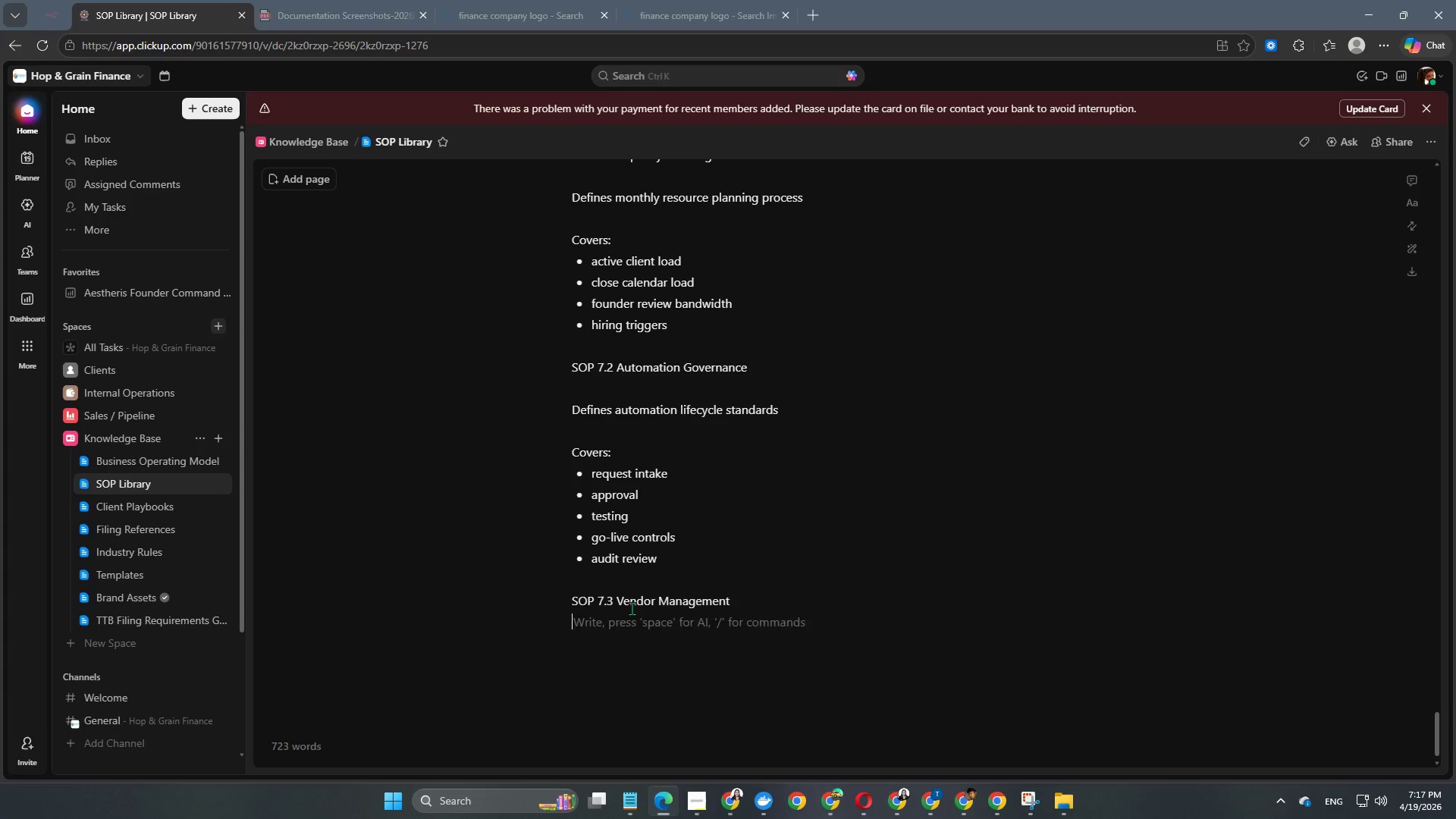 
key(Enter)
 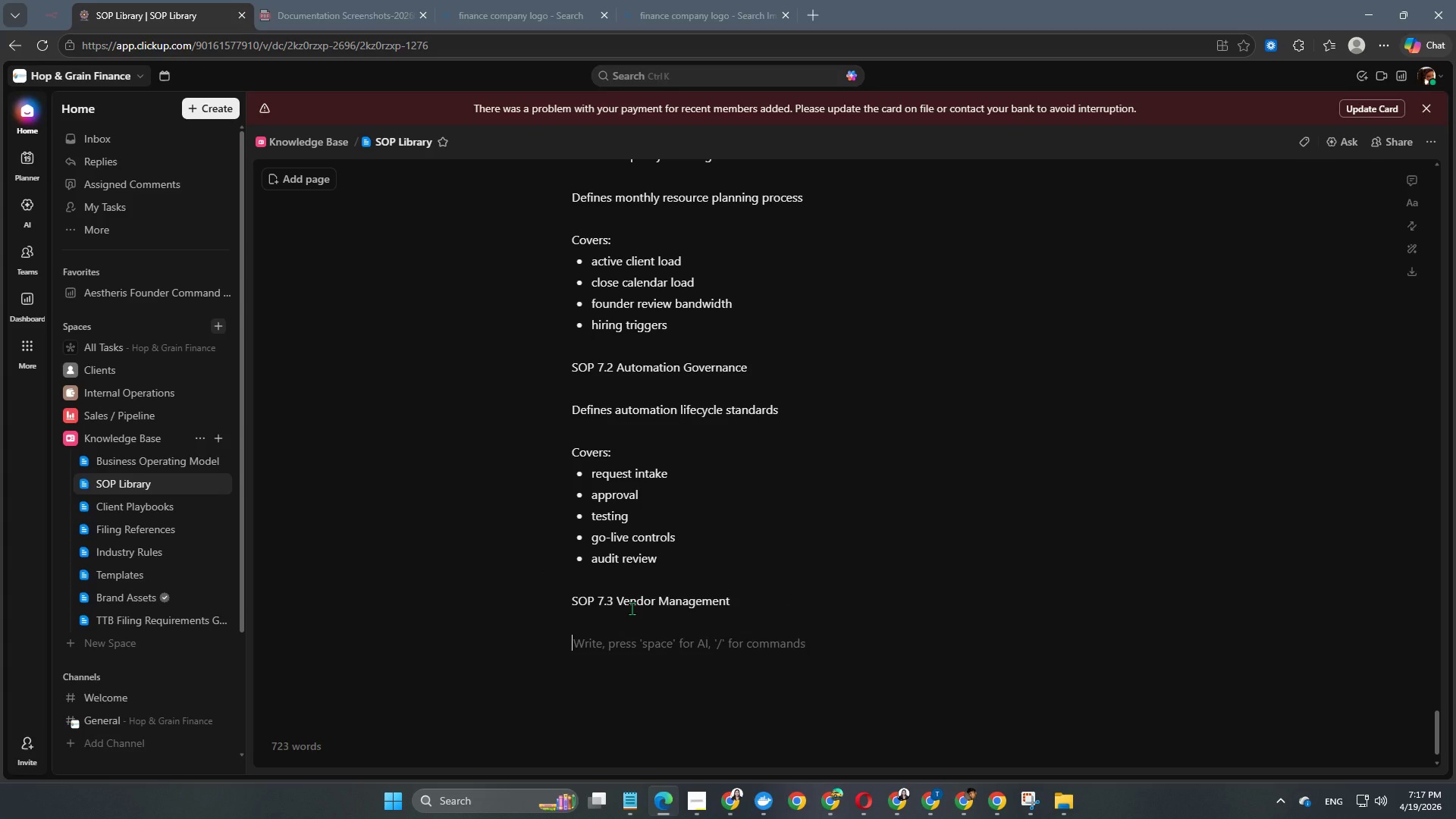 
type(Defines software/vendor review process)
 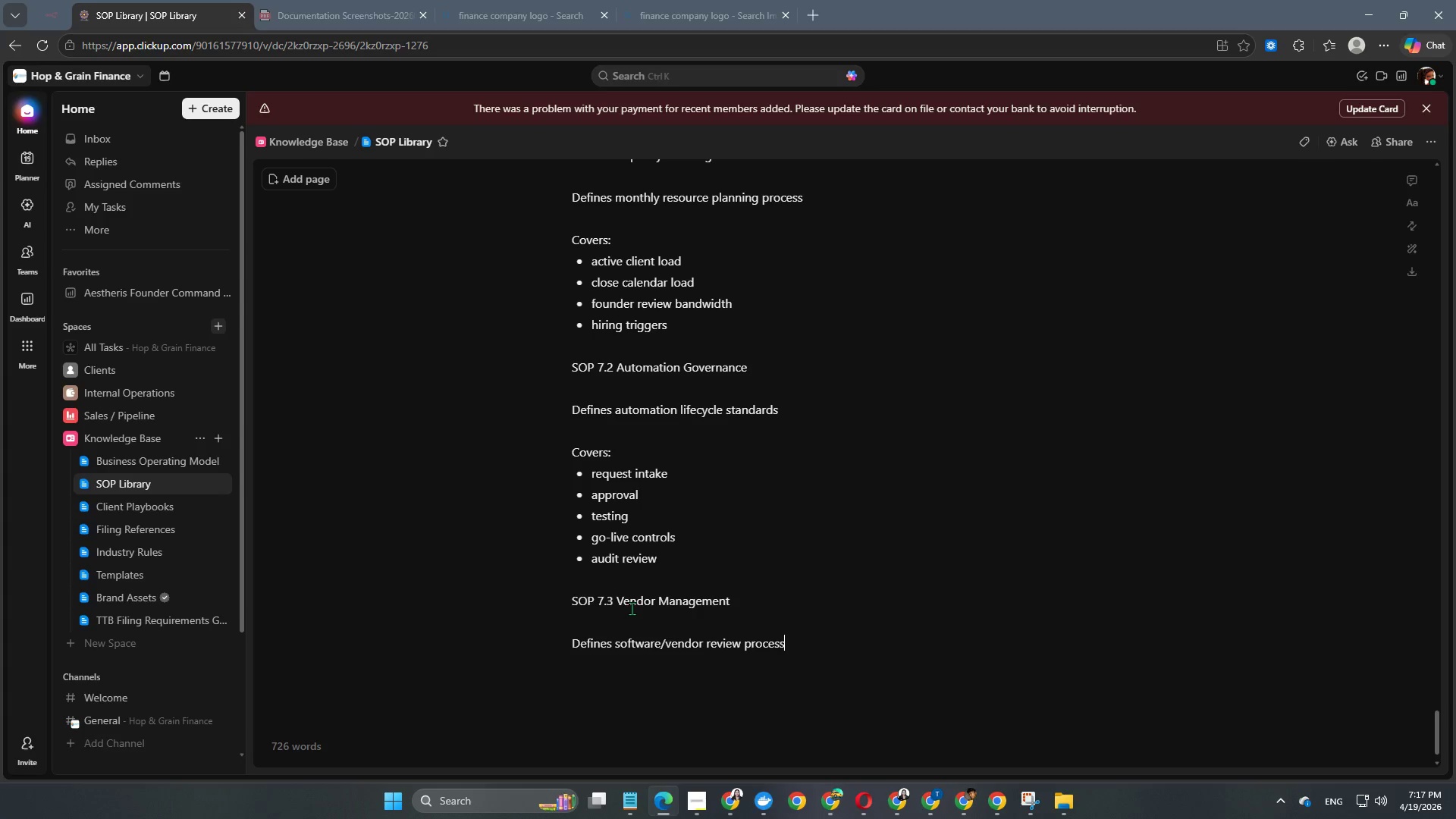 
key(Enter)
 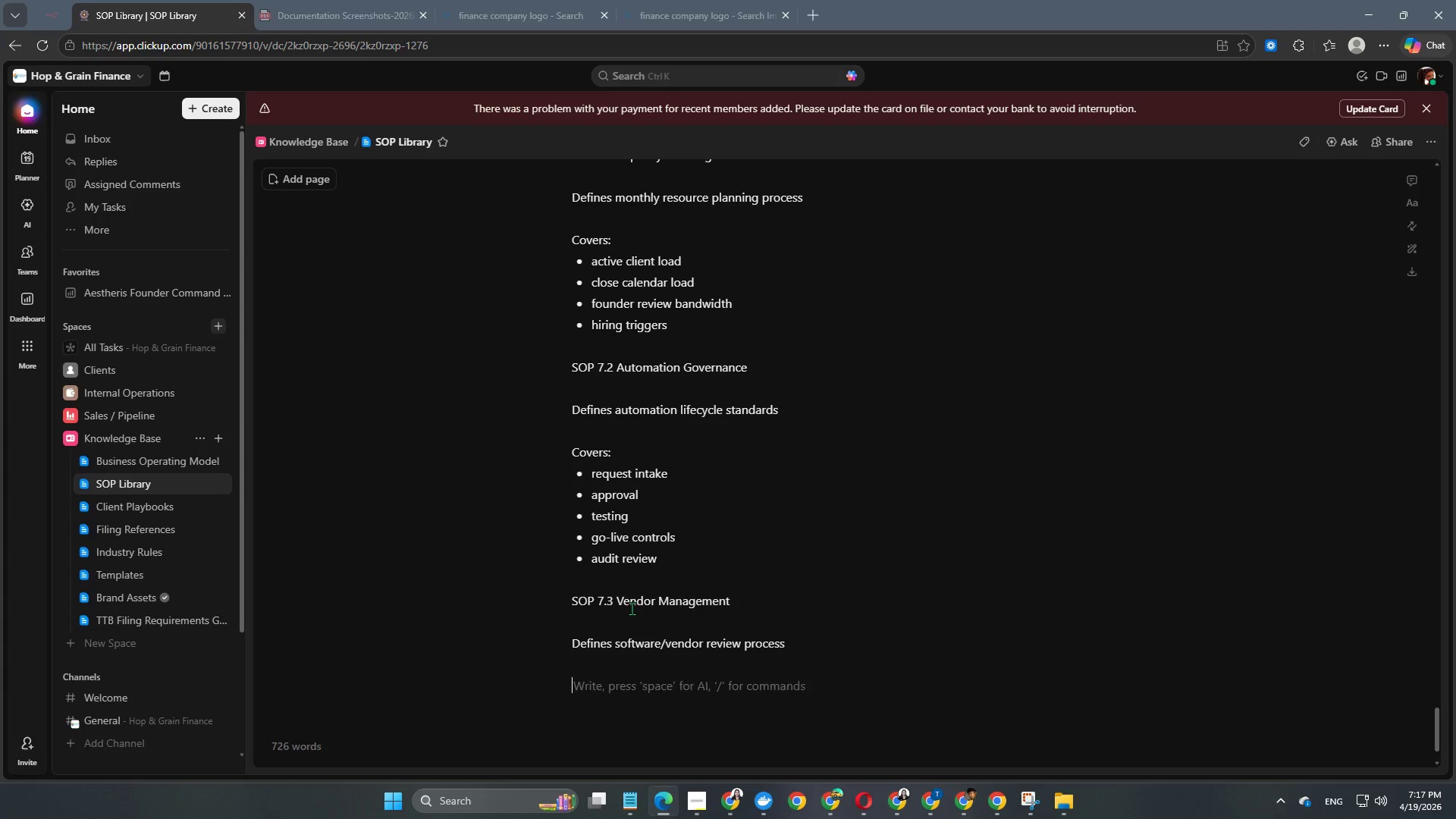 
key(Enter)
 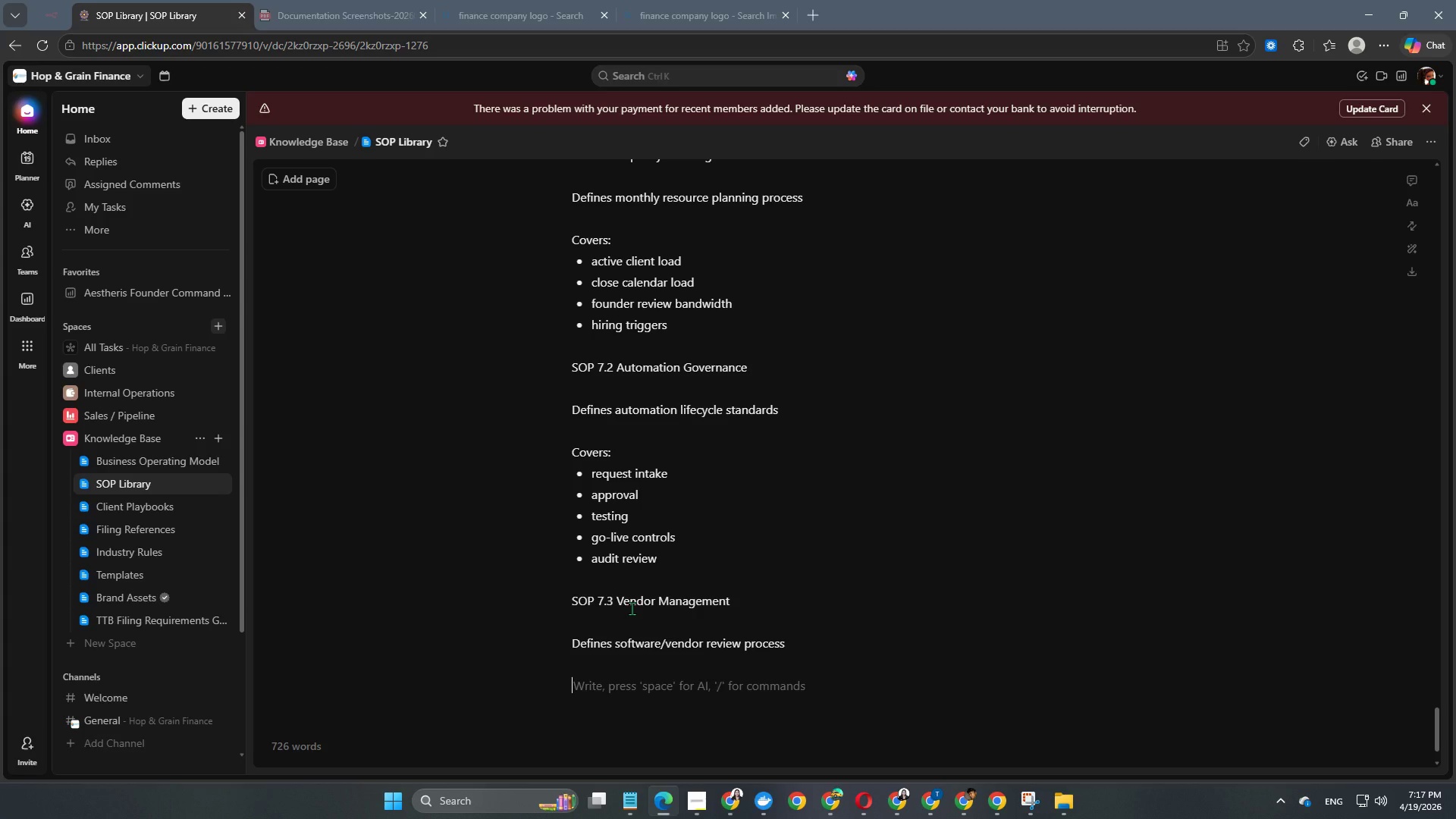 
type(Covers: )
 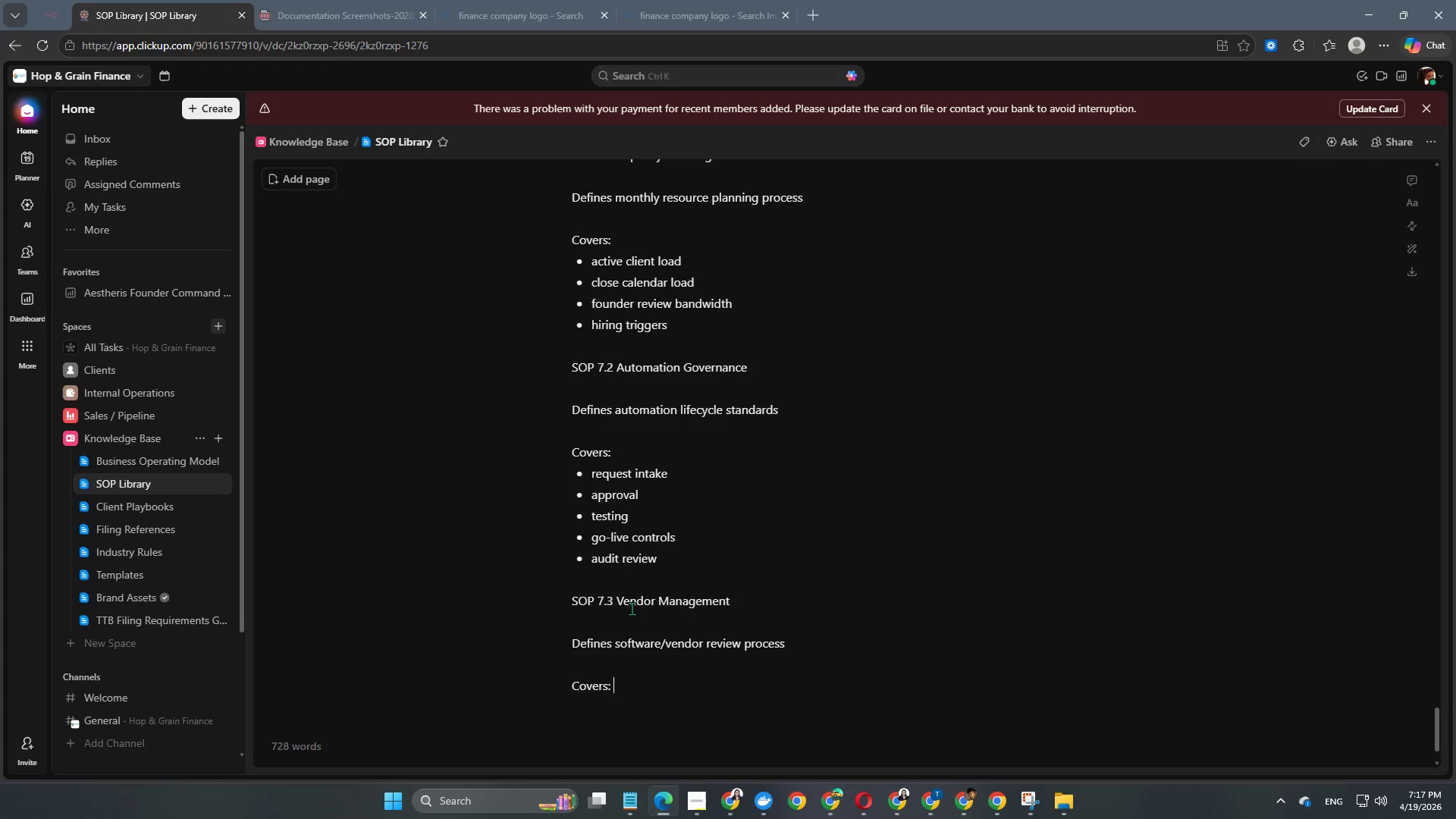 
key(Enter)
 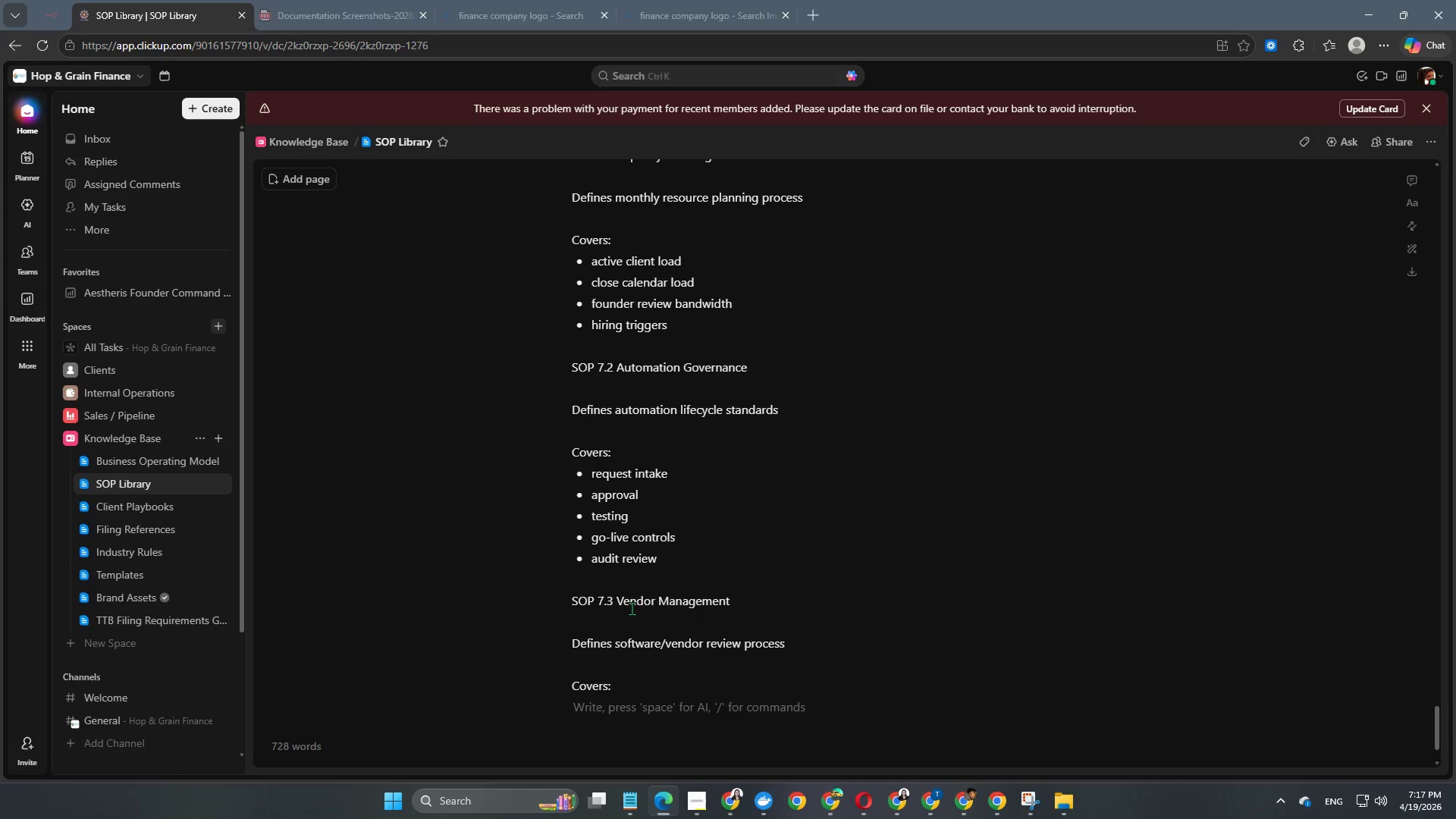 
key(Minus)
 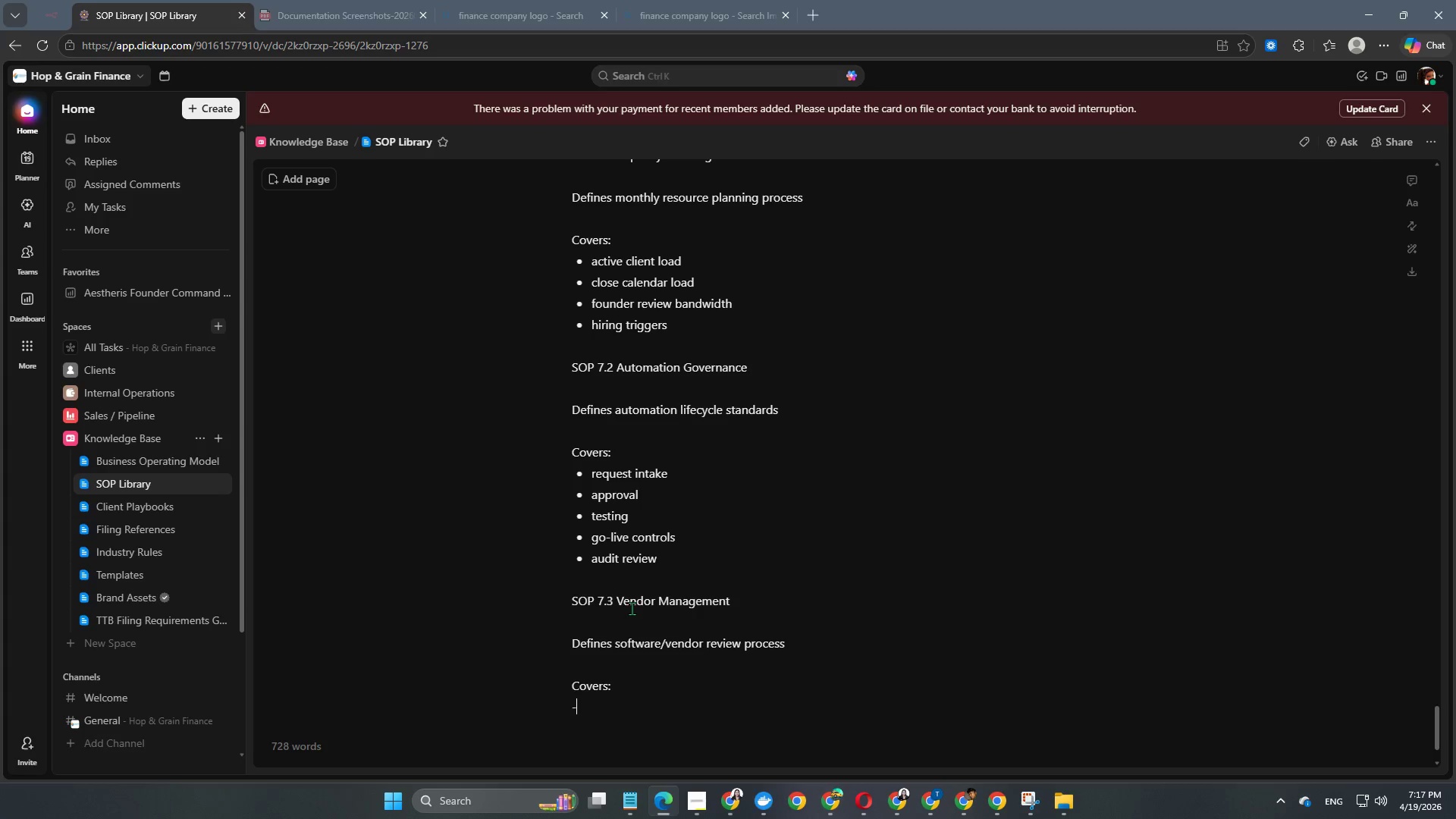 
key(Space)
 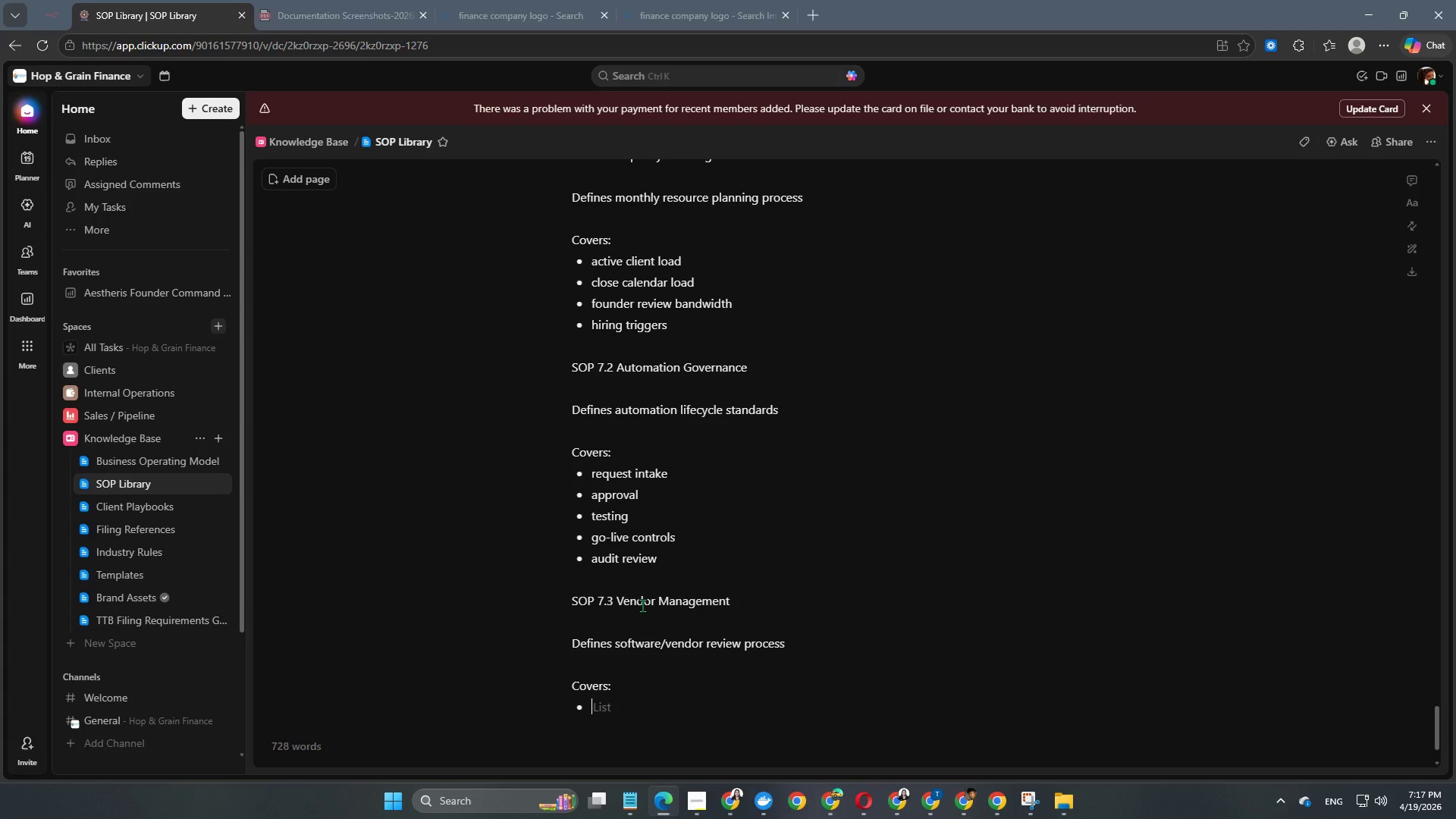 
scroll: coordinate [691, 587], scroll_direction: down, amount: 8.0
 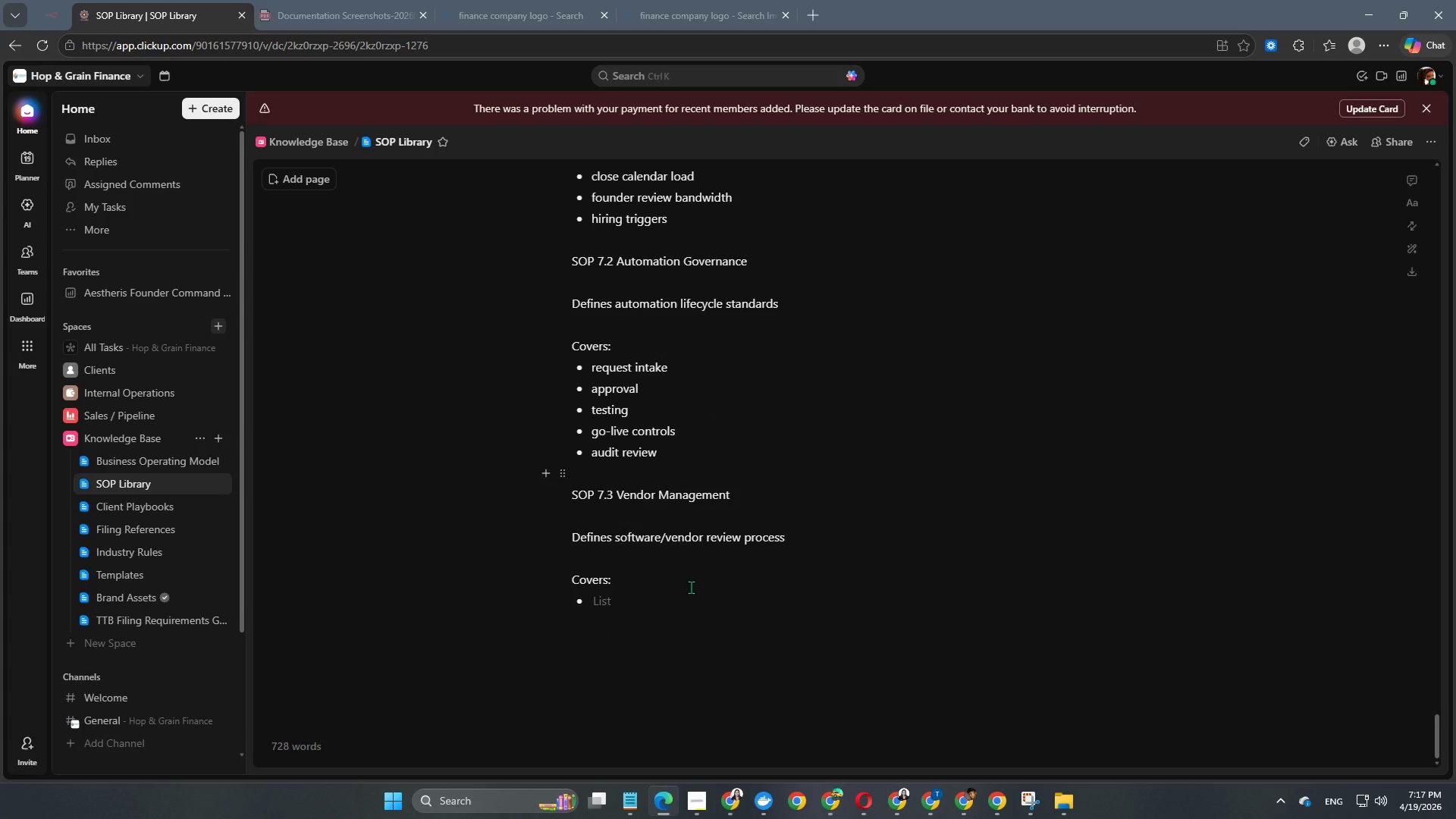 
type(conta)
key(Backspace)
type(ract ownership)
 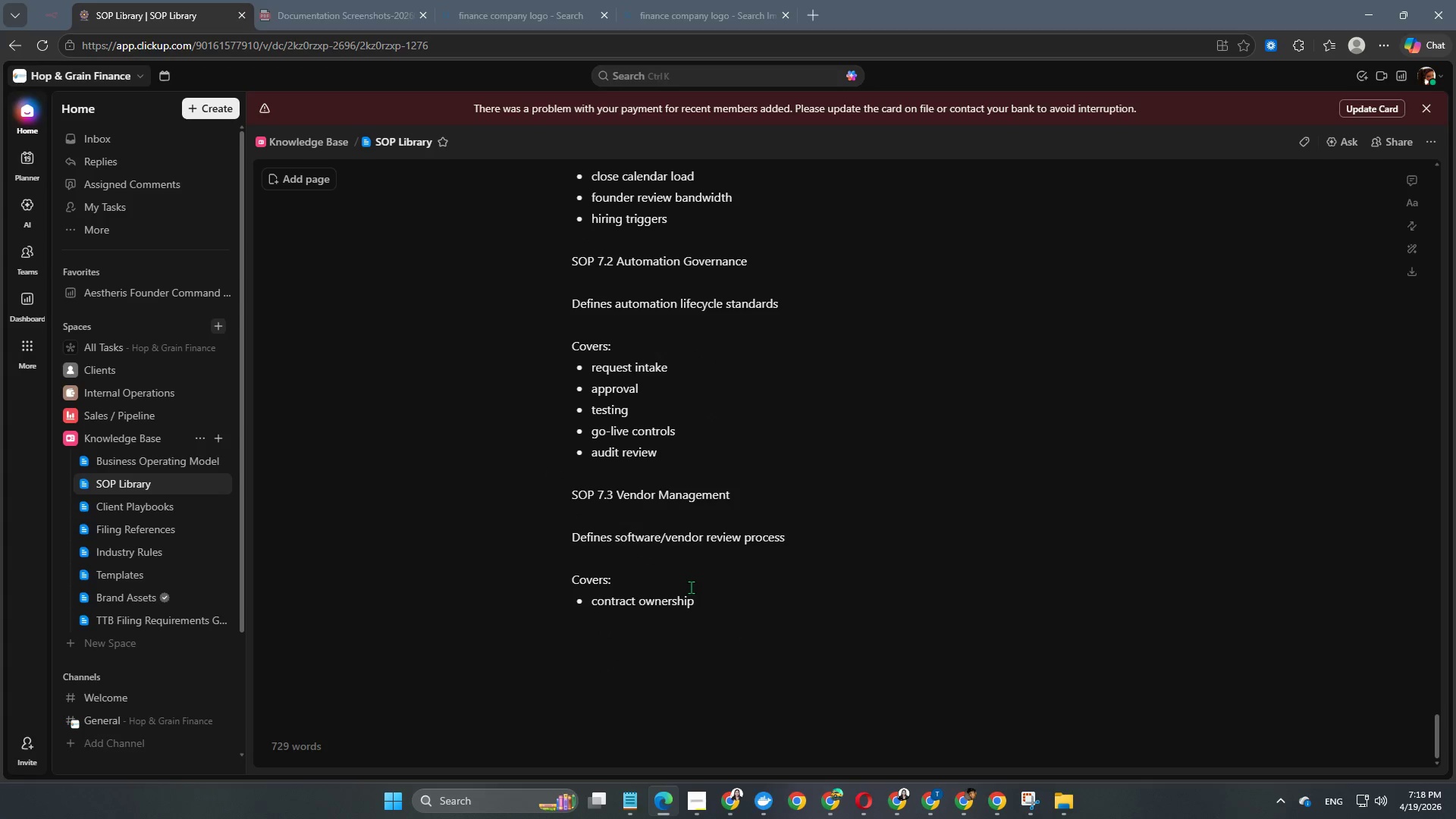 
key(Enter)
 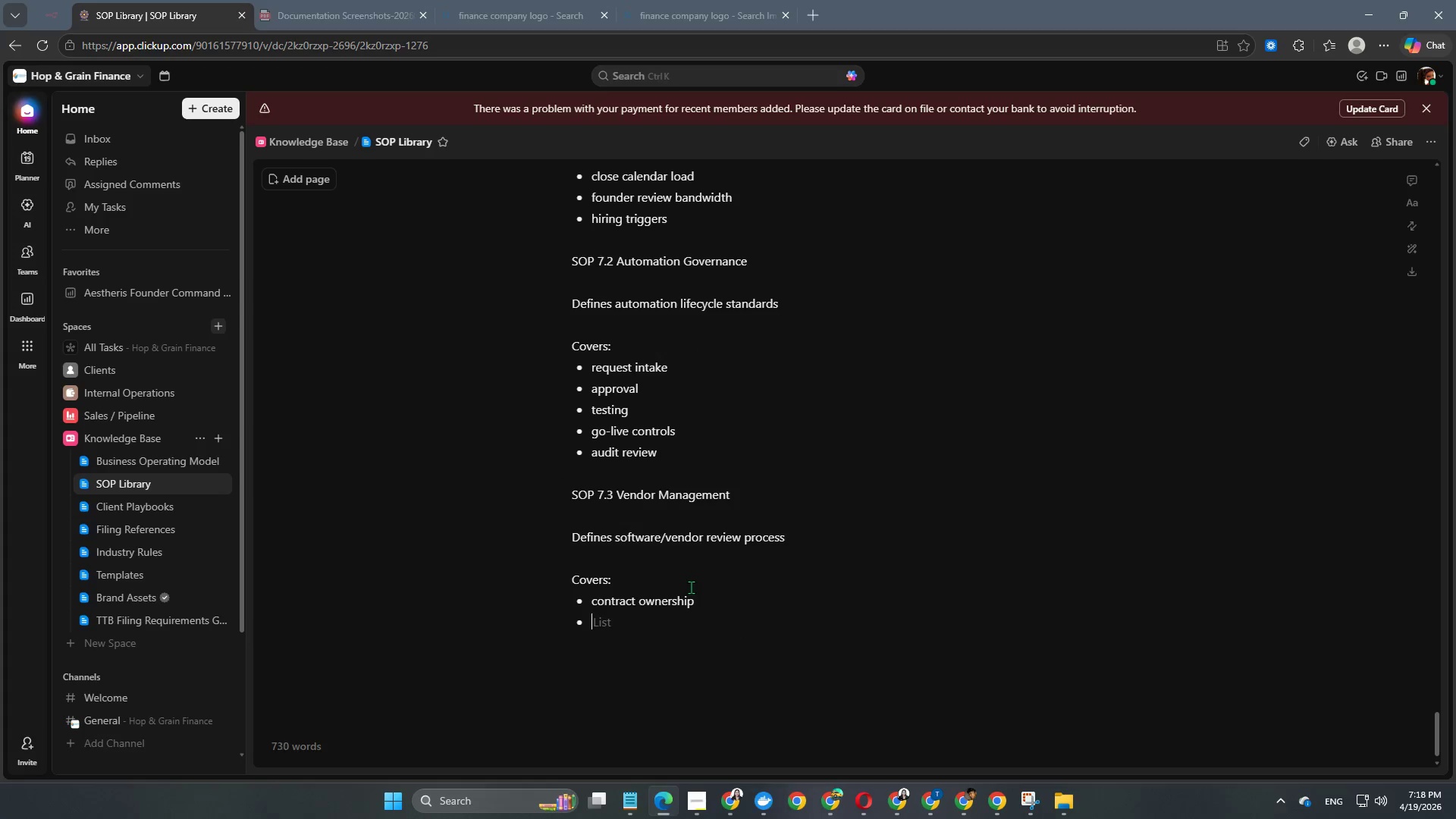 
type(renewal dates)
 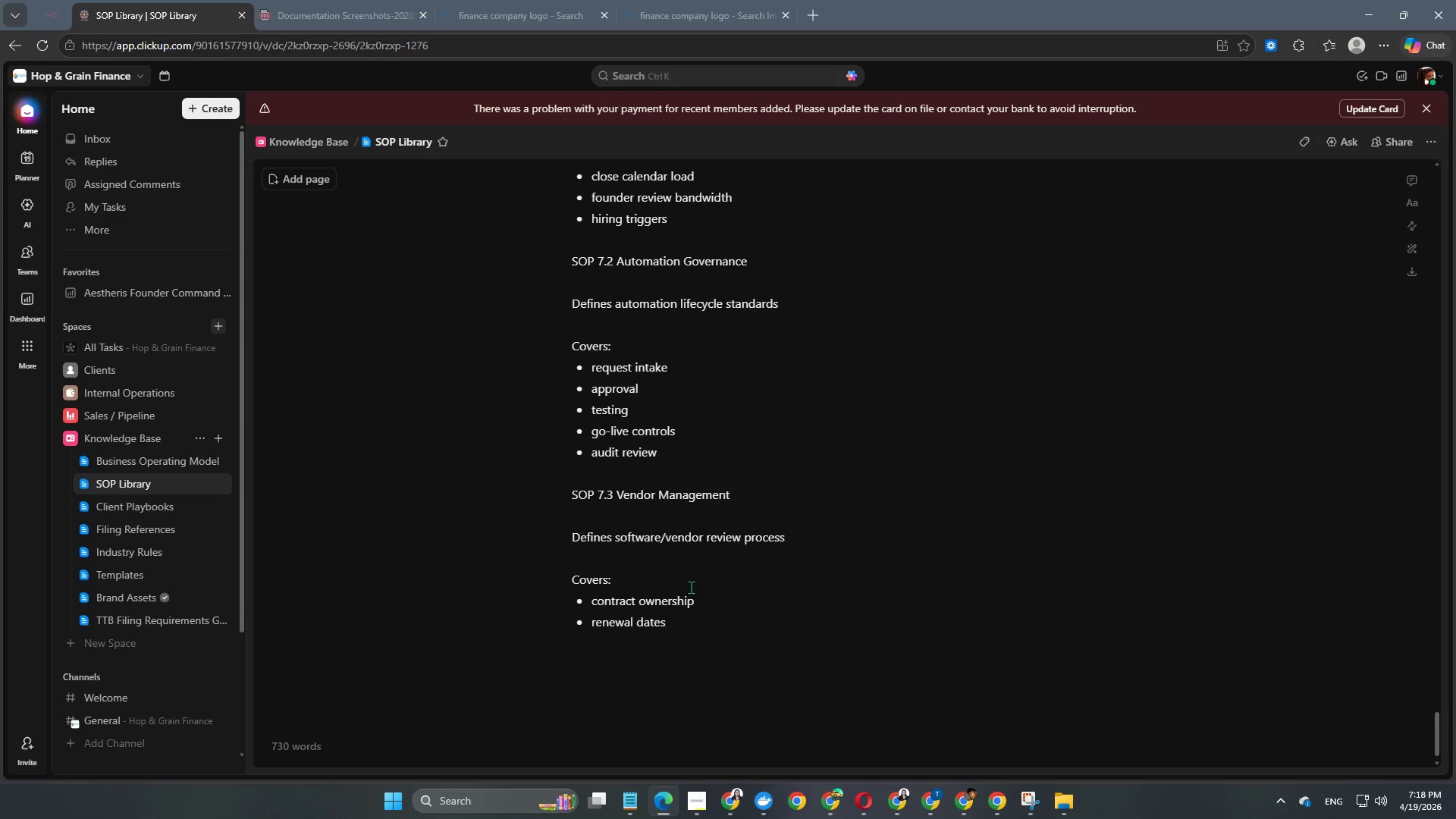 
key(Enter)
 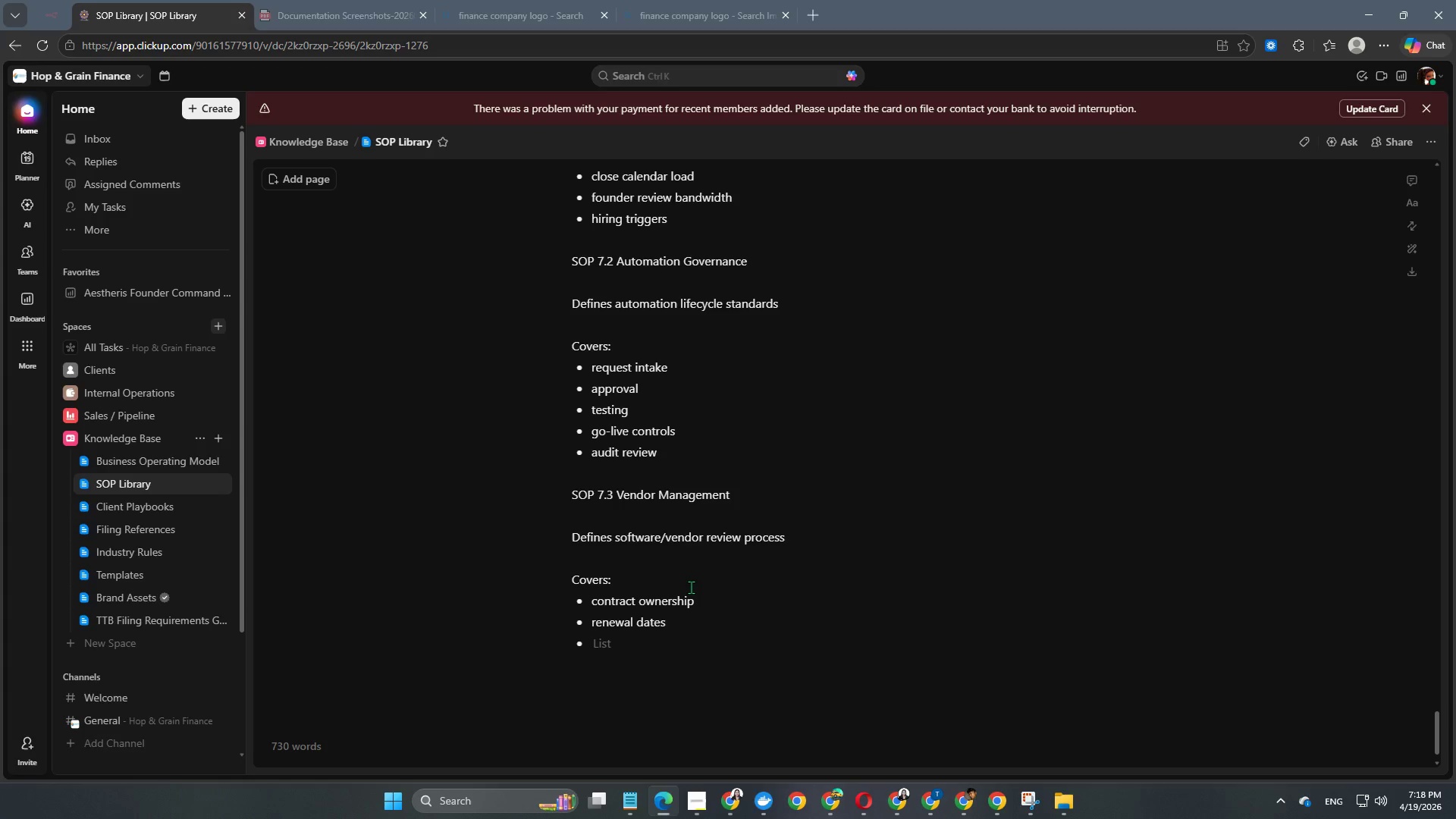 
type(spend review)
 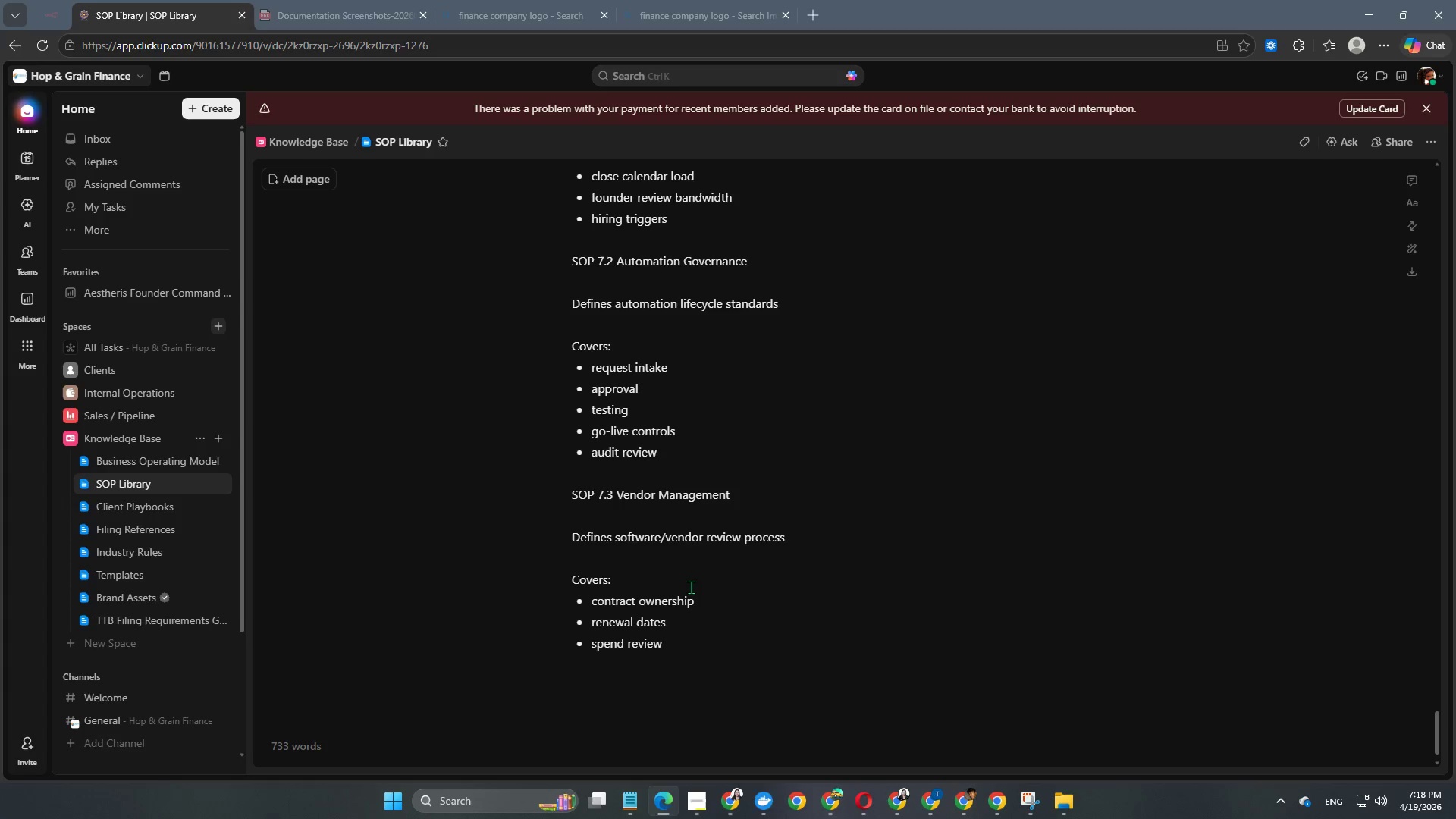 
key(Enter)
 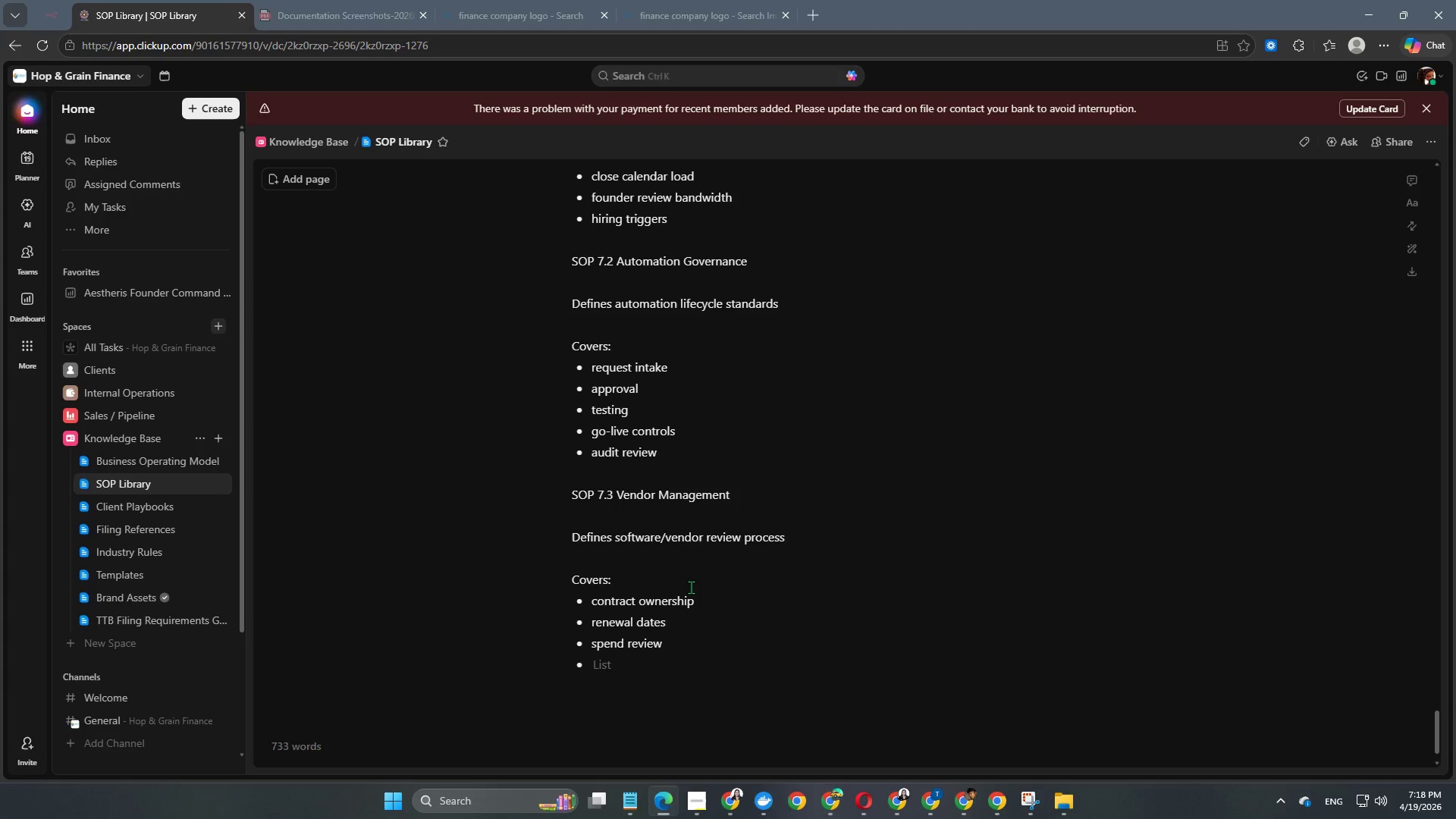 
type(replacement evaluation)
 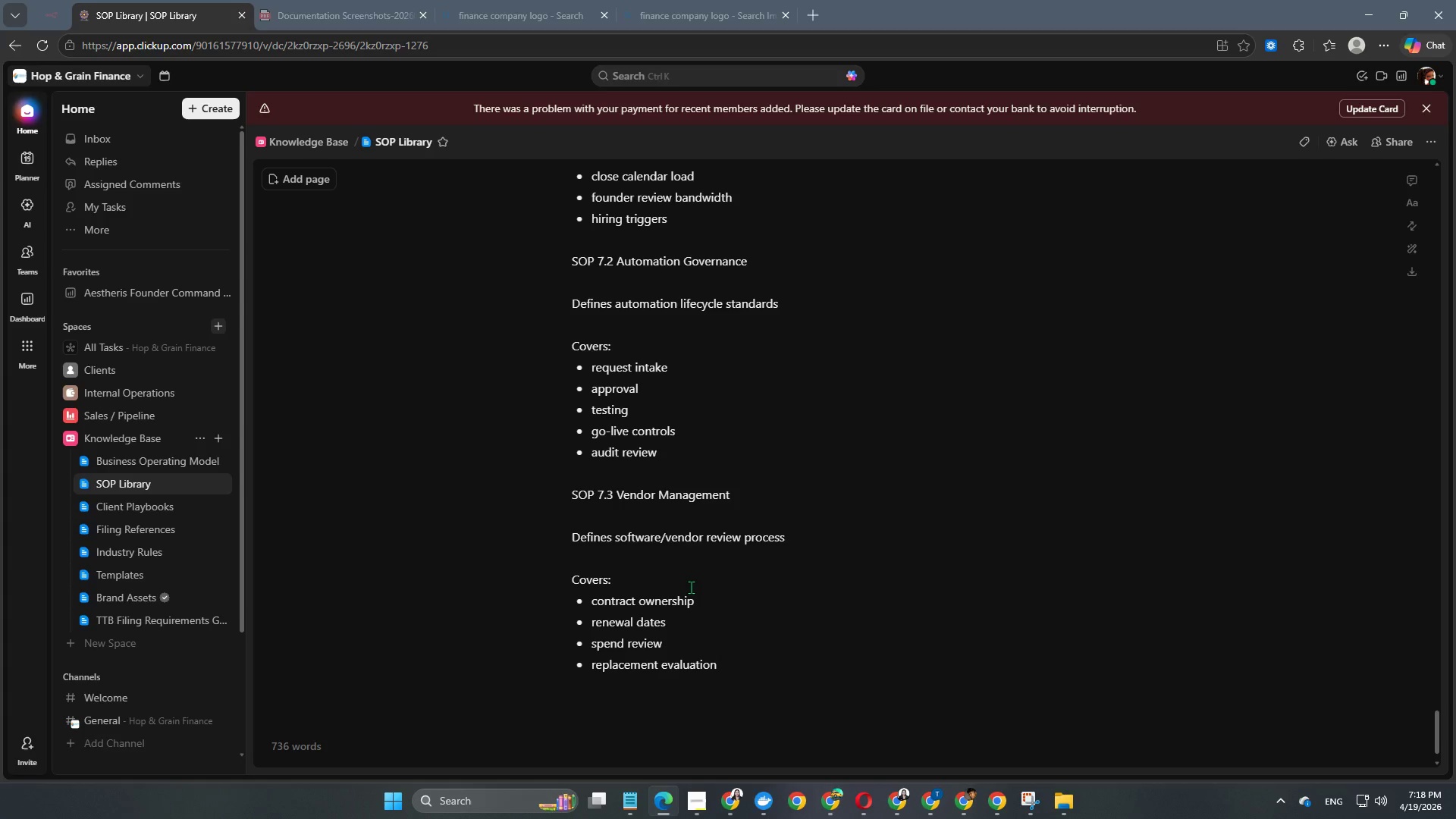 
key(Enter)
 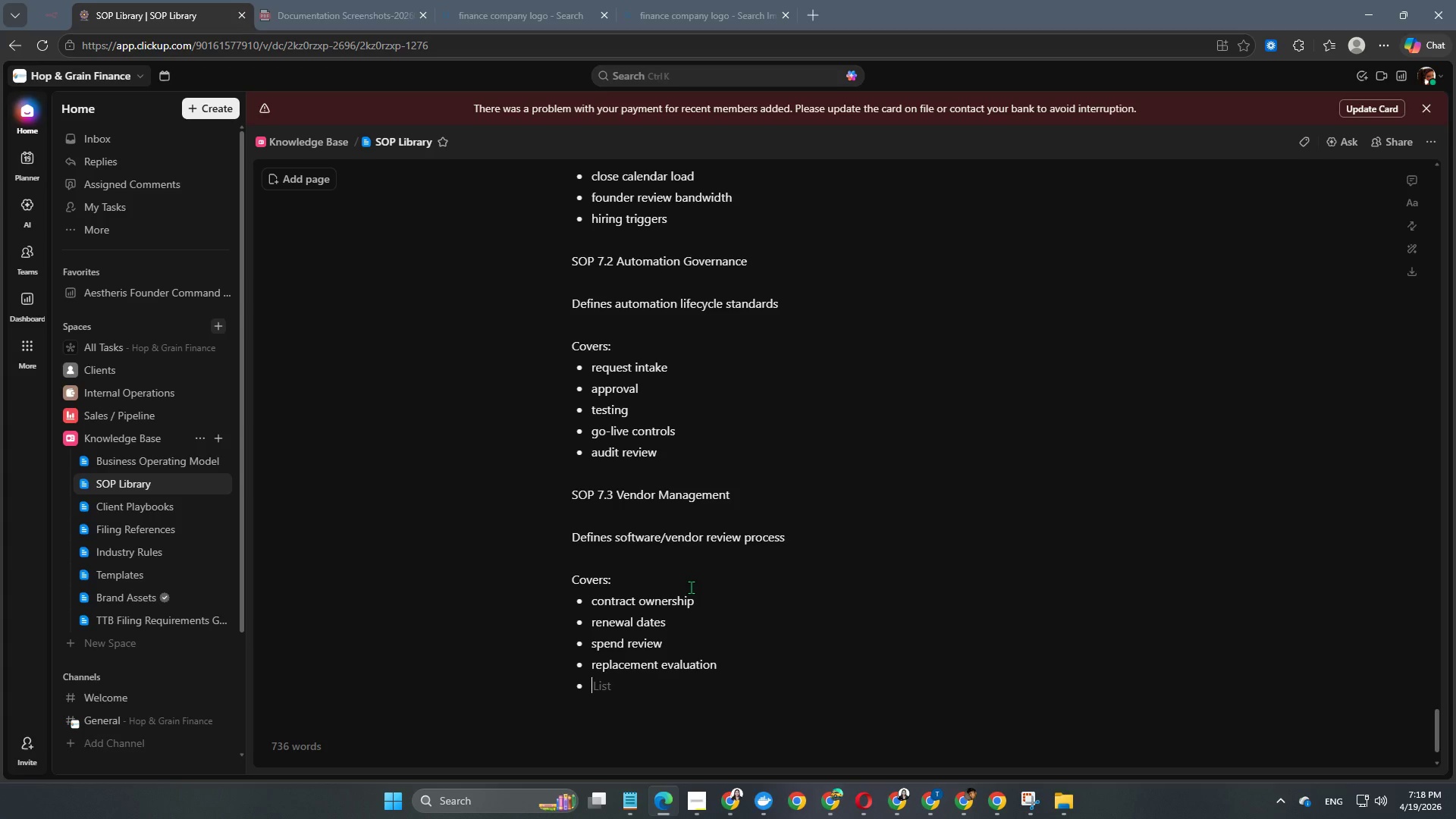 
key(Enter)
 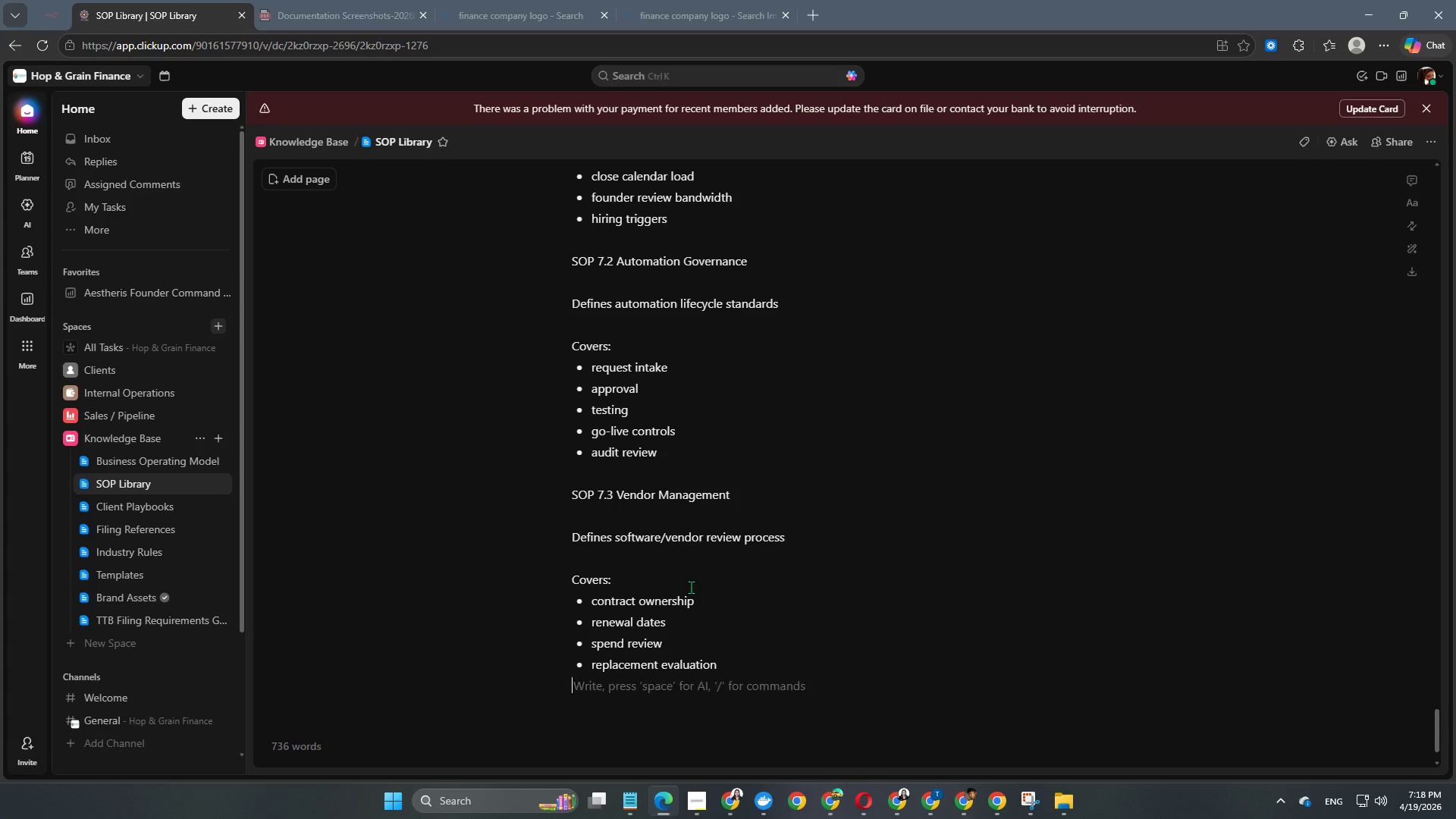 
key(Enter)
 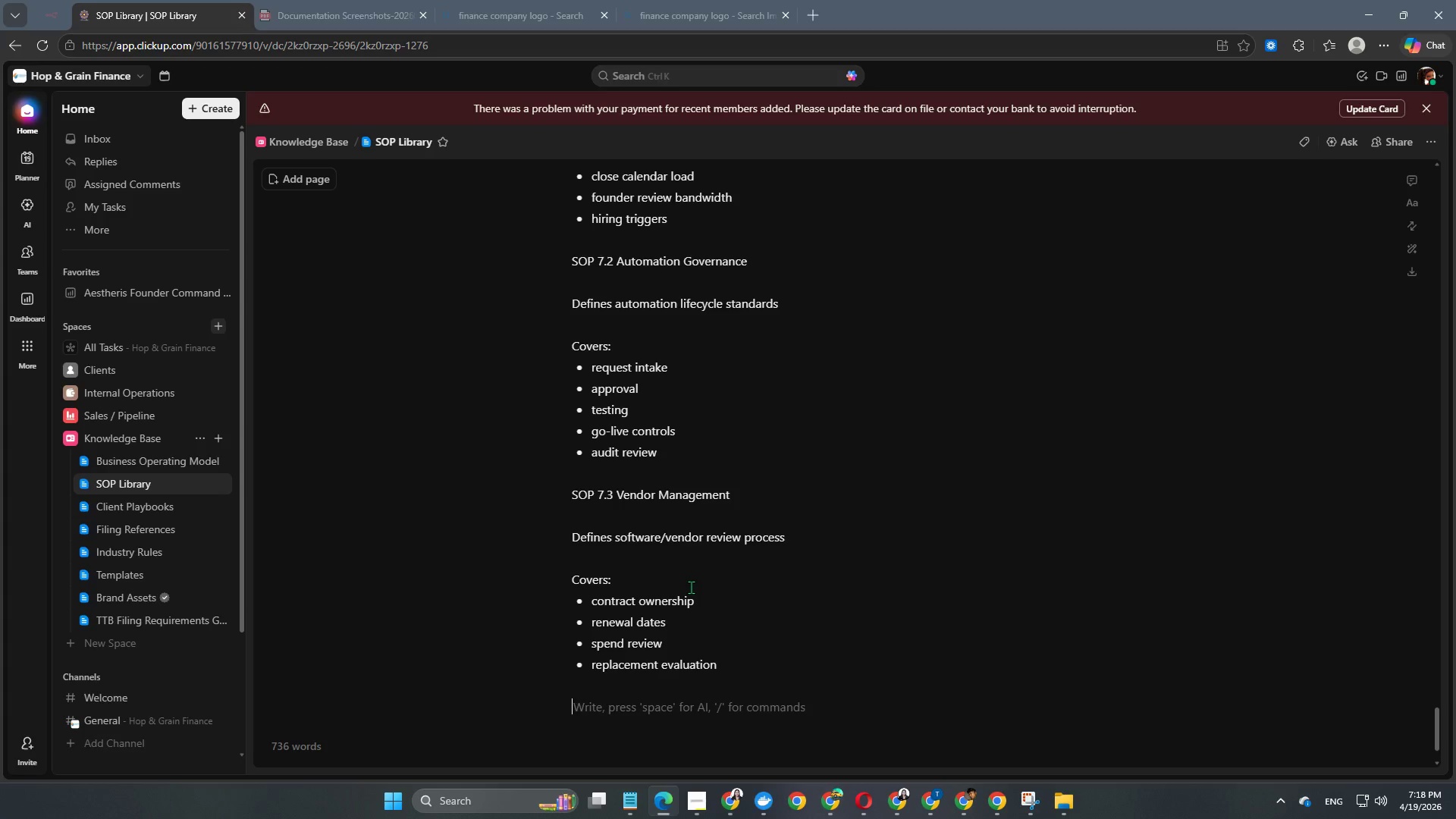 
scroll: coordinate [736, 449], scroll_direction: down, amount: 7.0
 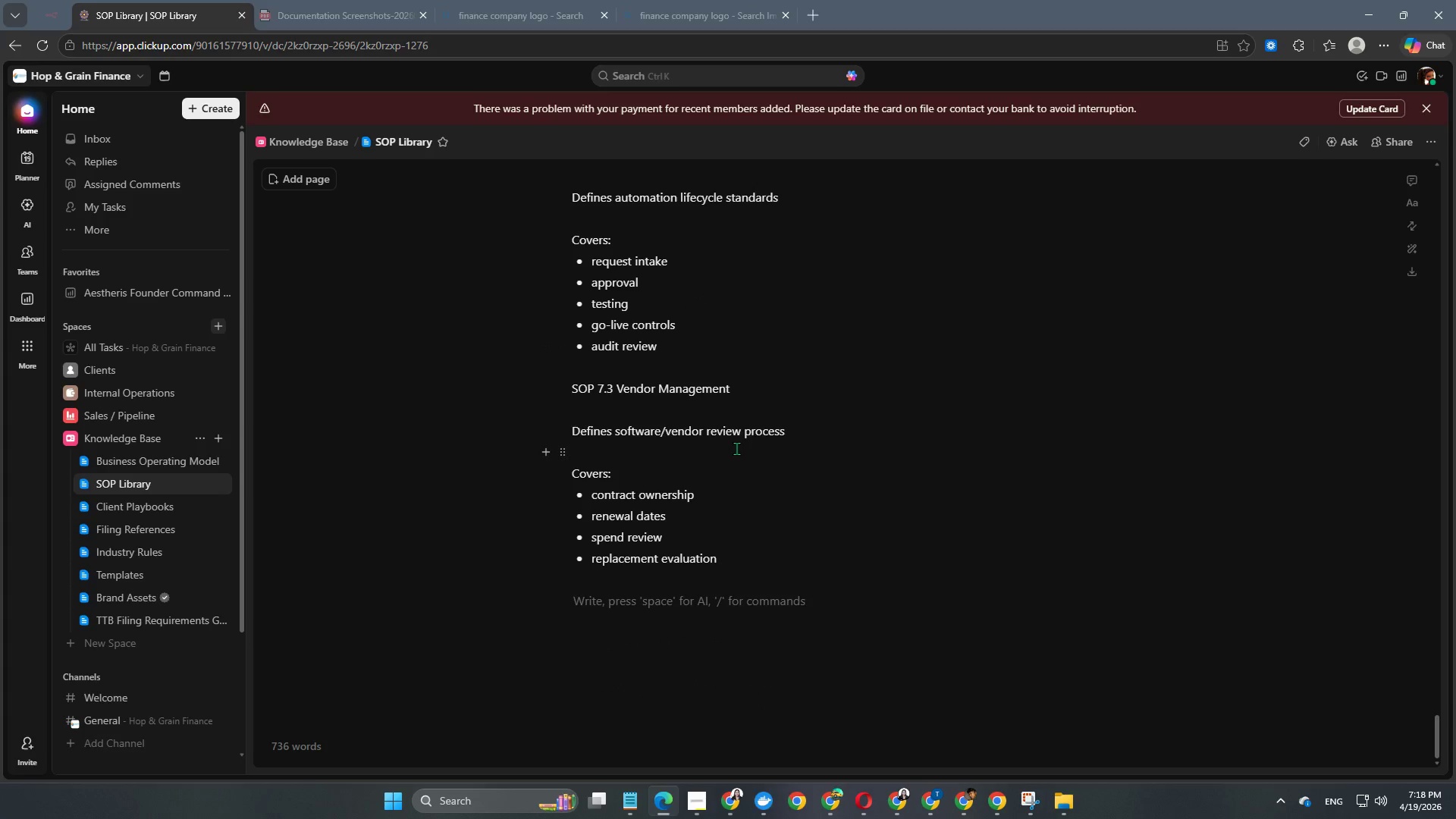 
type(SOP 7.4 KPI Dashboard Maintenance )
 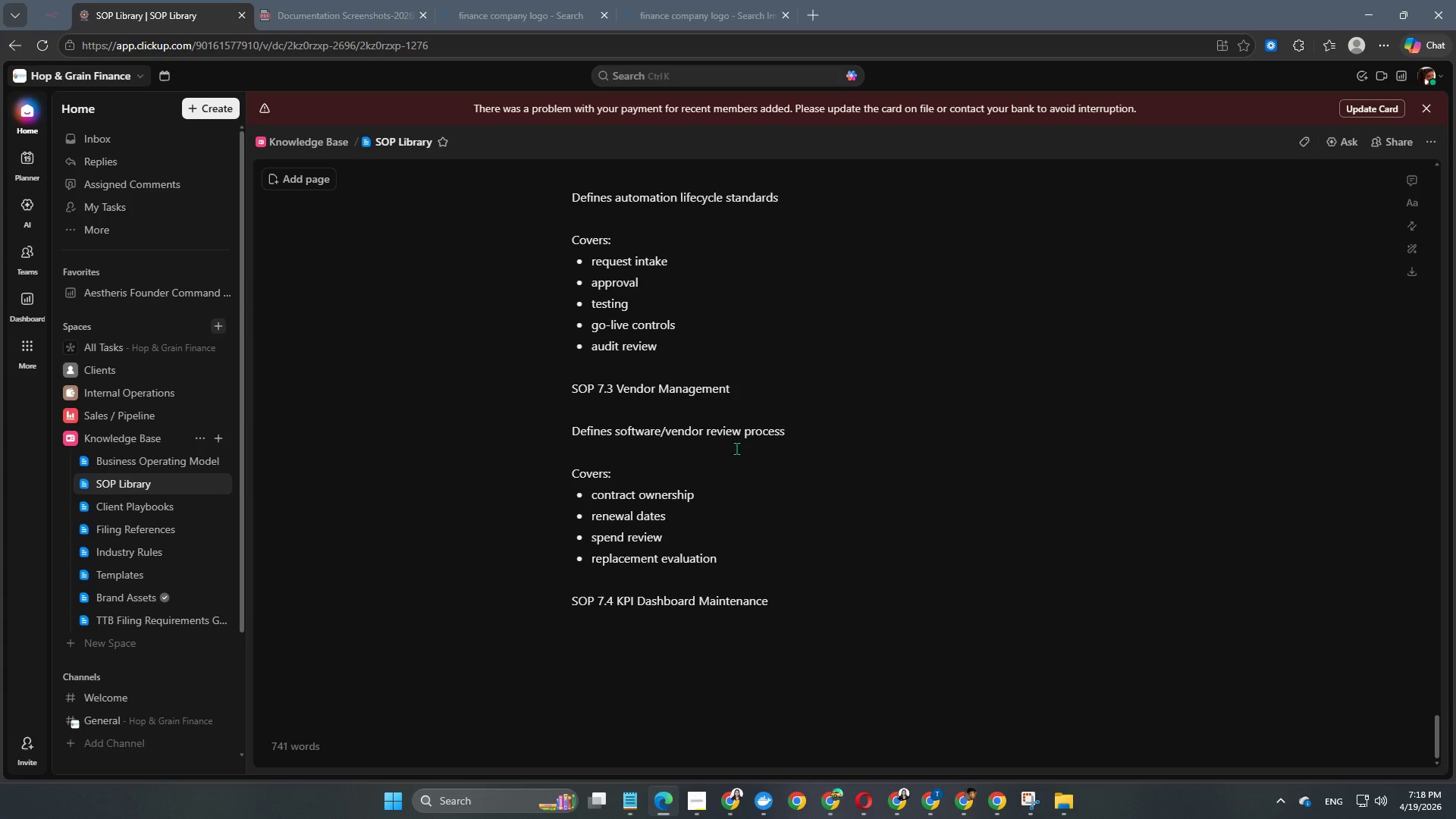 
key(Enter)
 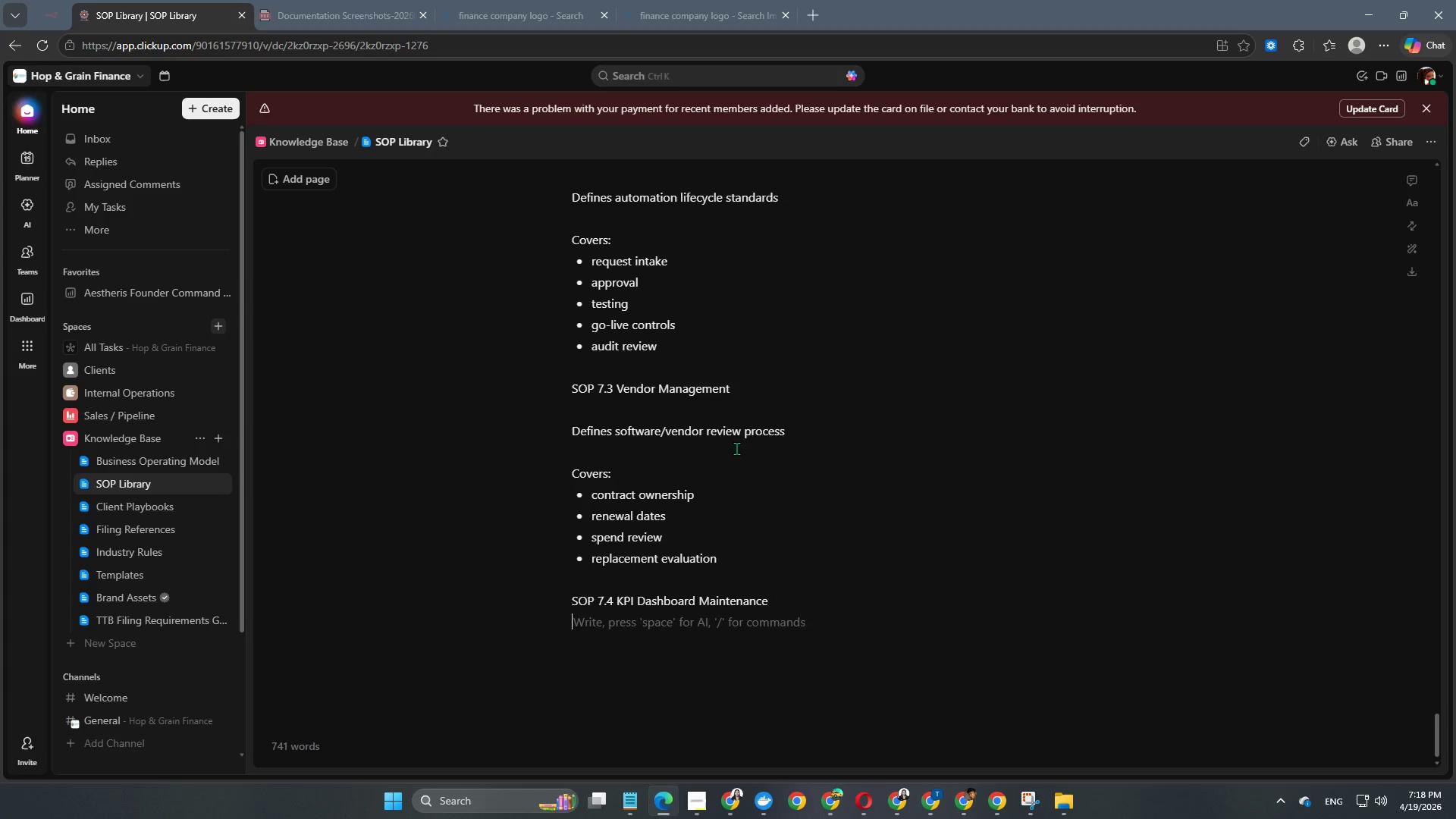 
key(Enter)
 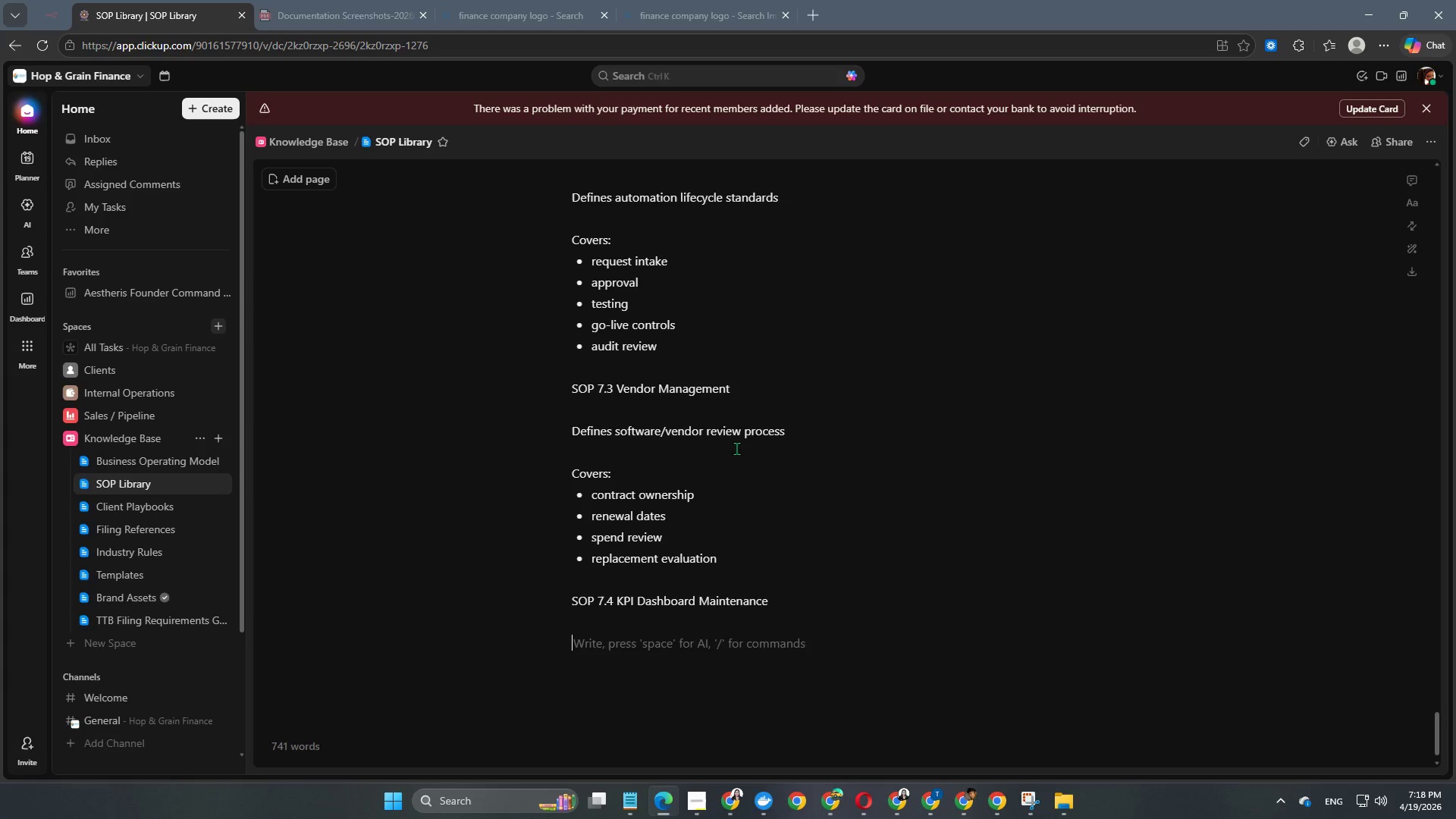 
type(Defines dashbaor)
key(Backspace)
key(Backspace)
key(Backspace)
type(oard governance)
 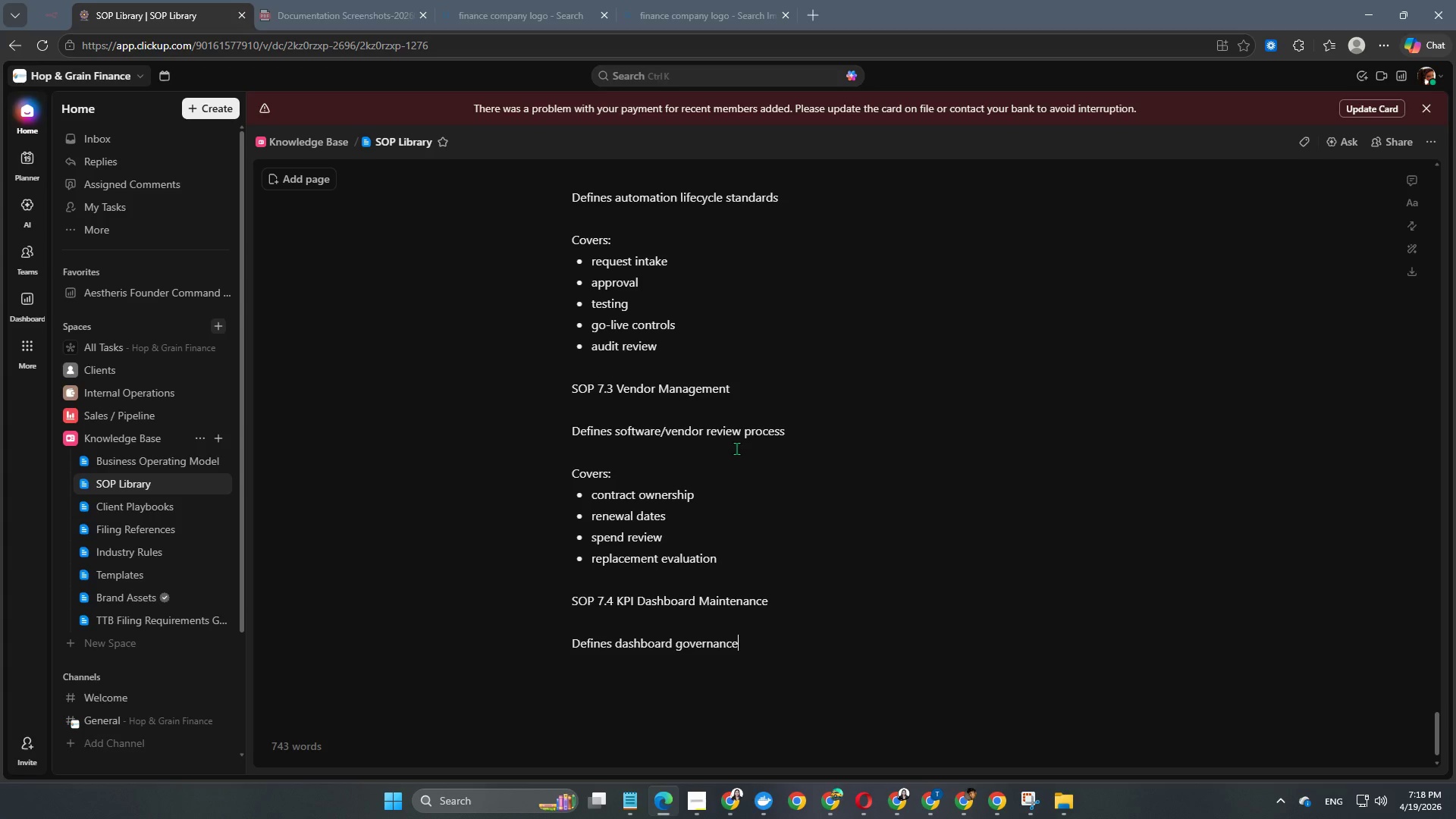 
key(Enter)
 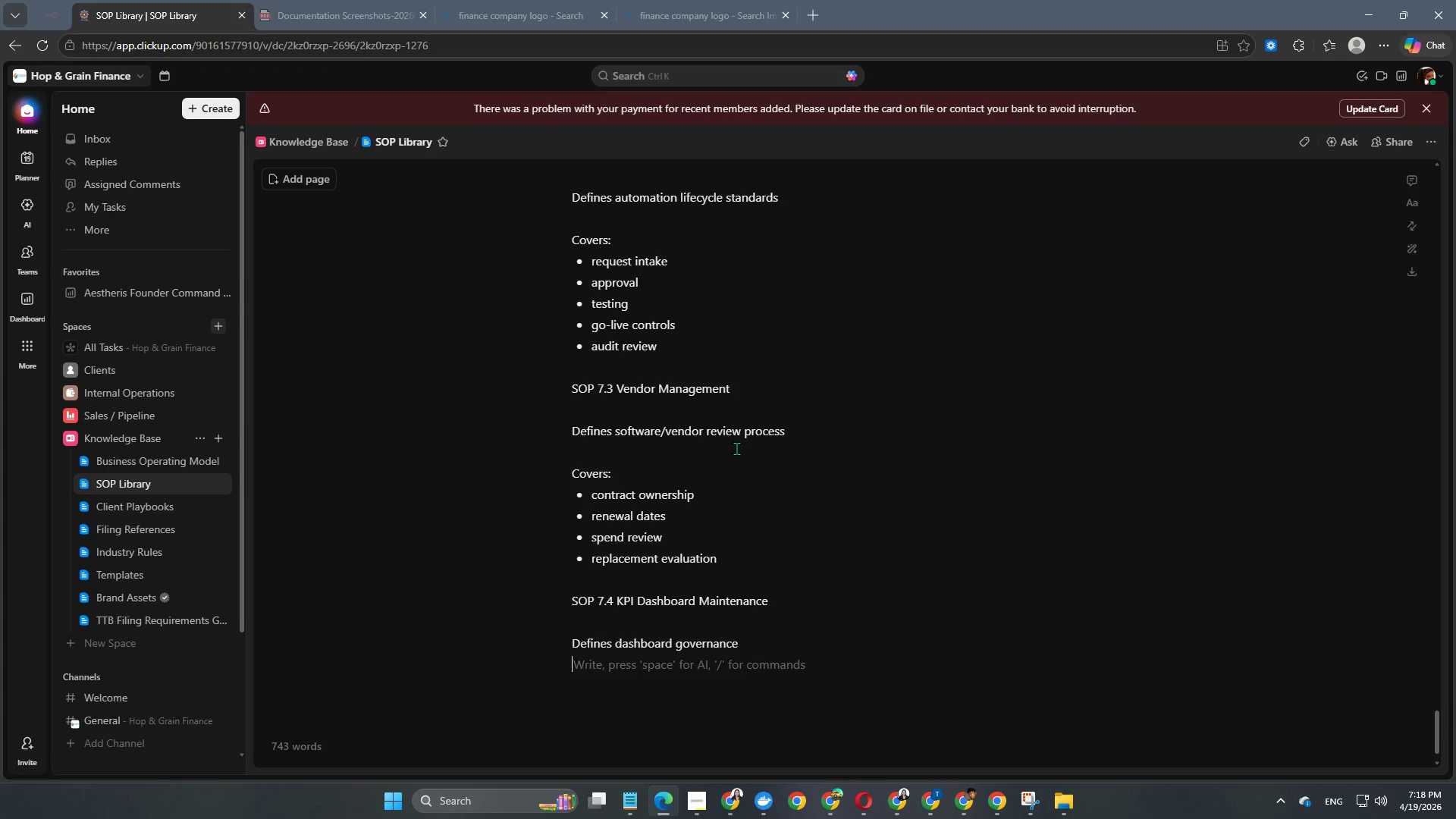 
key(Enter)
 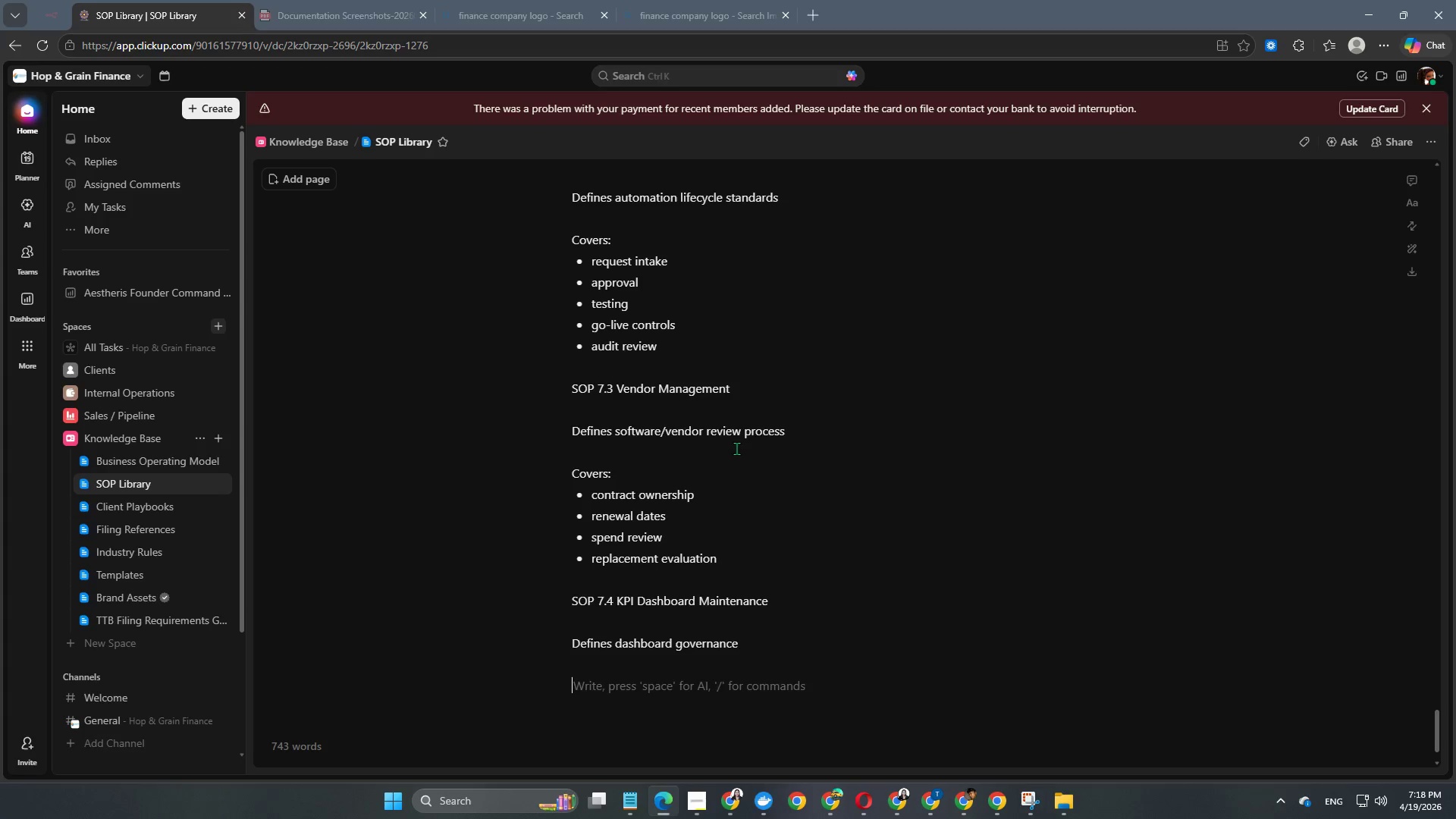 
type(Covers: )
 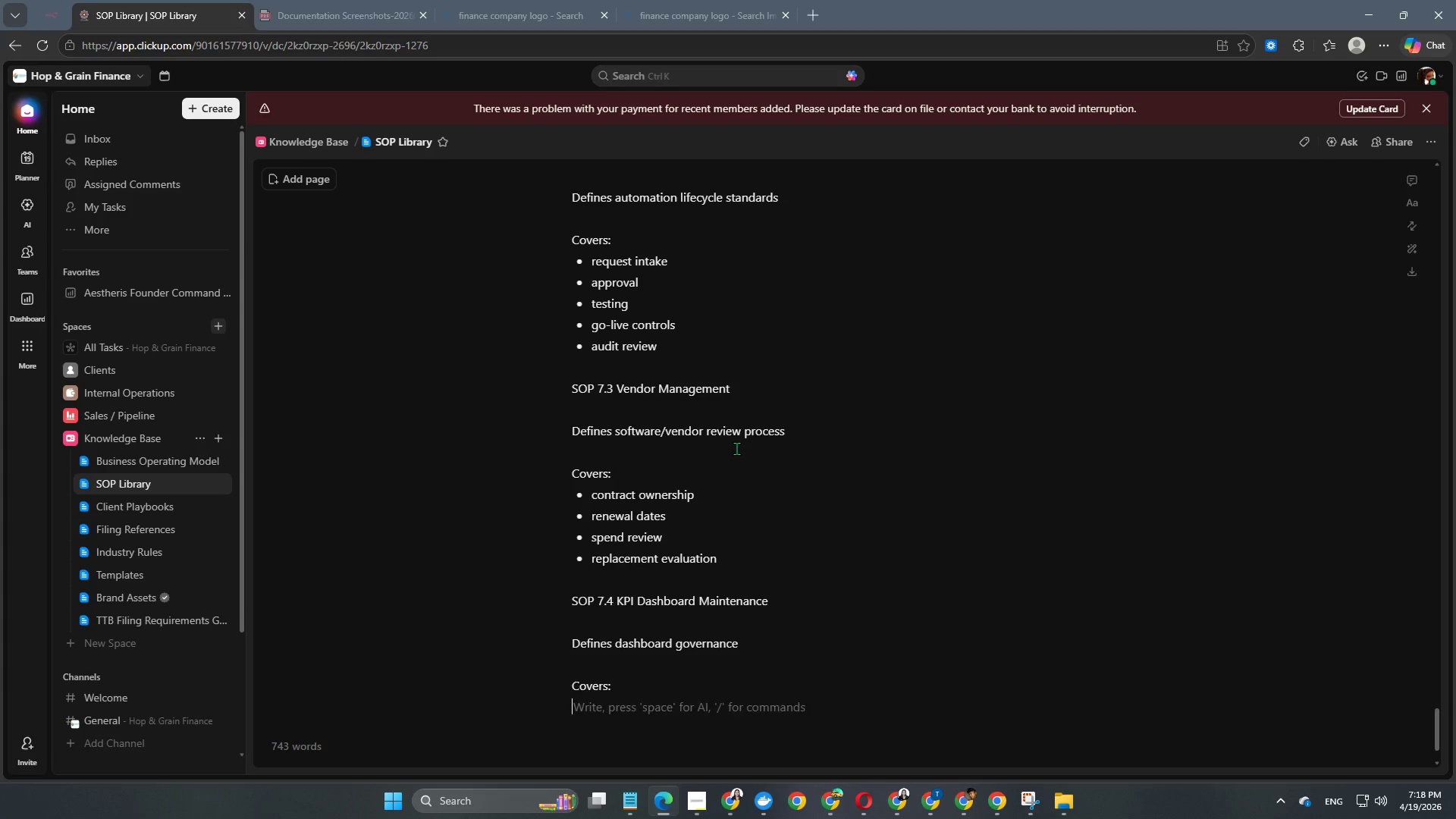 
key(Enter)
 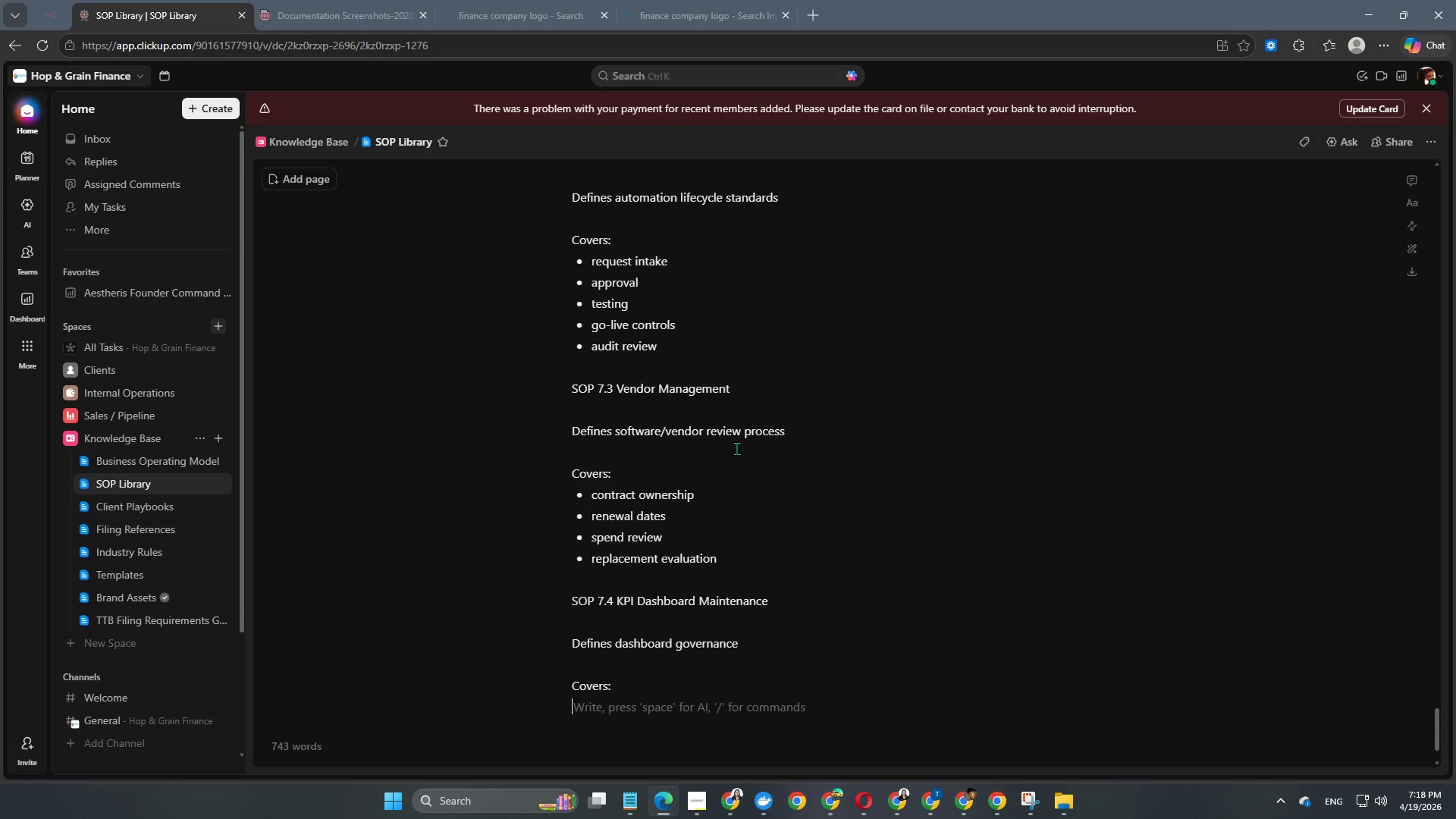 
key(Enter)
 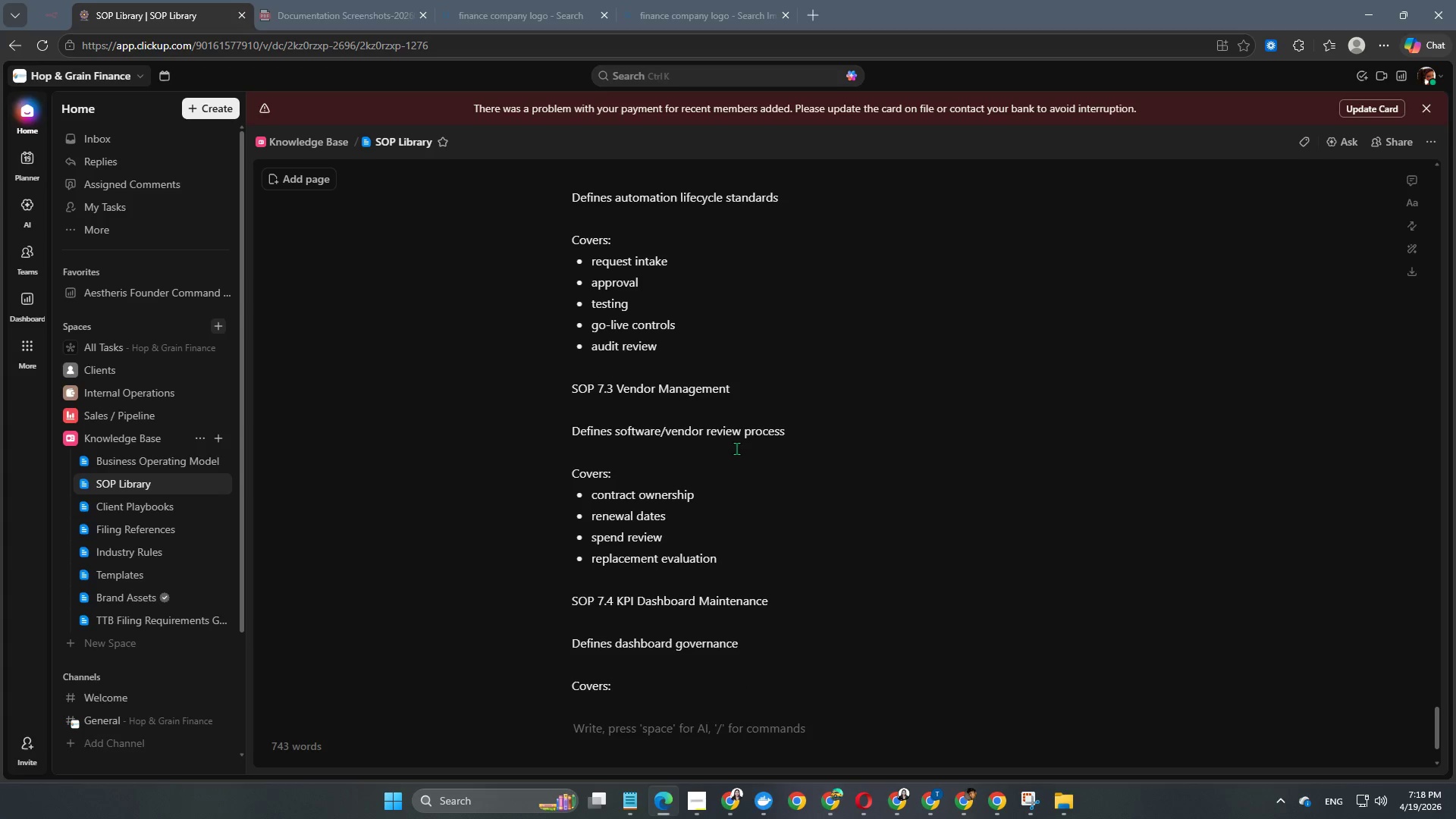 
key(Backspace)
type(-0)
key(Backspace)
key(Backspace)
type(-  )
key(Backspace)
type(metric definitions)
 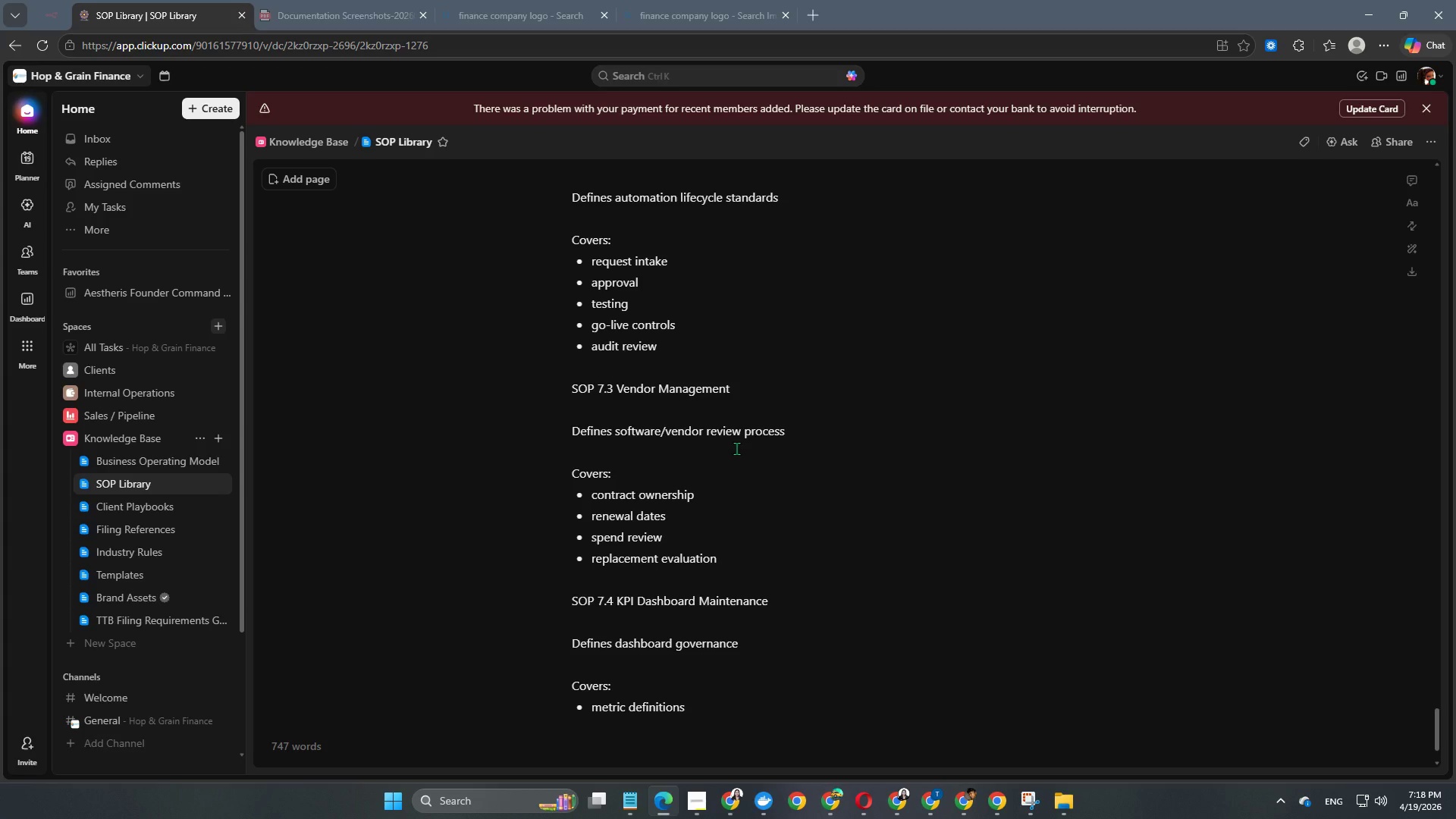 
key(Enter)
 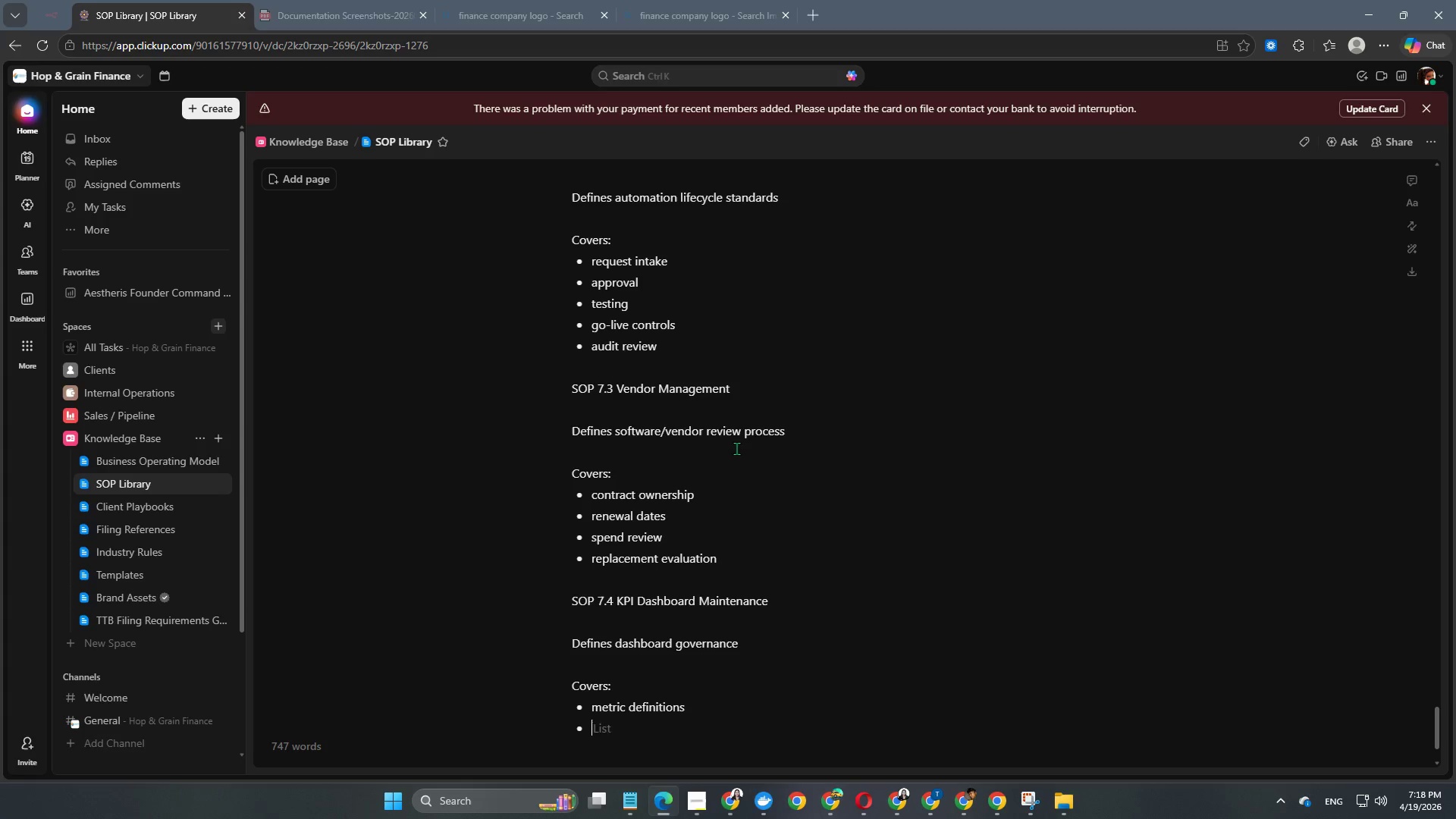 
type(refresh ownership)
 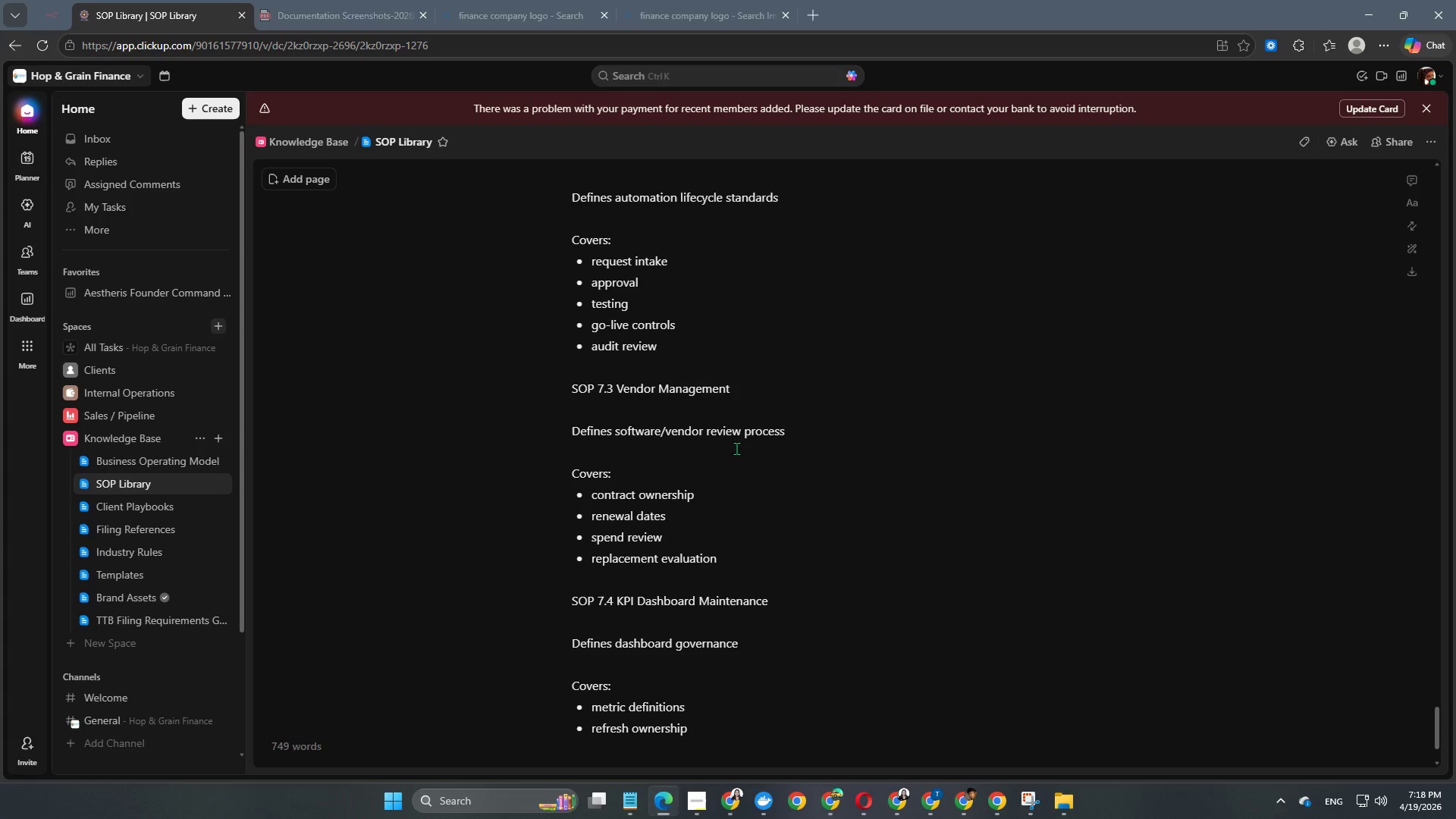 
key(Enter)
 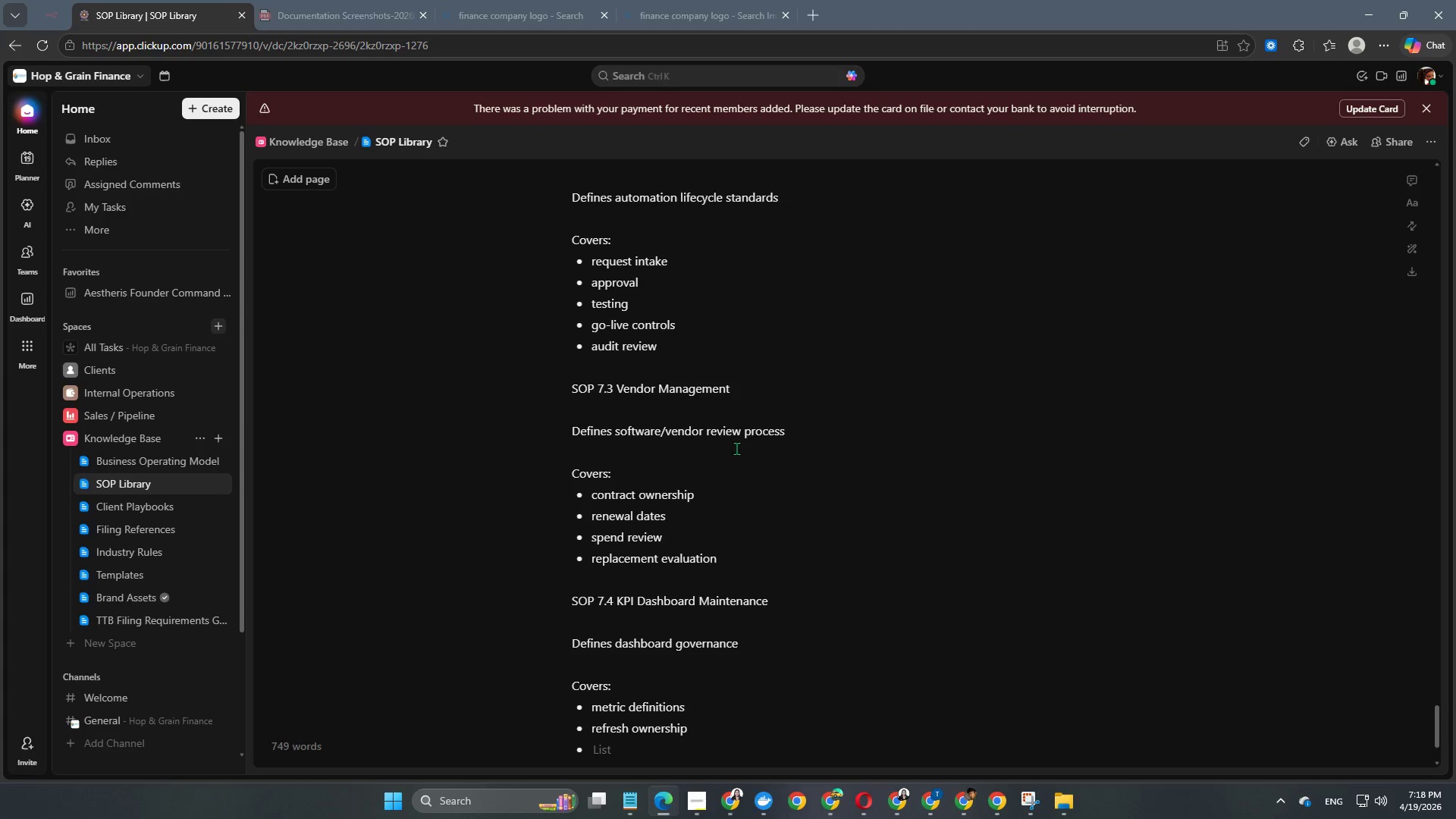 
type(stale data review)
 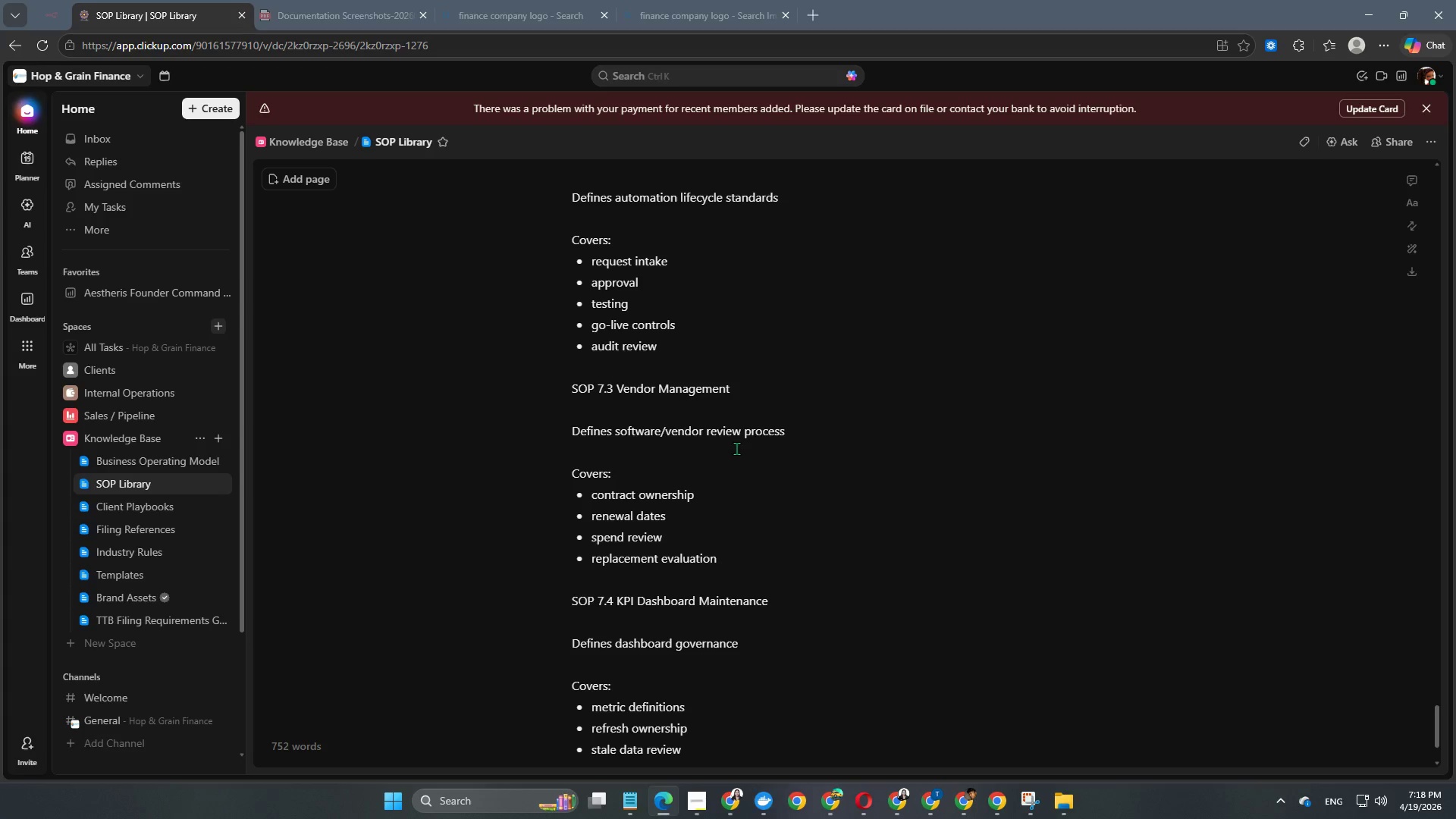 
key(Enter)
 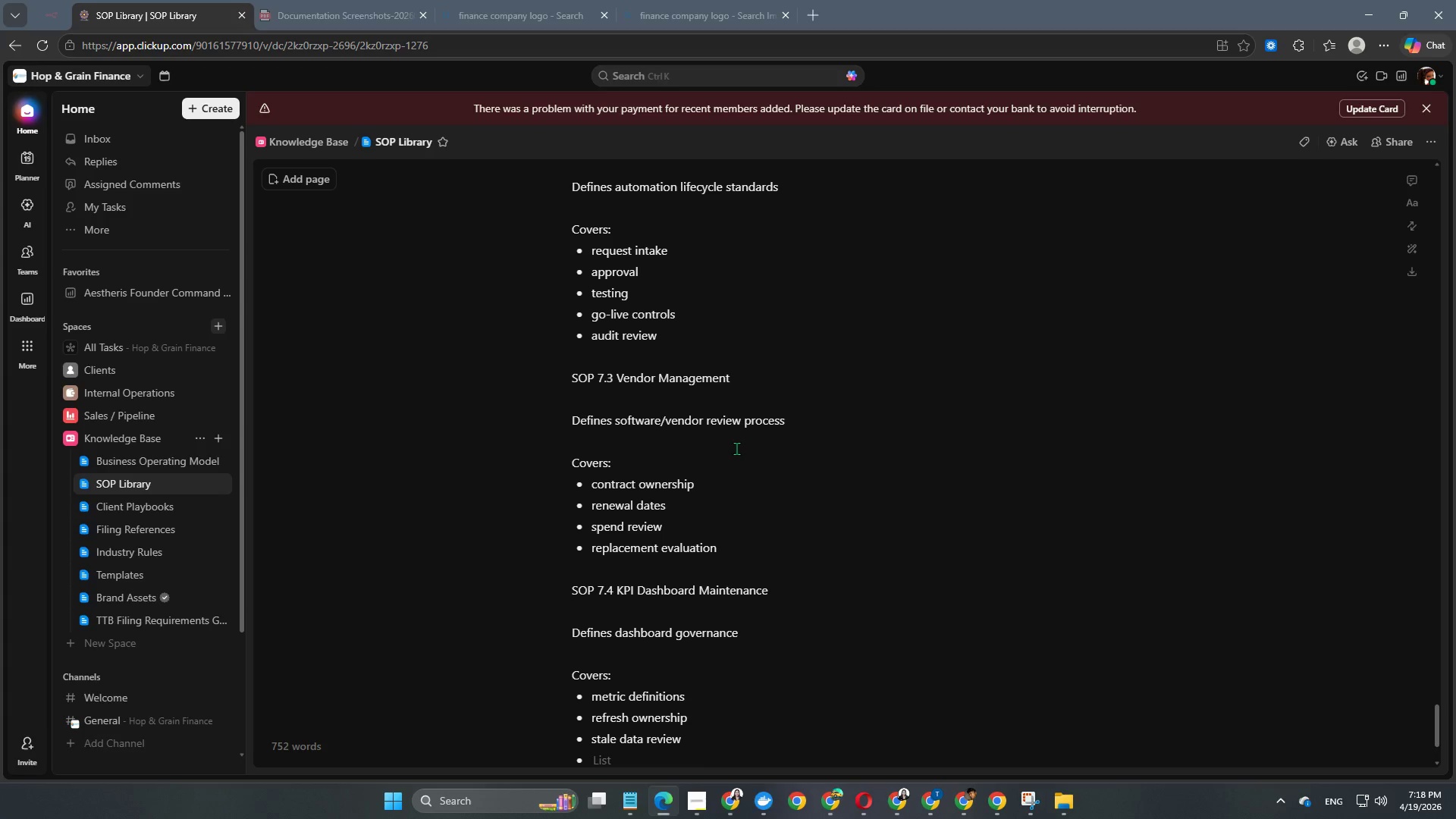 
type(monthly validation)
 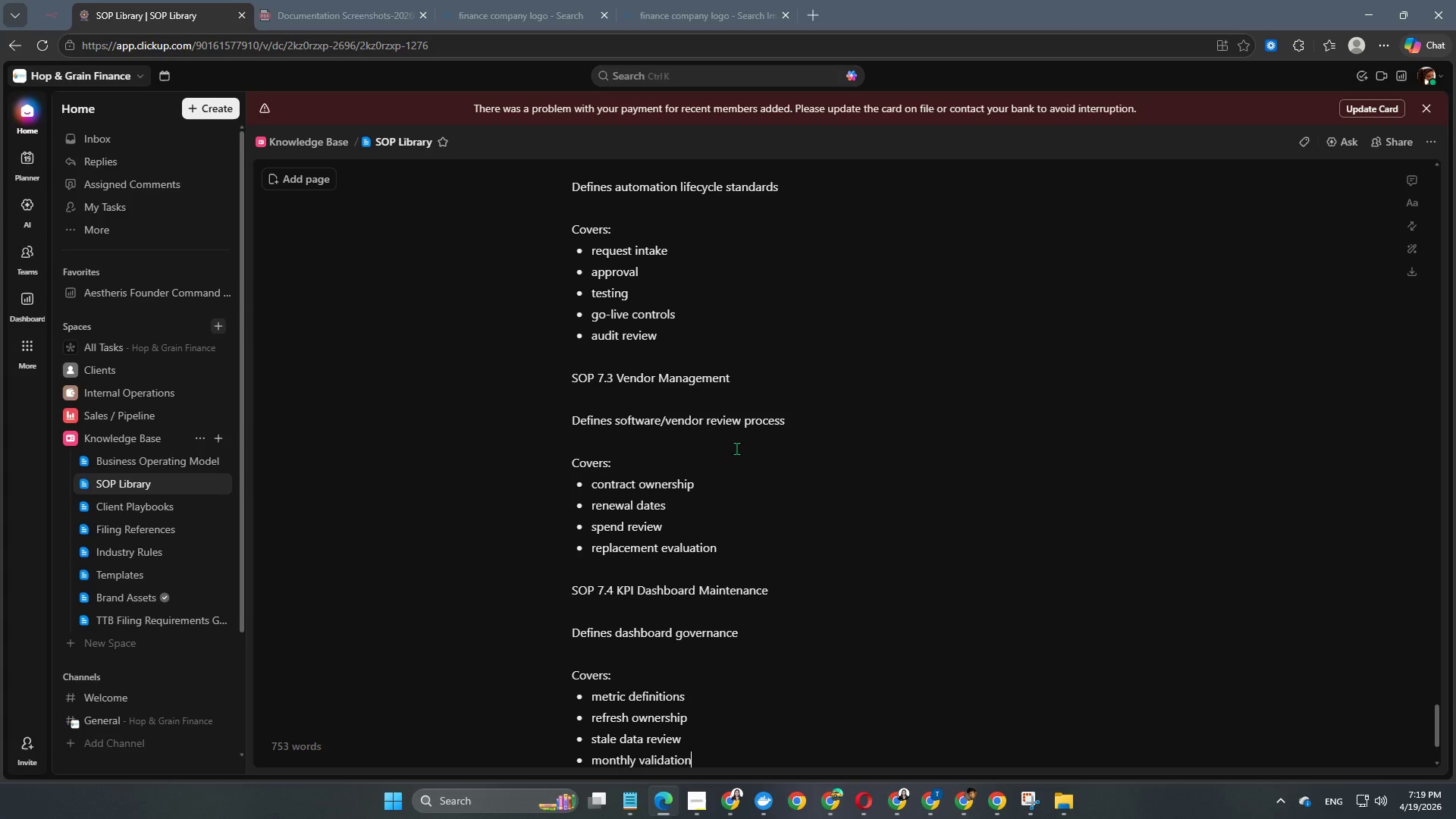 
key(Enter)
 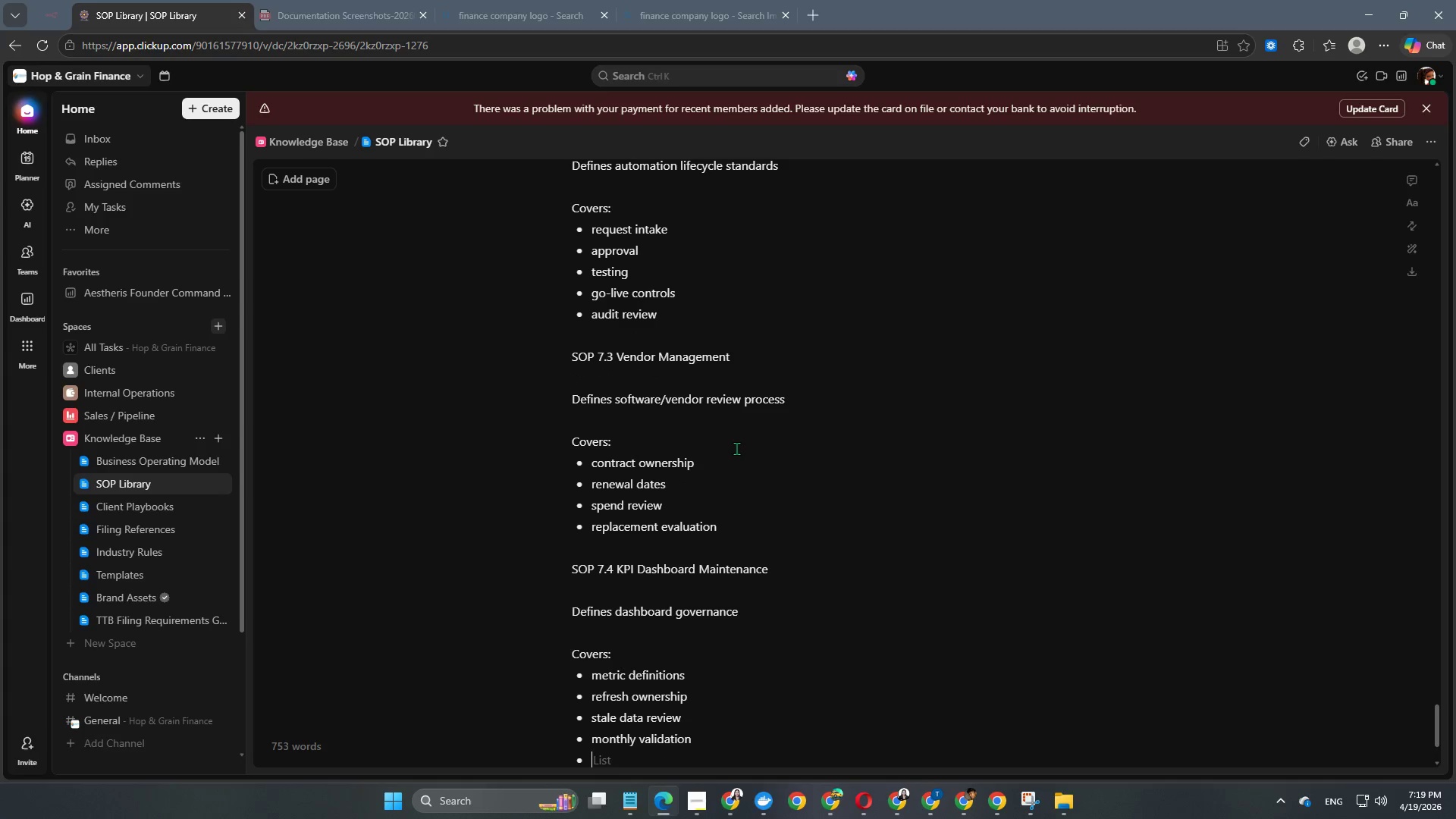 
key(Enter)
 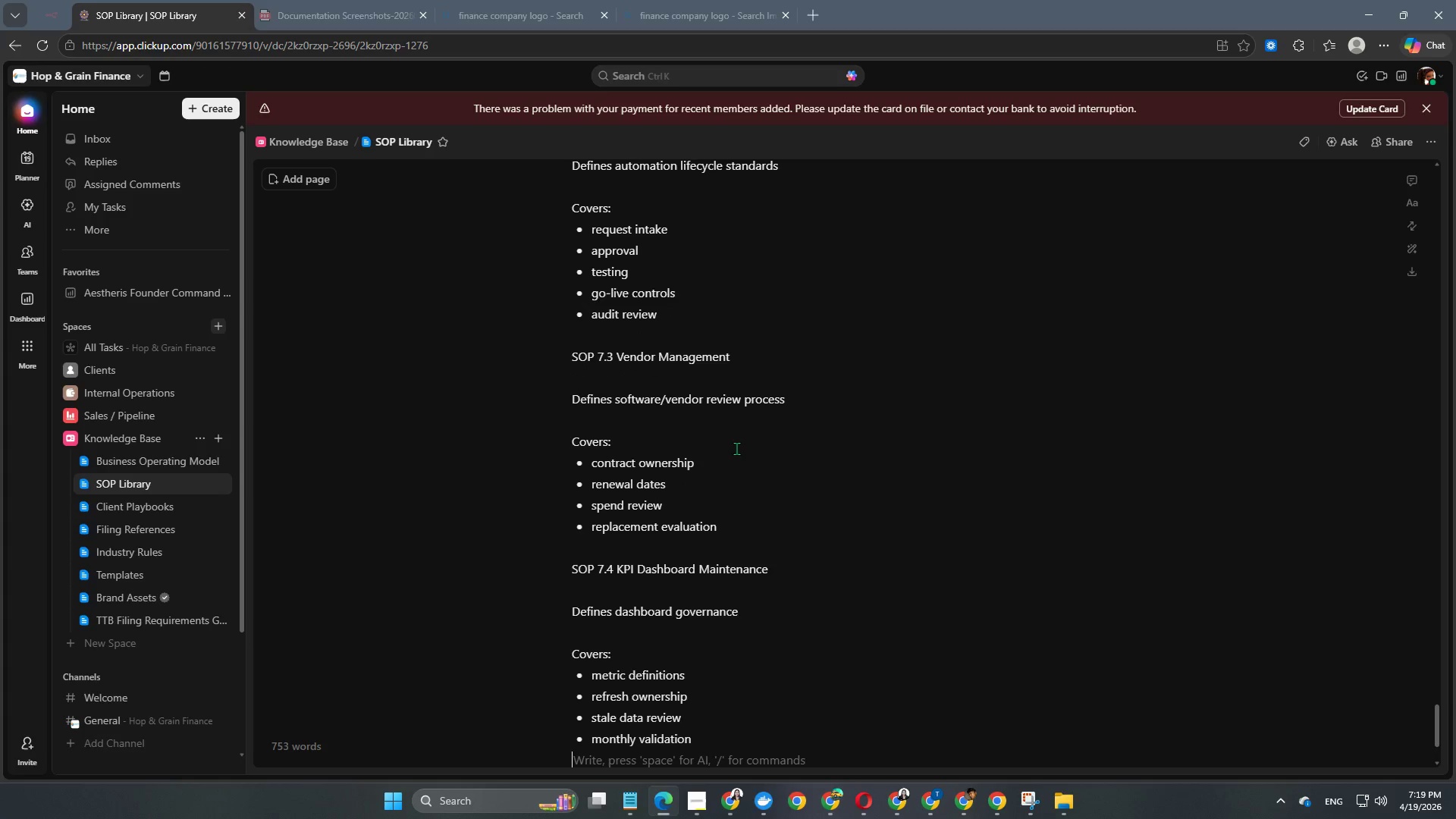 
key(Enter)
 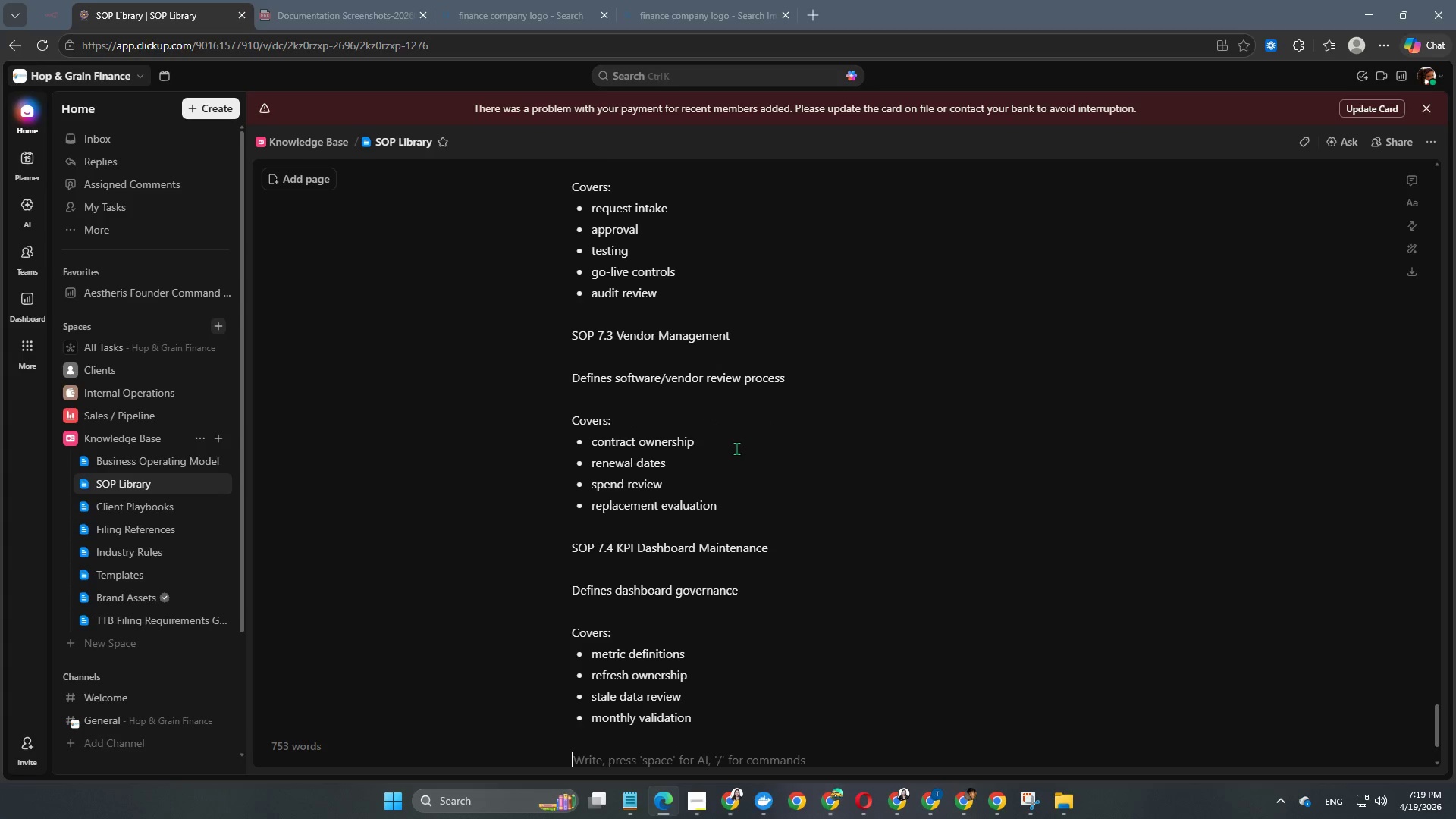 
key(Enter)
 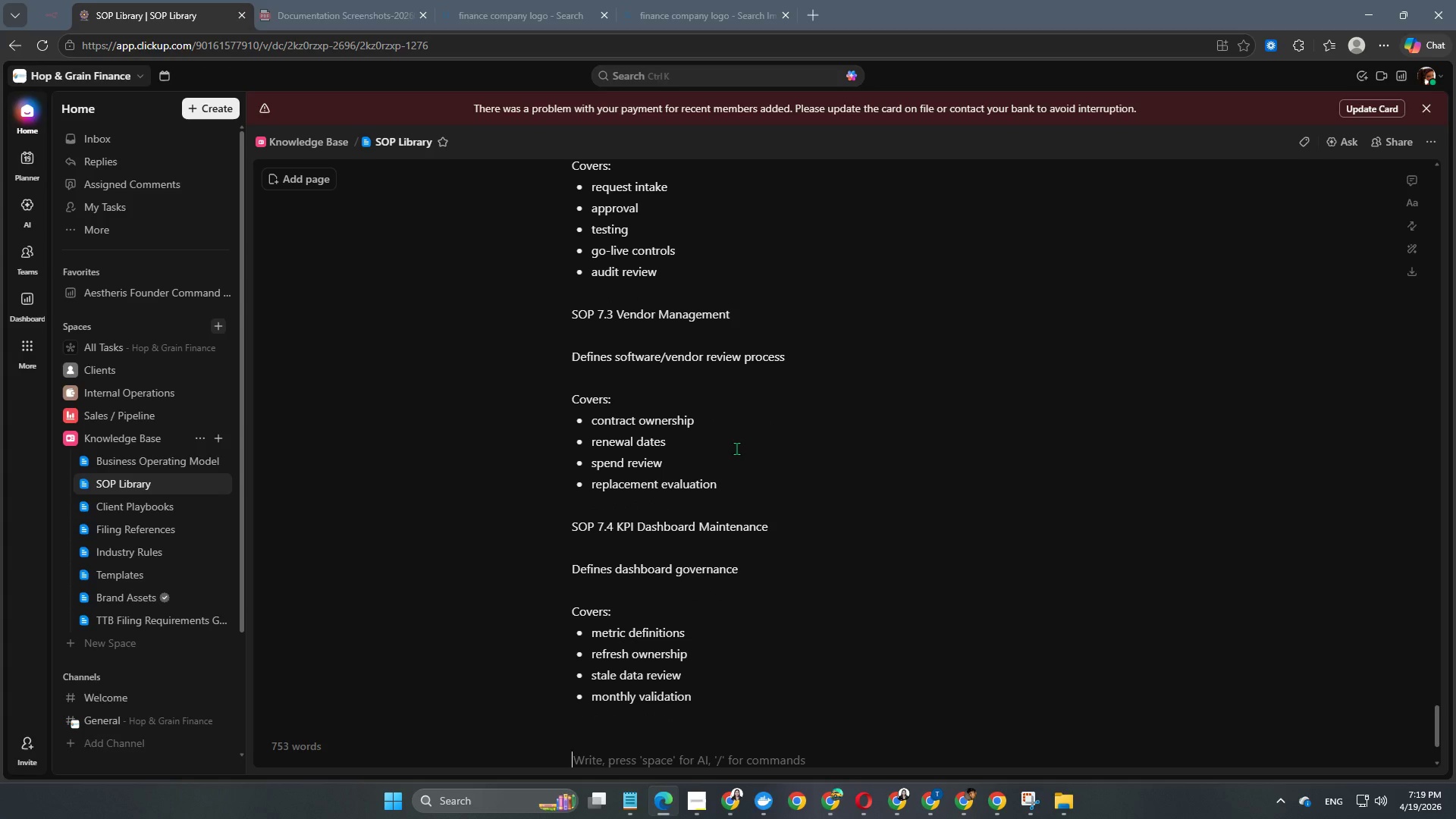 
key(Backspace)
 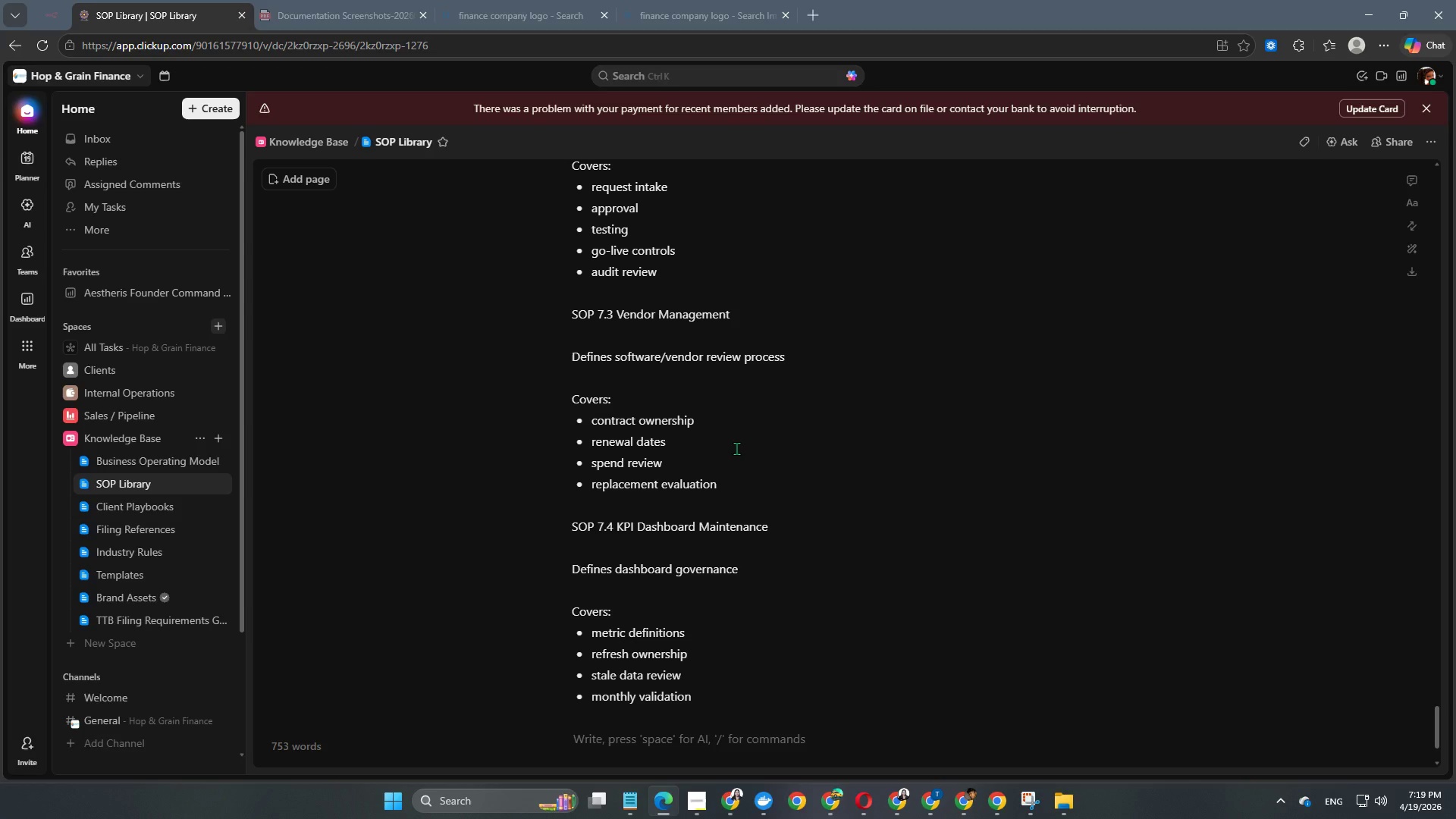 
key(Enter)
 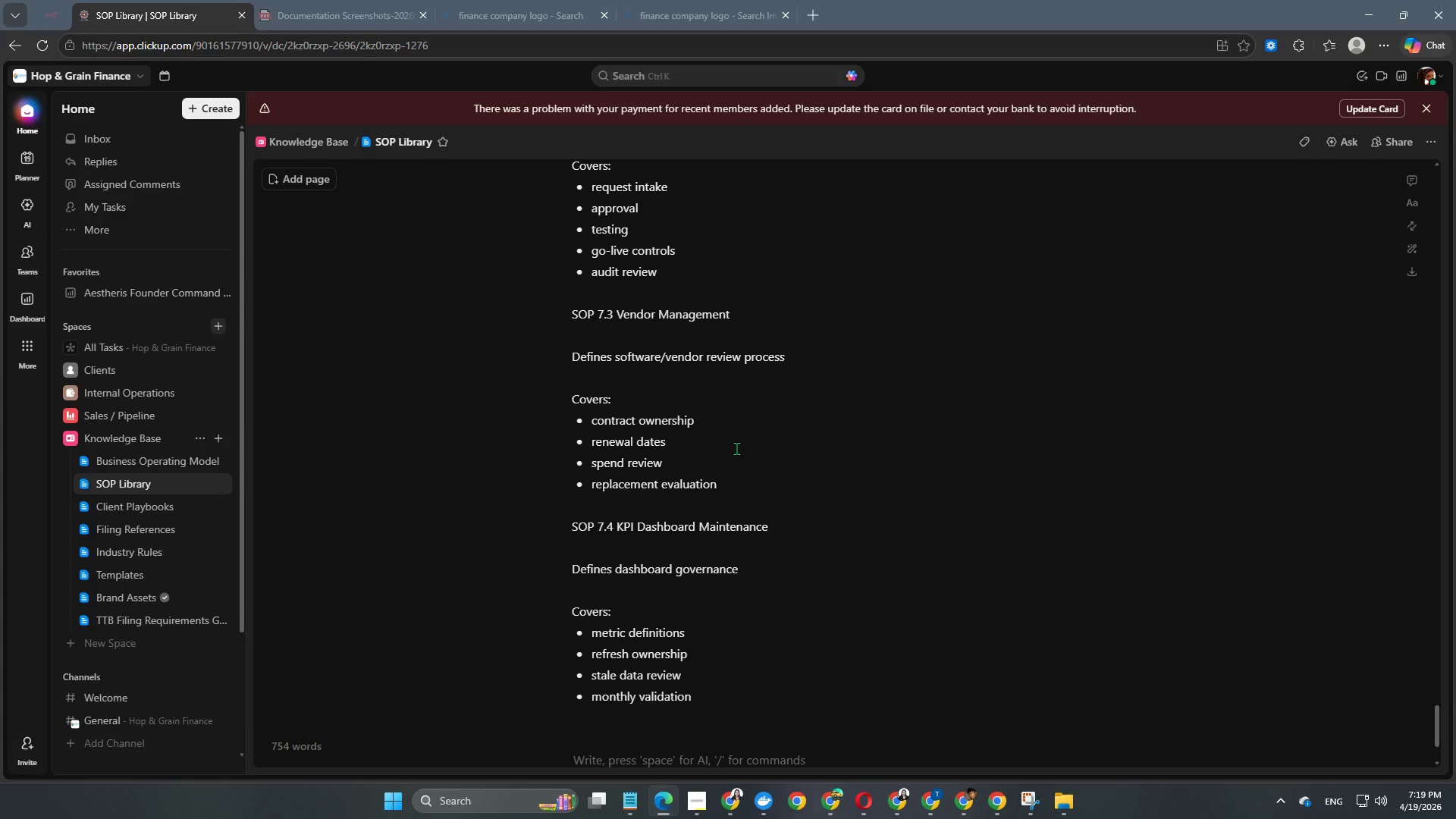 
scroll: coordinate [736, 448], scroll_direction: up, amount: 10.0
 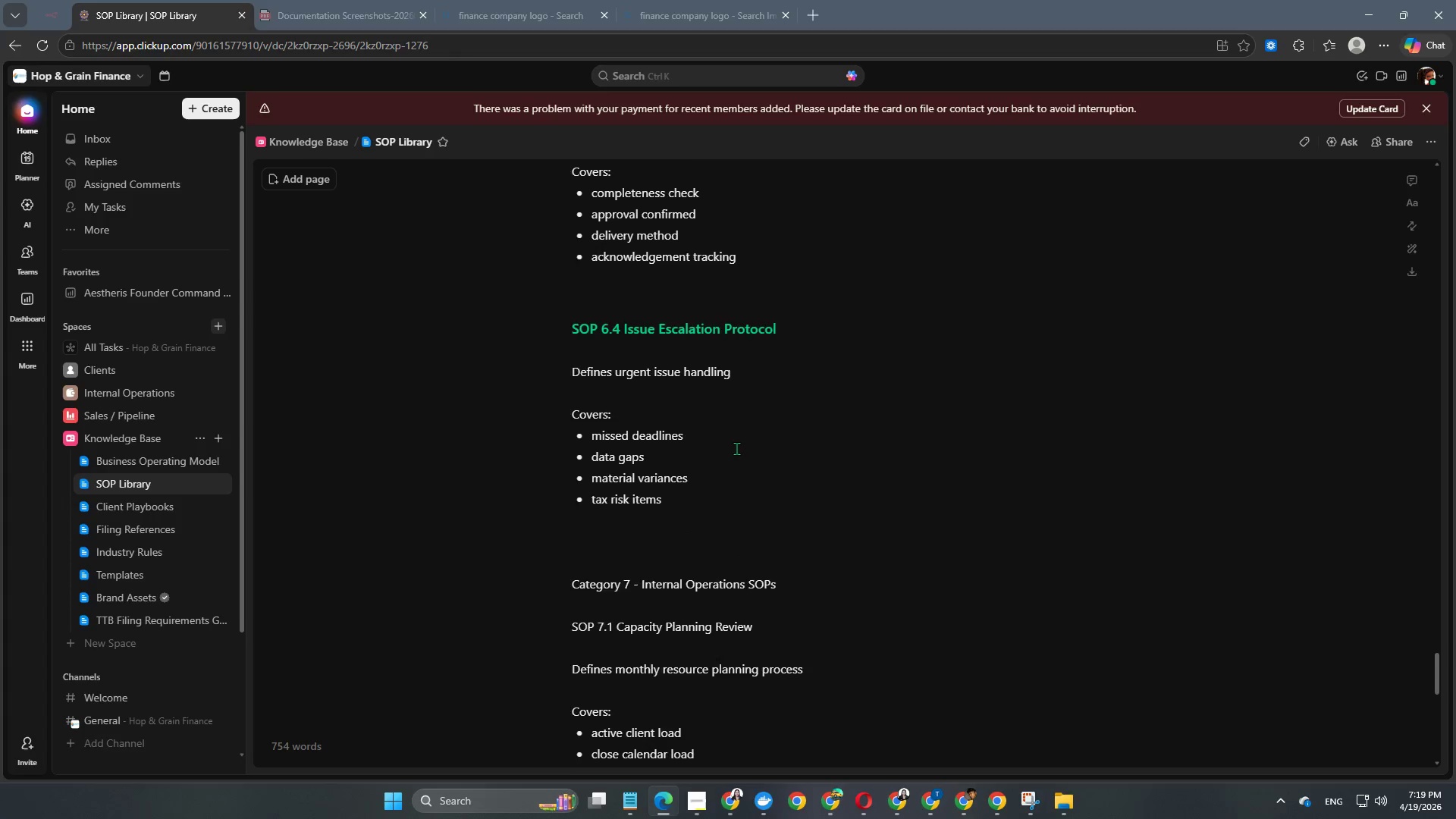 
scroll: coordinate [736, 448], scroll_direction: down, amount: 2.0
 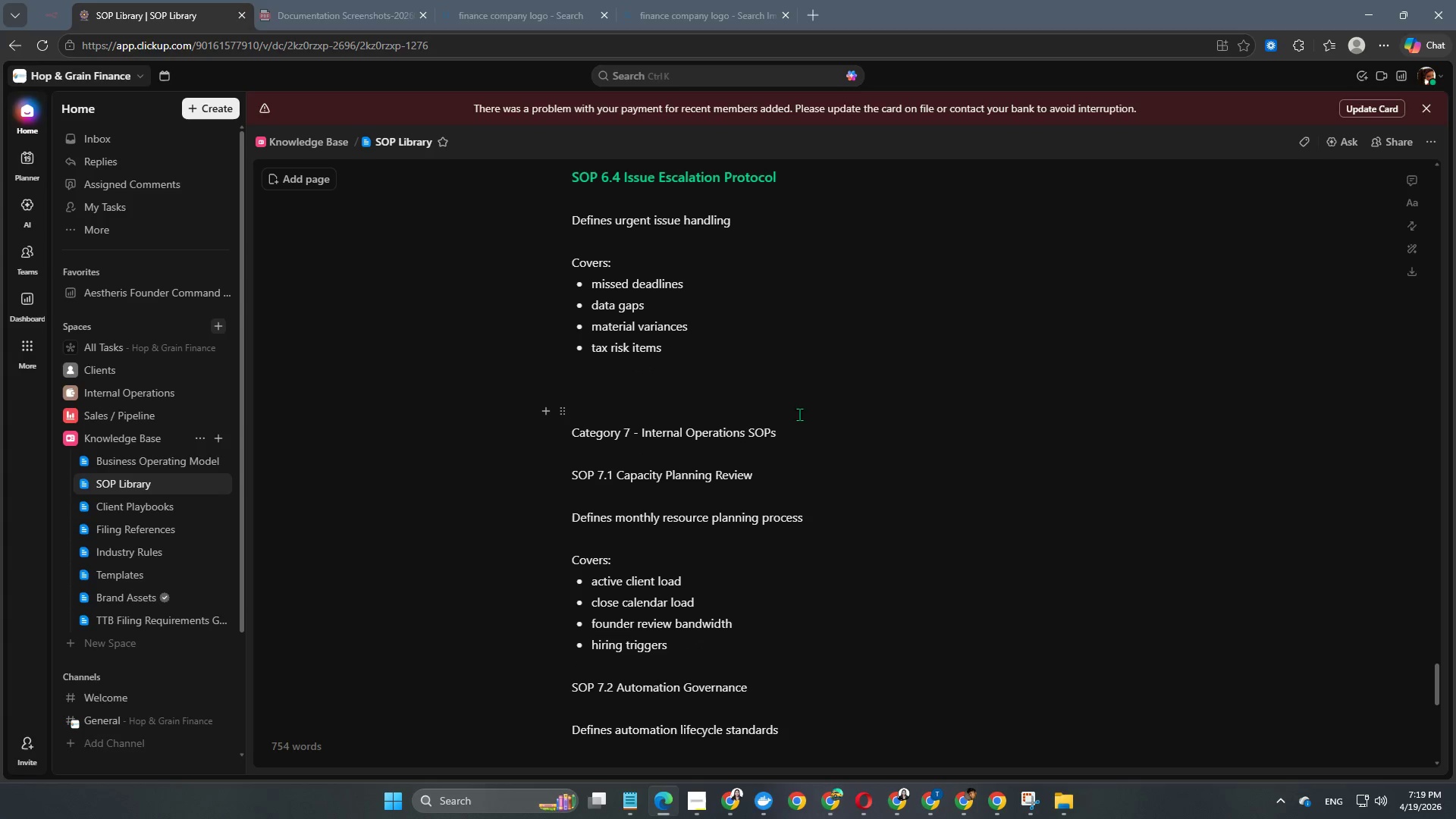 
left_click([676, 384])
 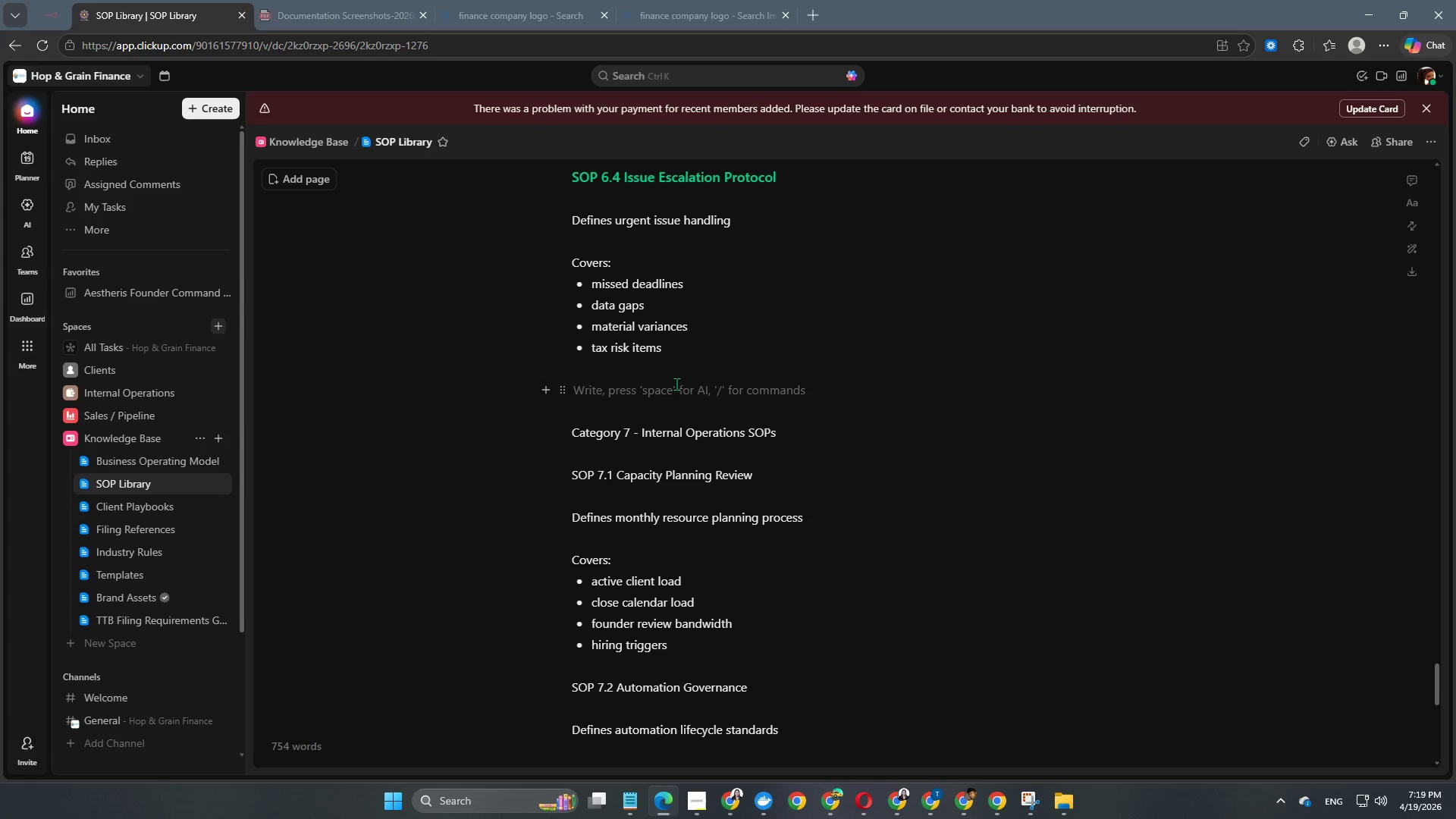 
key(Backspace)
 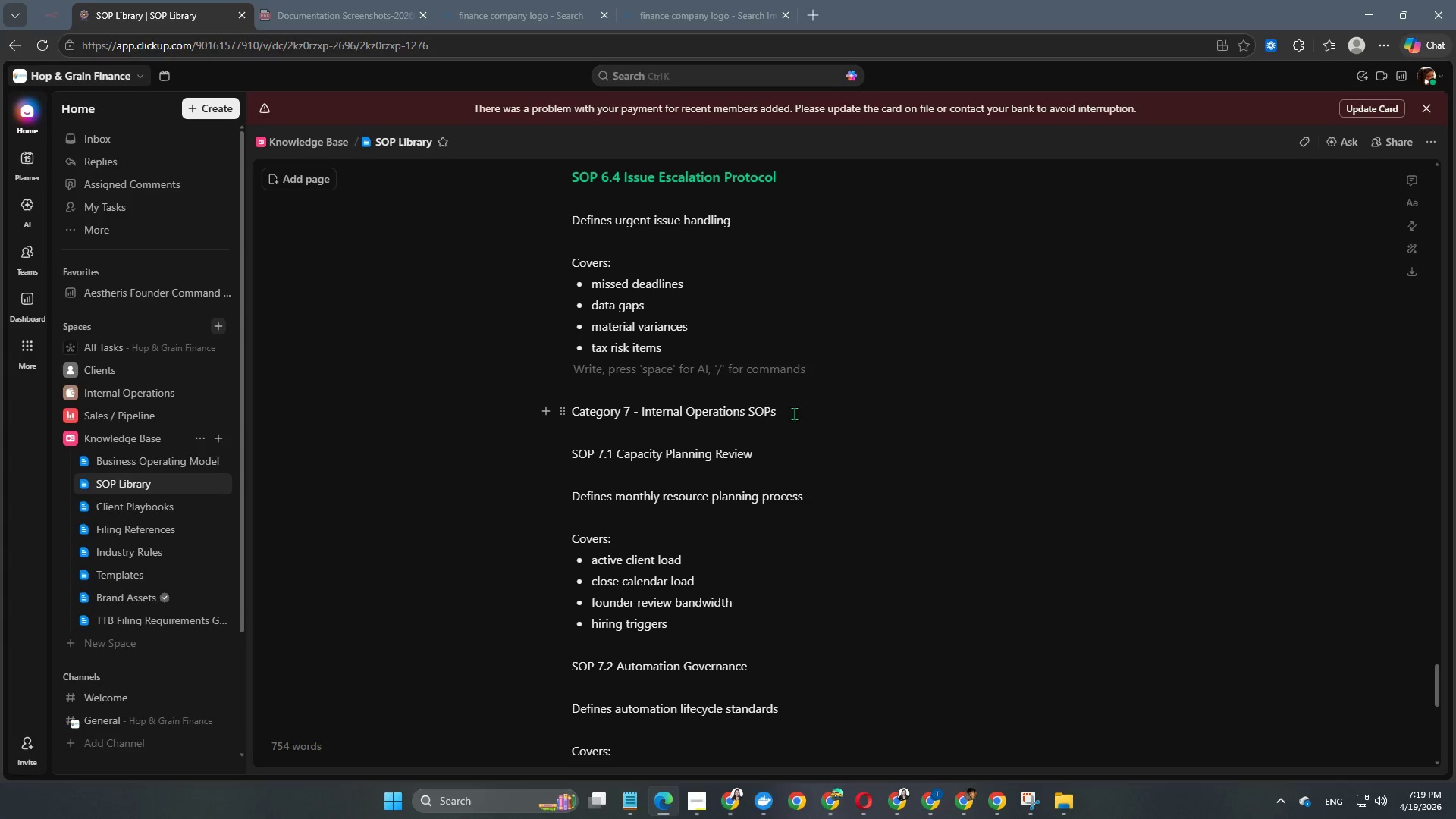 
left_click_drag(start_coordinate=[800, 415], to_coordinate=[575, 421])
 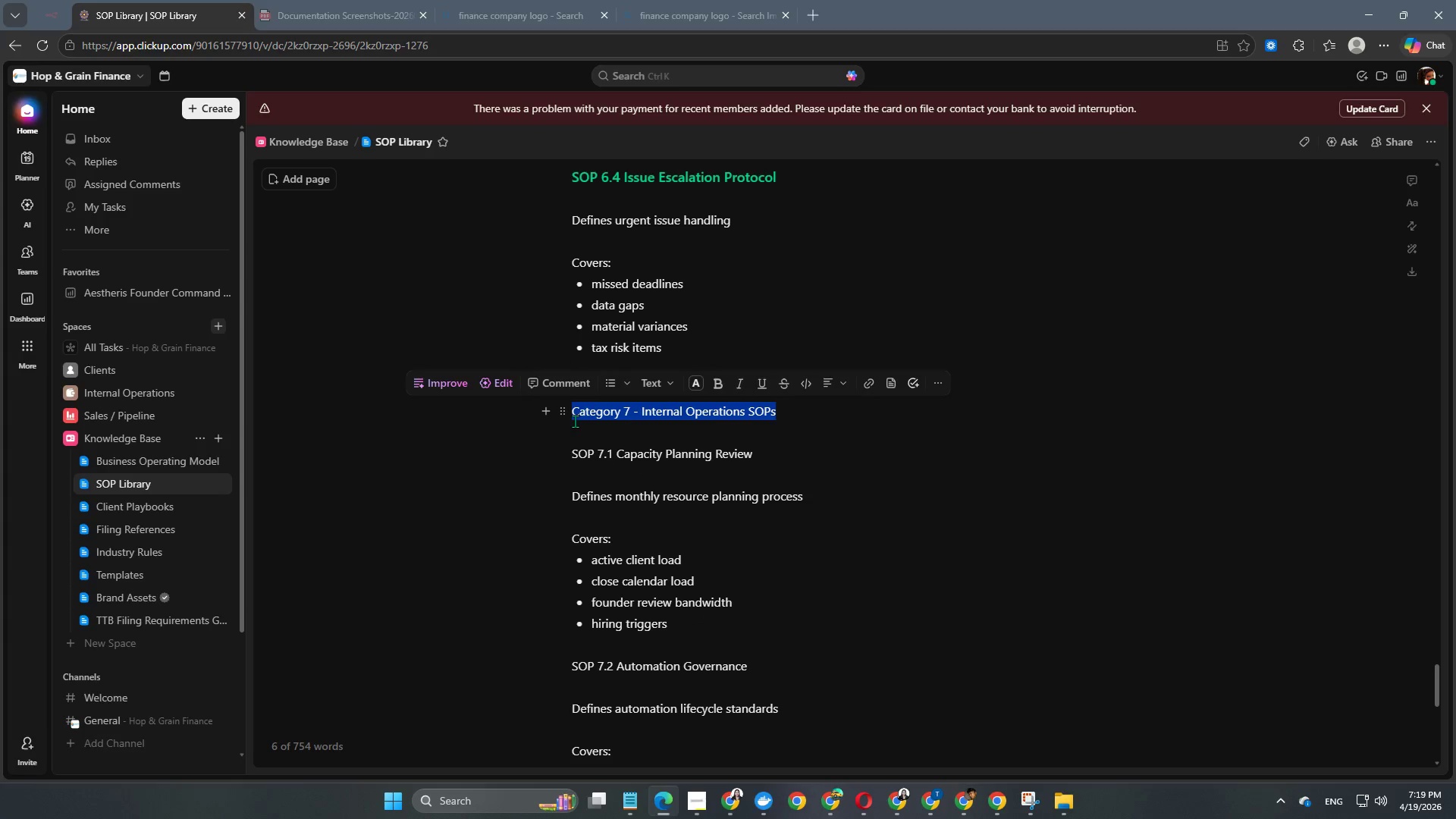 
key(Space)
 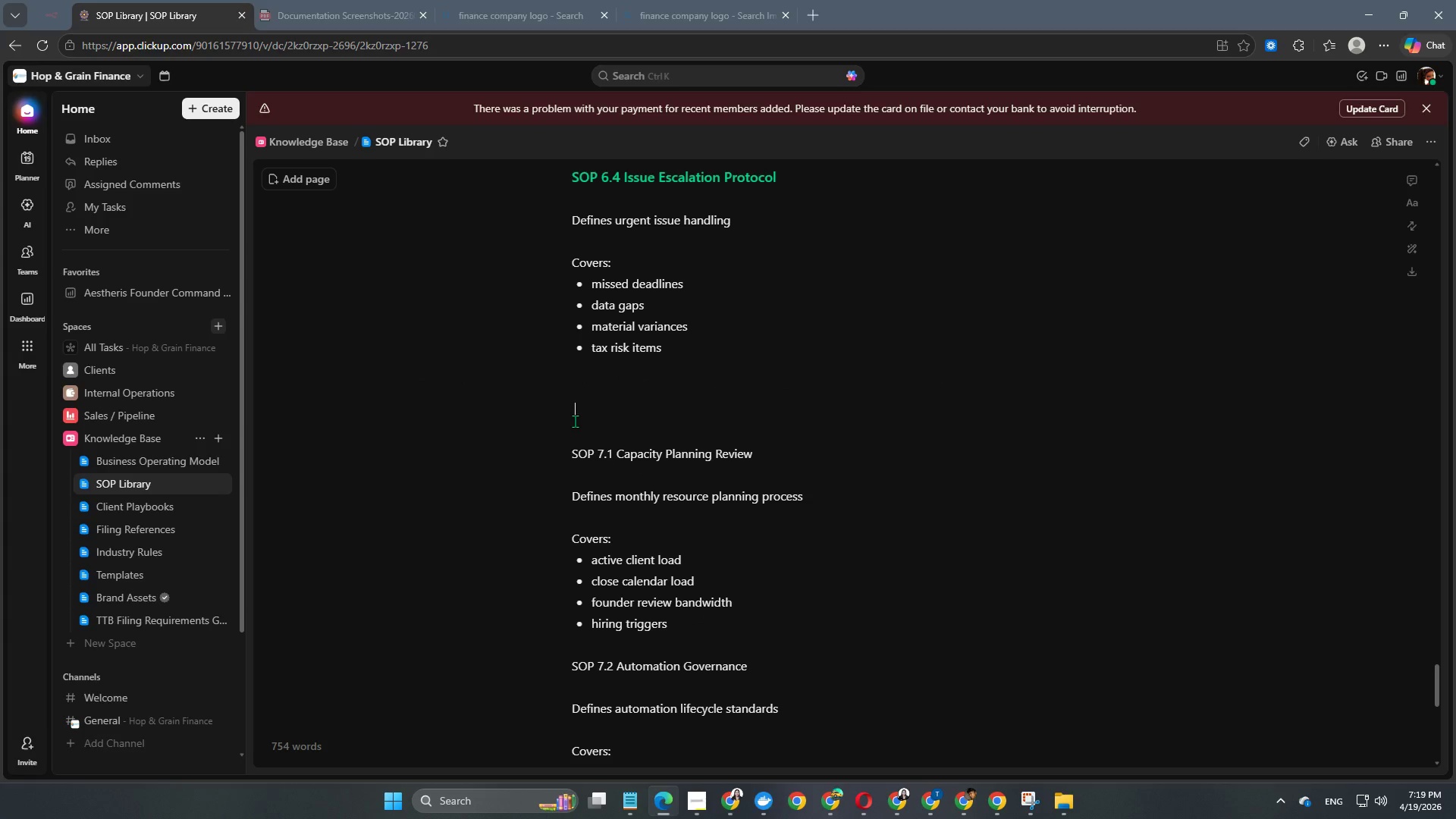 
key(Control+Z)
 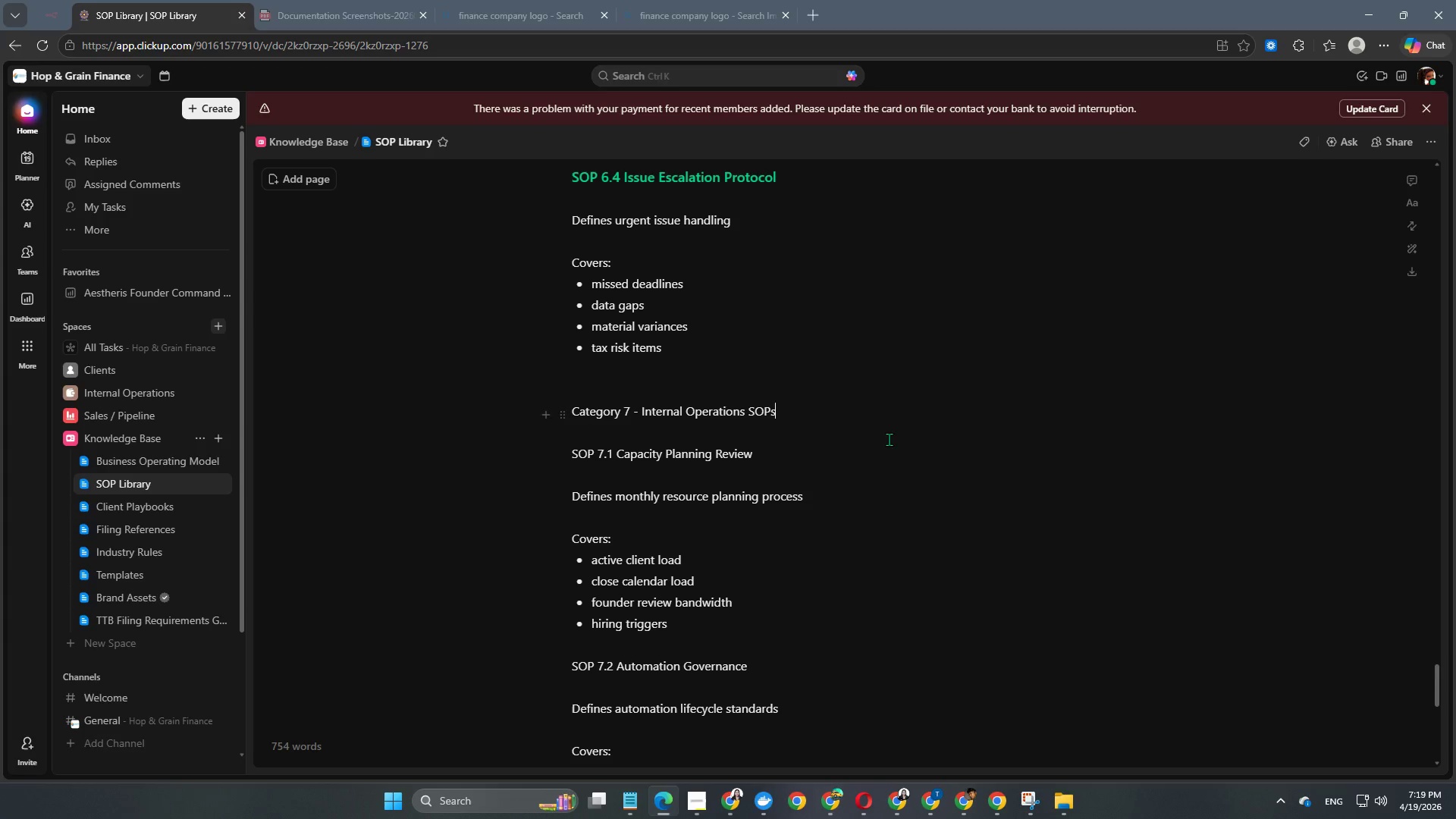 
left_click_drag(start_coordinate=[815, 418], to_coordinate=[536, 410])
 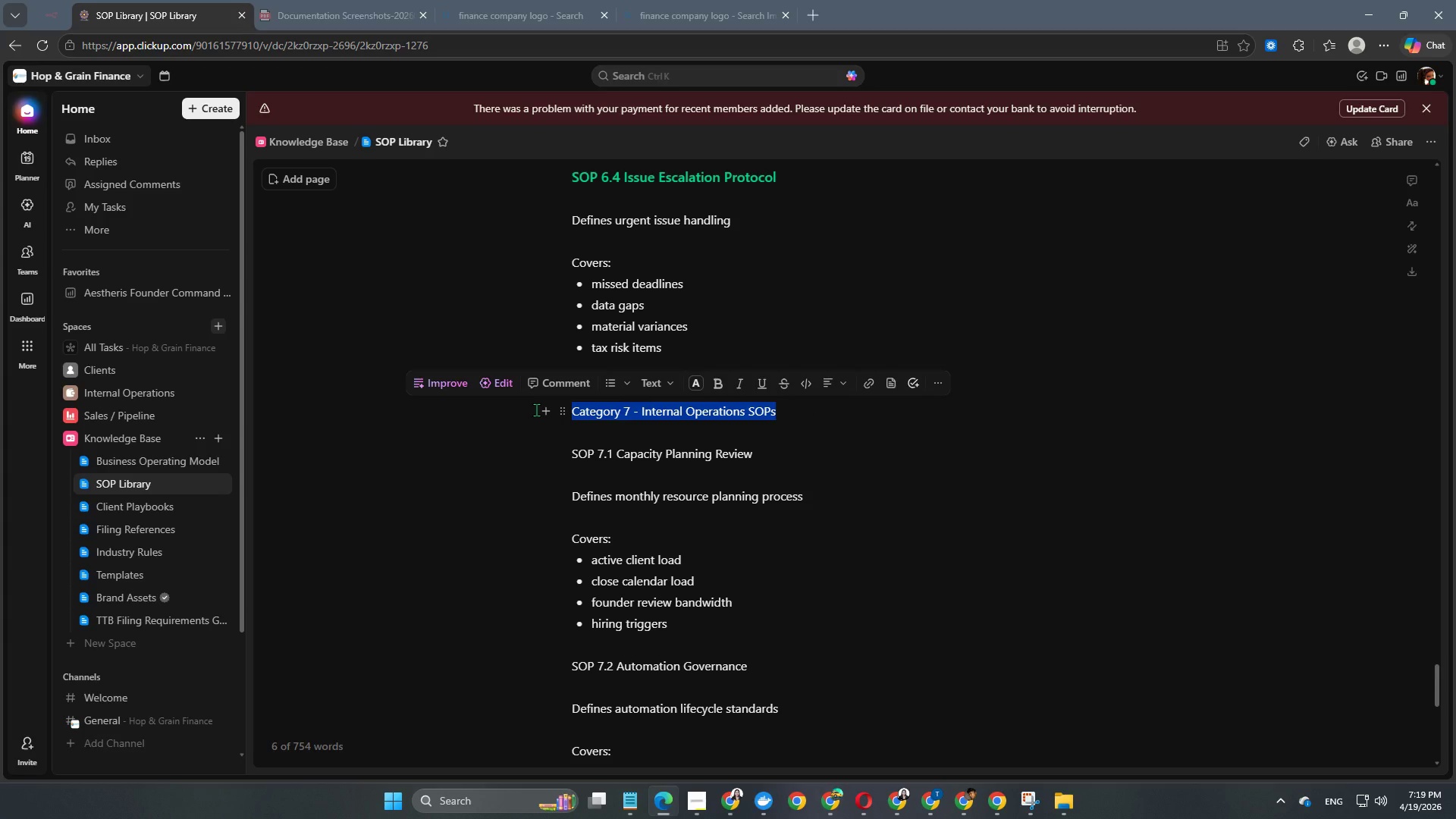 
key(Alt+Control+Numpad3)
 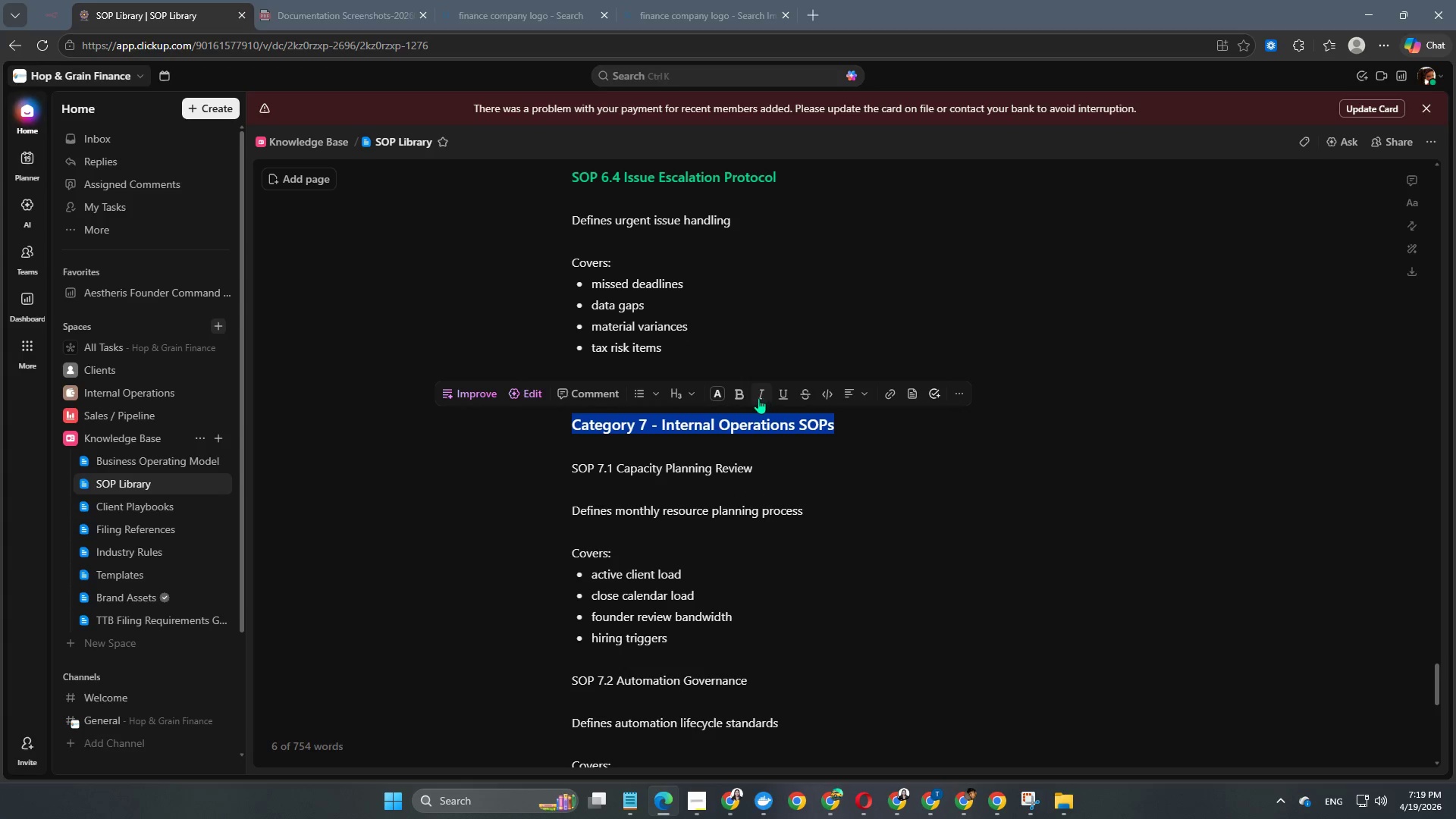 
left_click([719, 395])
 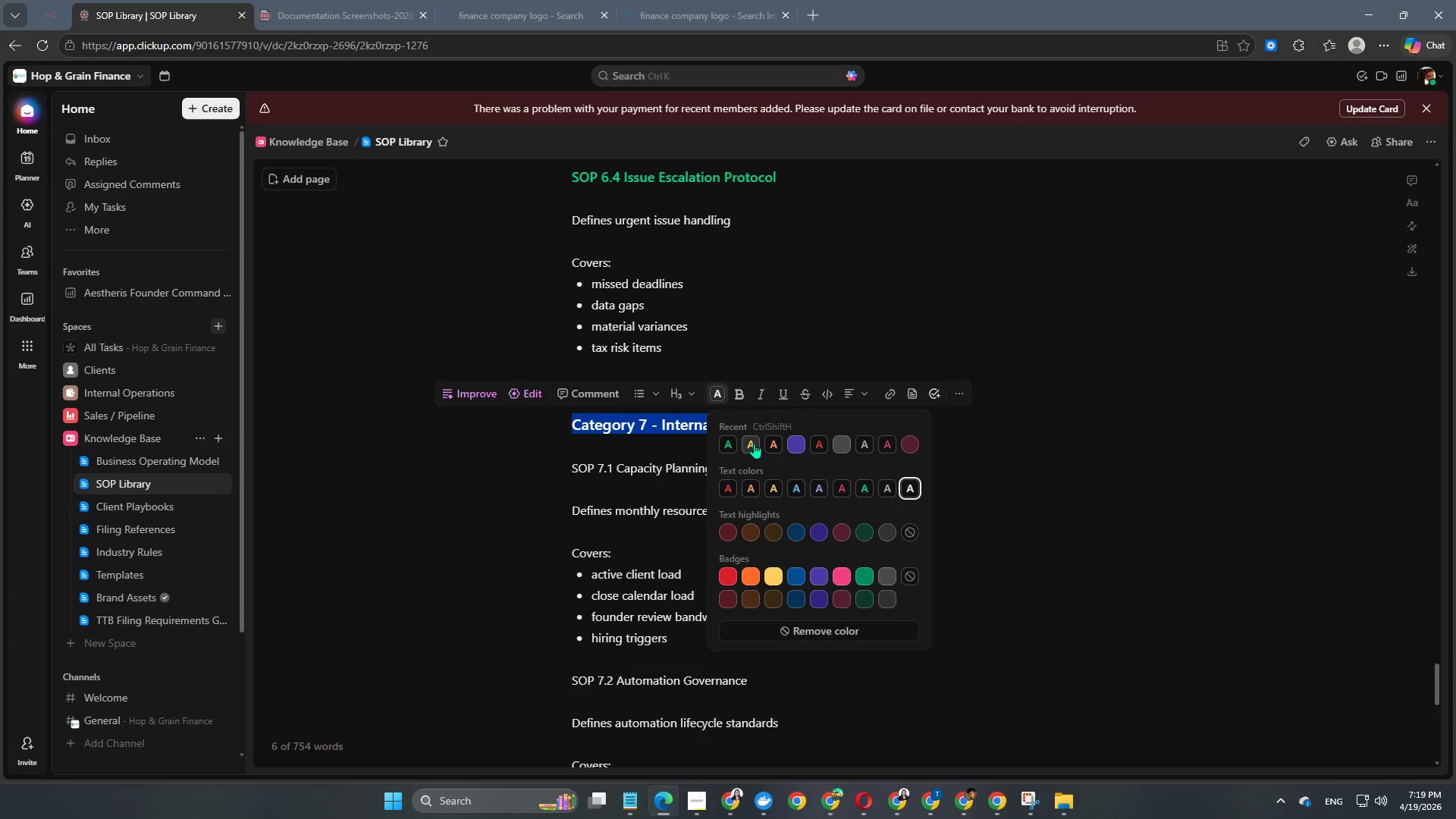 
double_click([686, 496])
 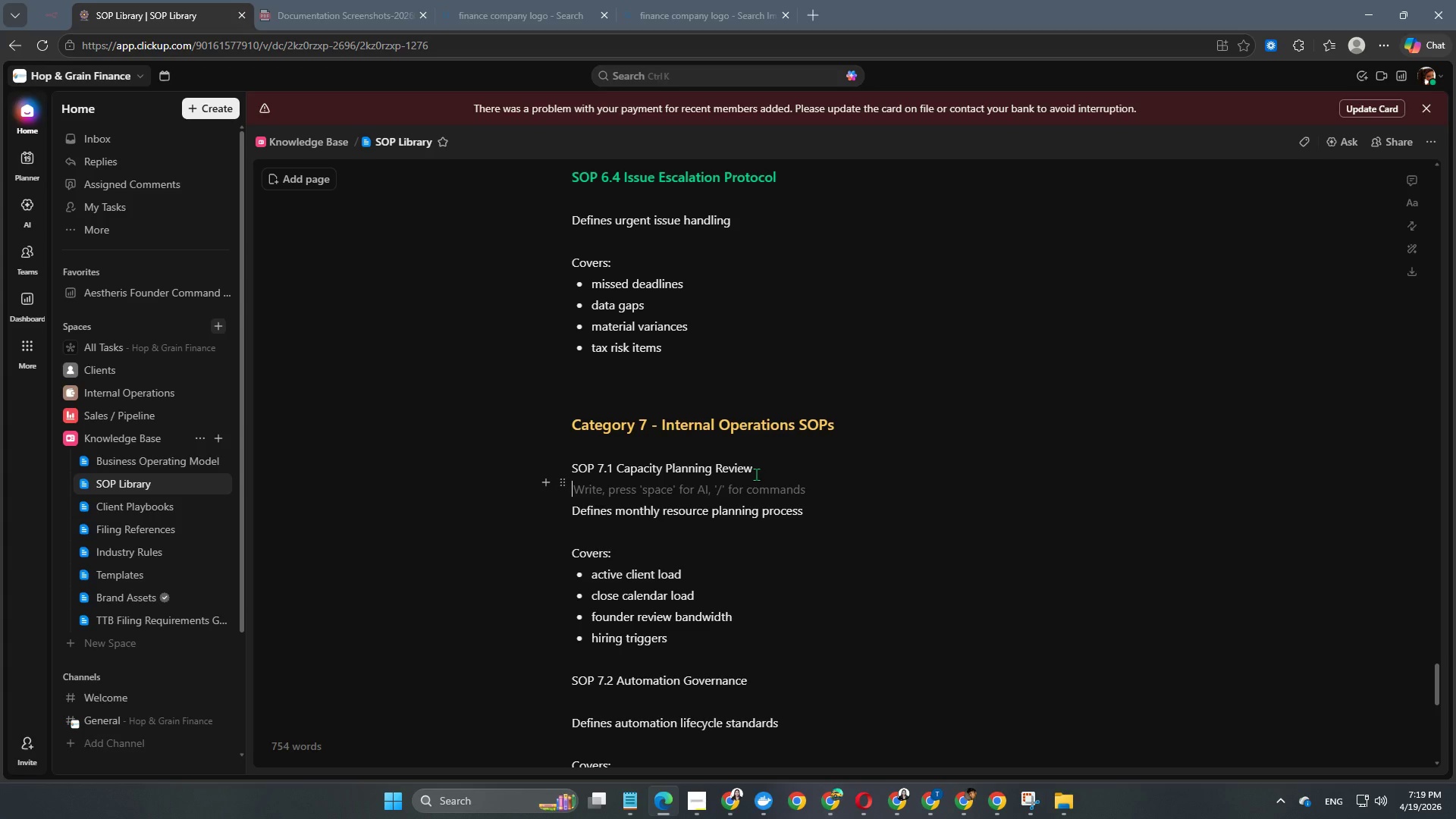 
left_click_drag(start_coordinate=[757, 472], to_coordinate=[569, 461])
 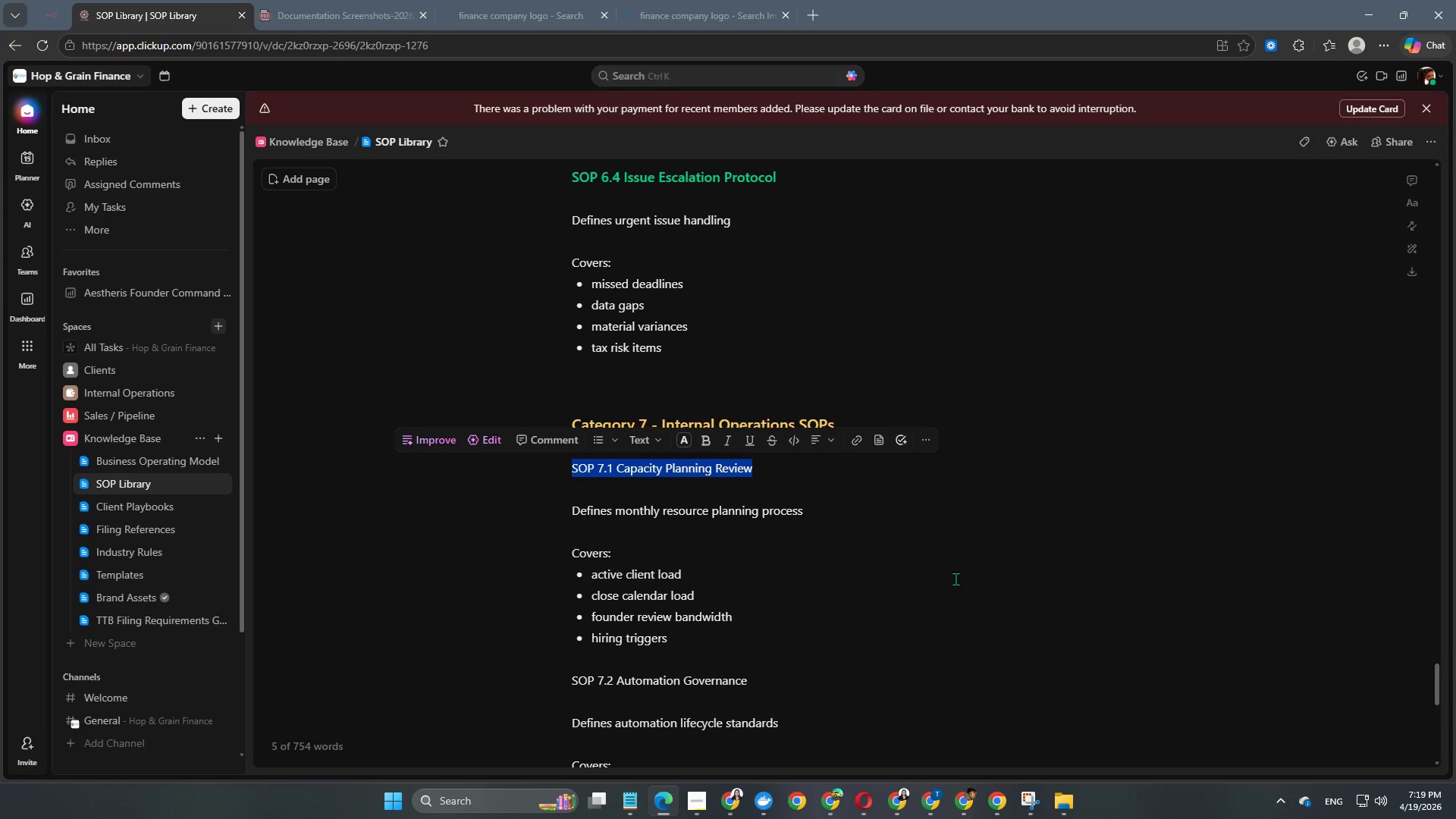 
key(Alt+Control+Numpad4)
 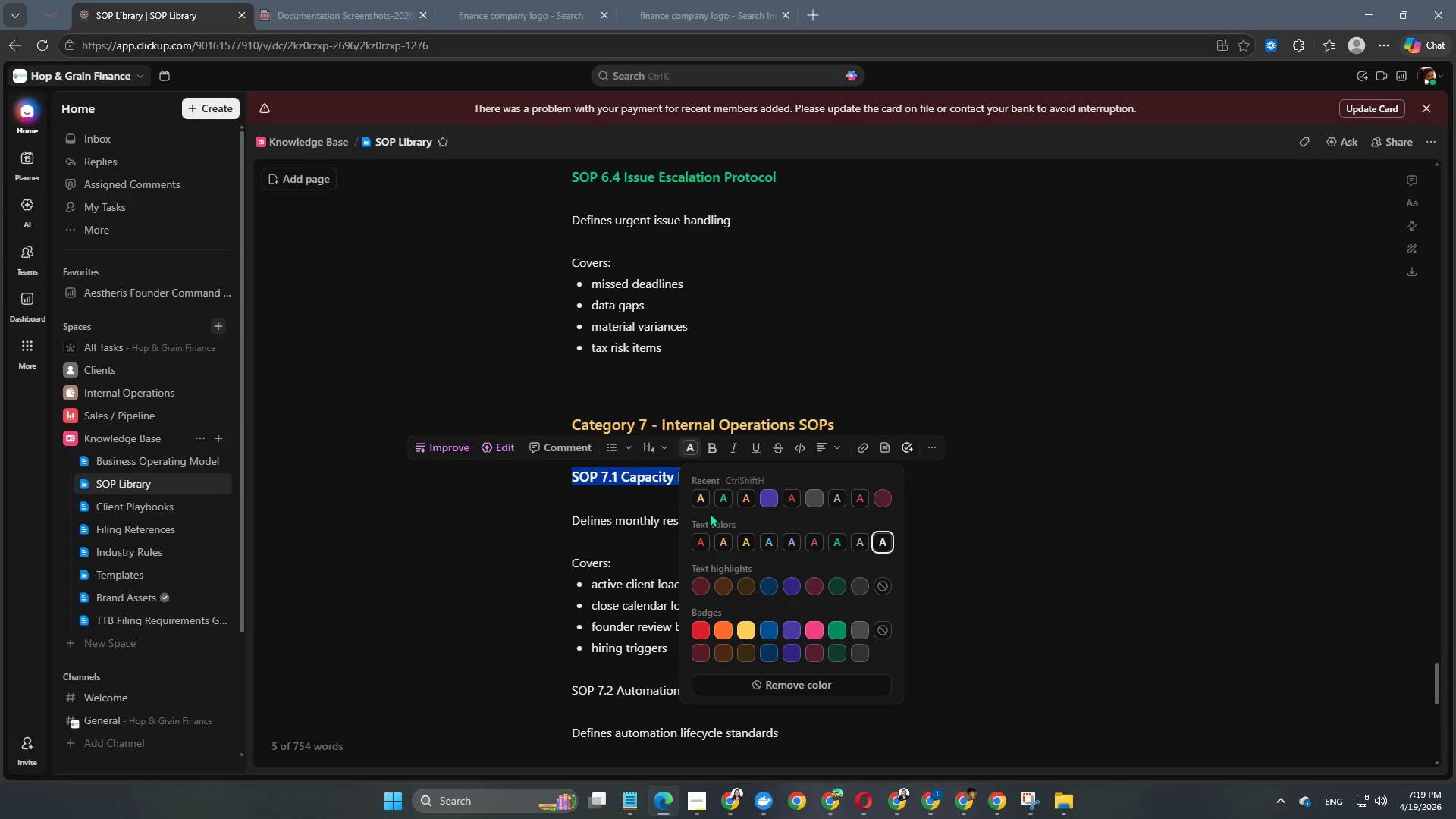 
double_click([651, 546])
 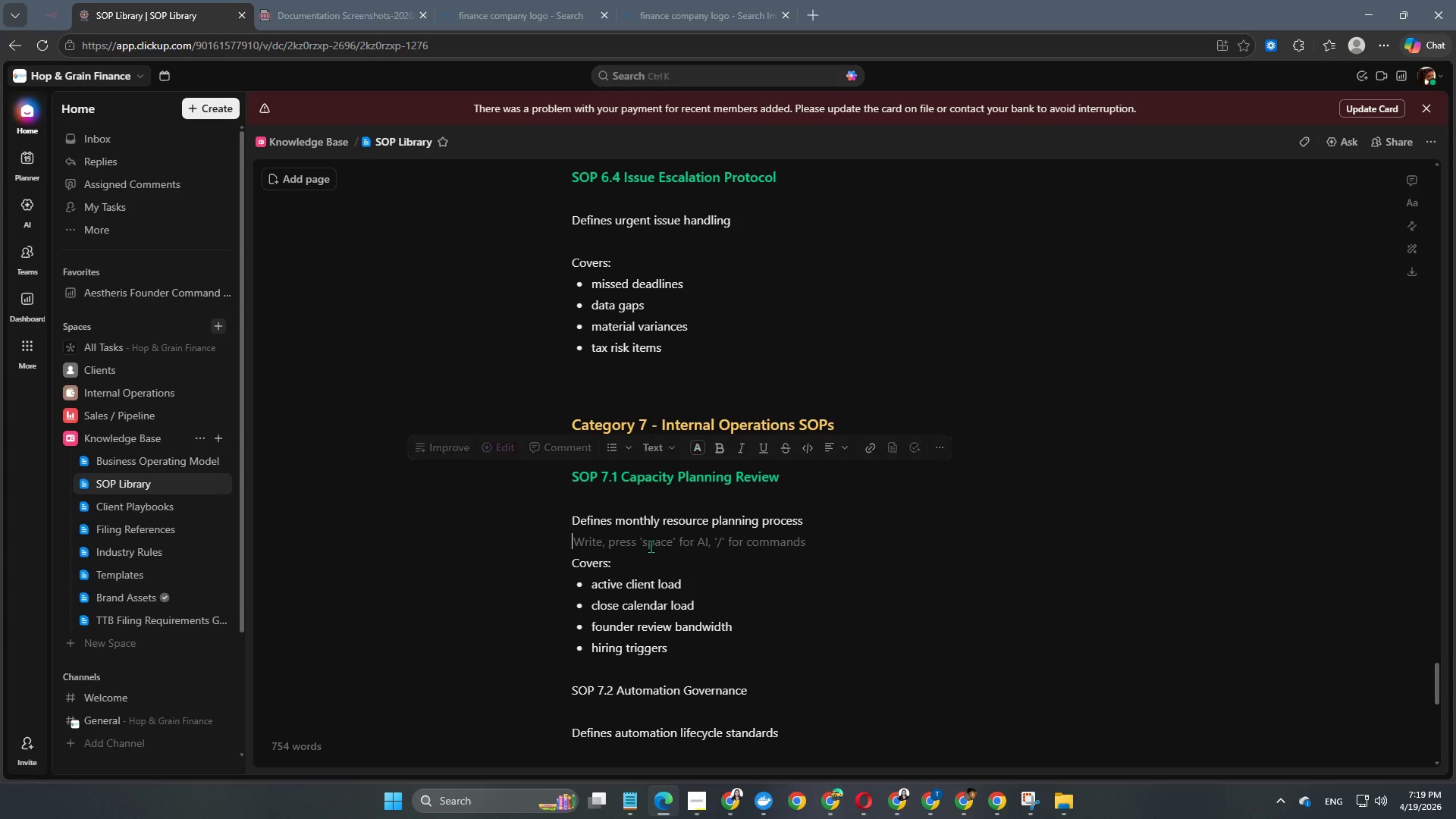 
scroll: coordinate [654, 539], scroll_direction: down, amount: 3.0
 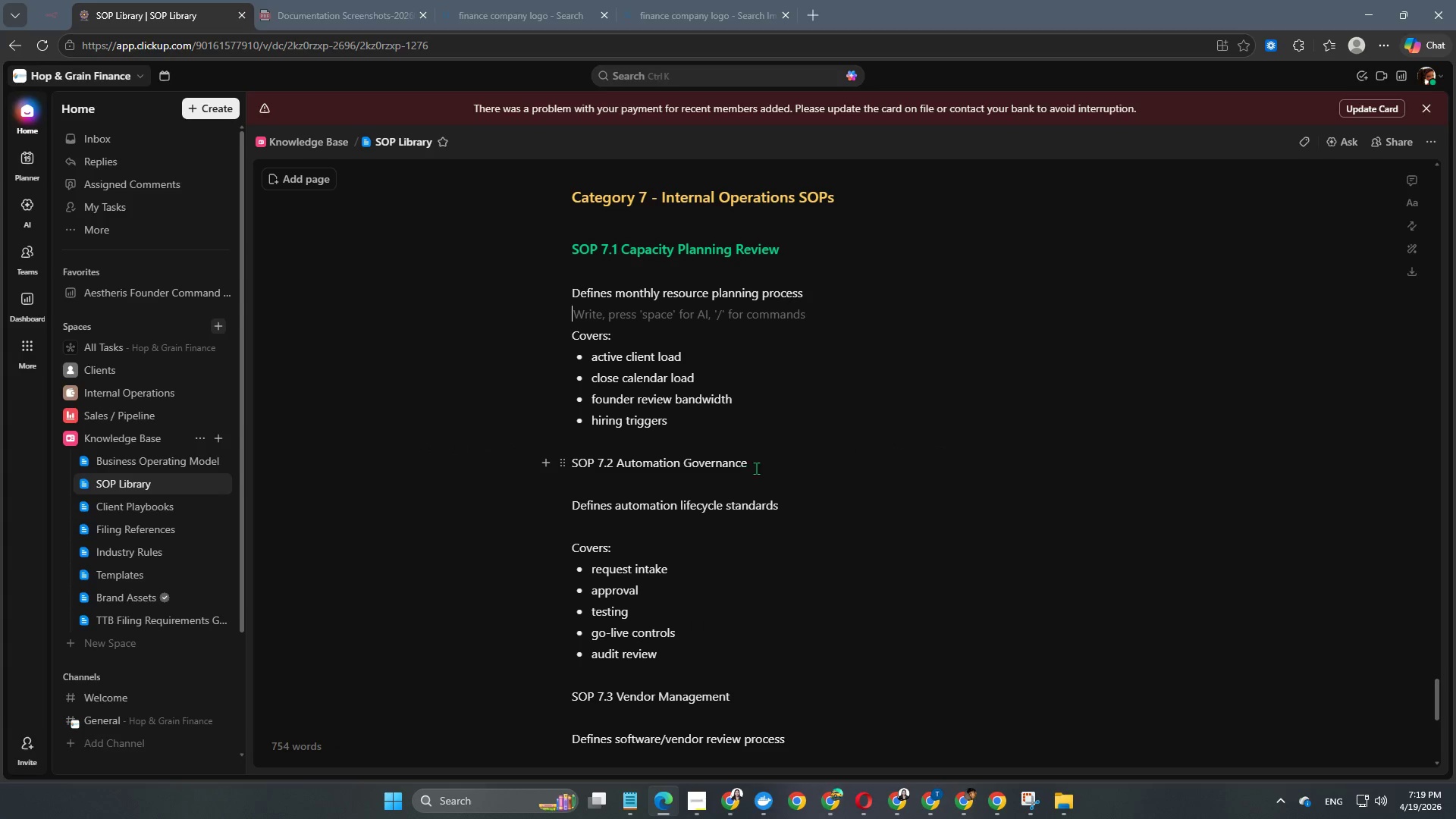 
left_click_drag(start_coordinate=[758, 466], to_coordinate=[565, 454])
 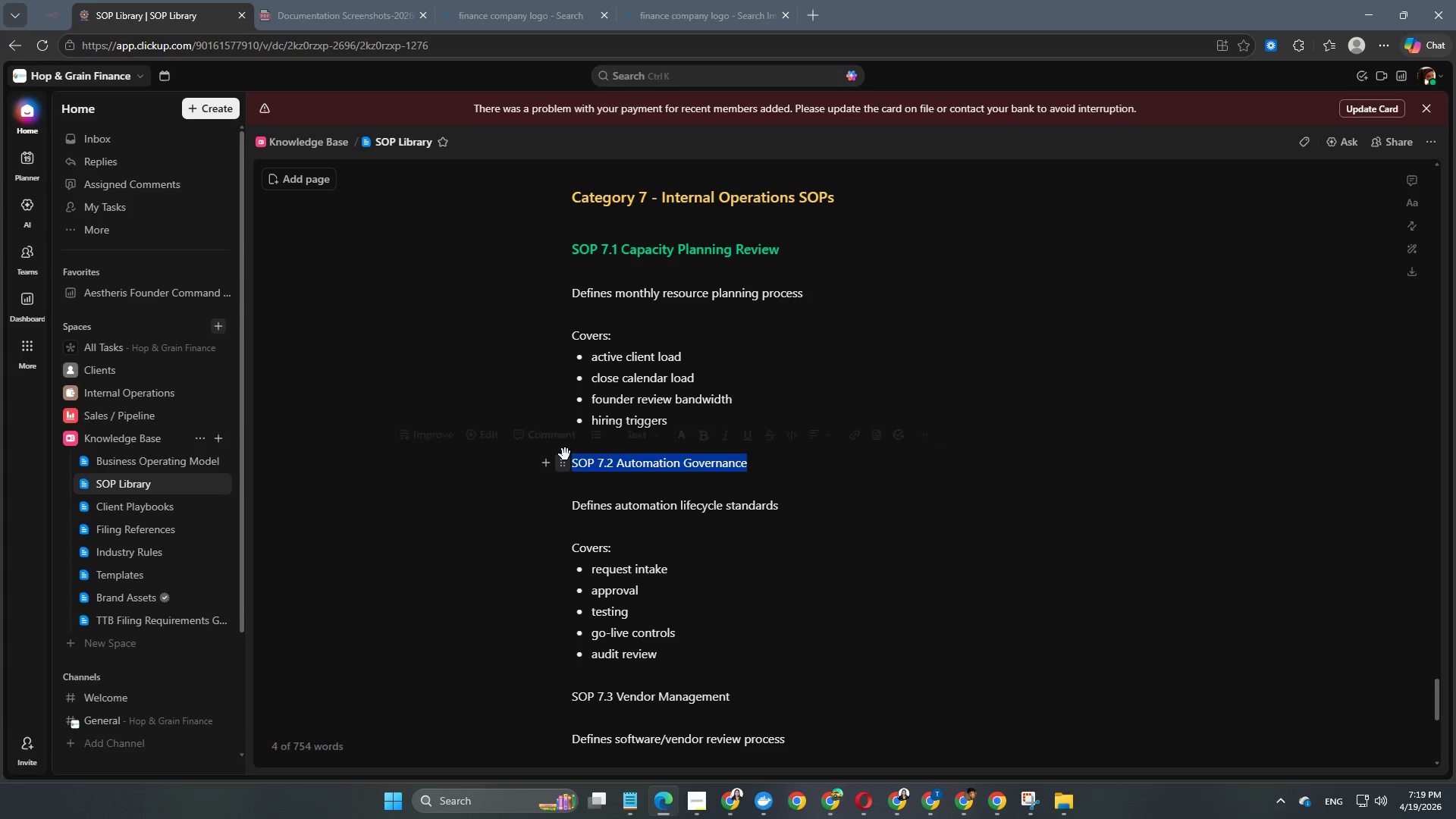 
key(Alt+Control+Numpad4)
 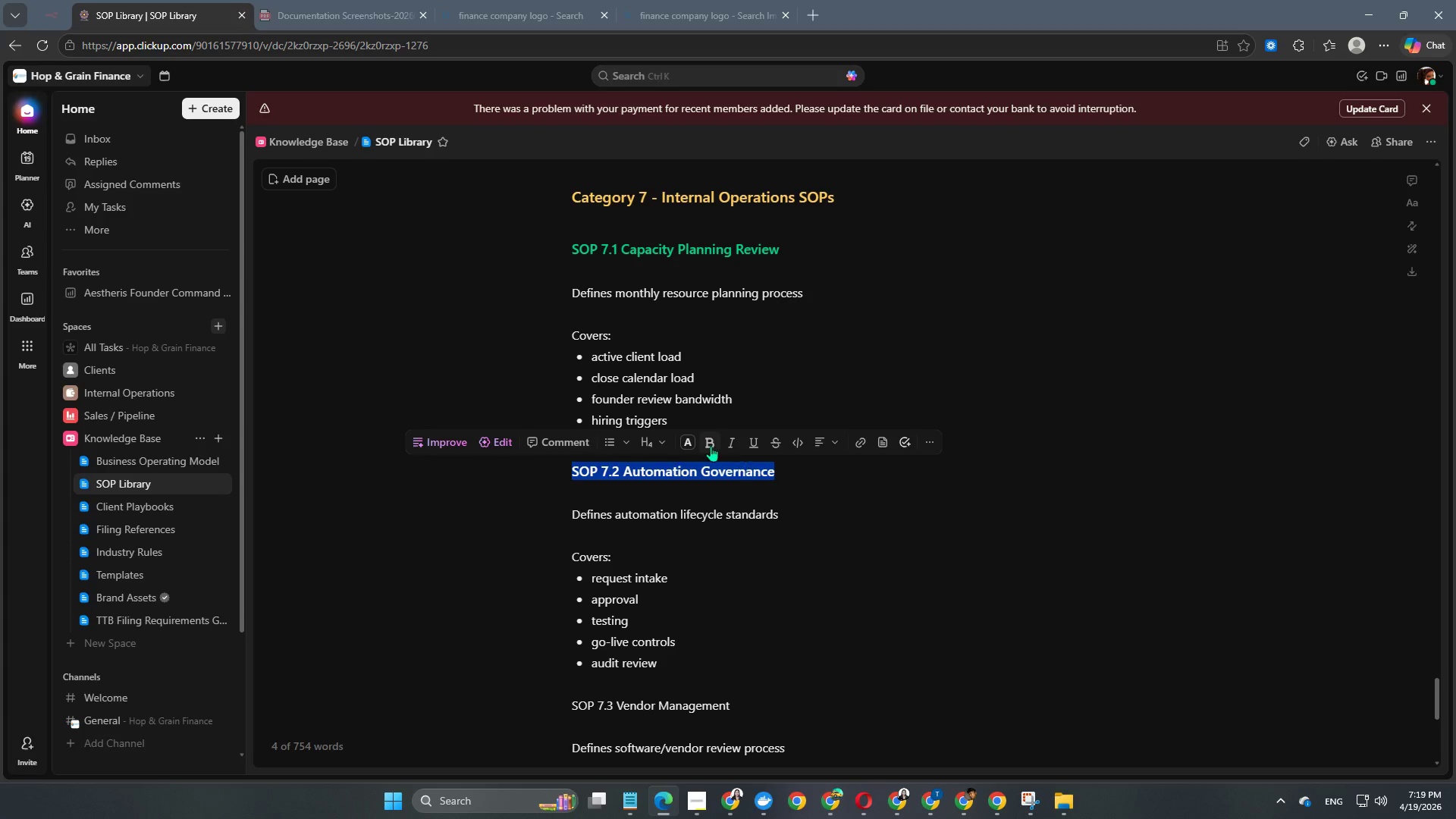 
left_click([687, 441])
 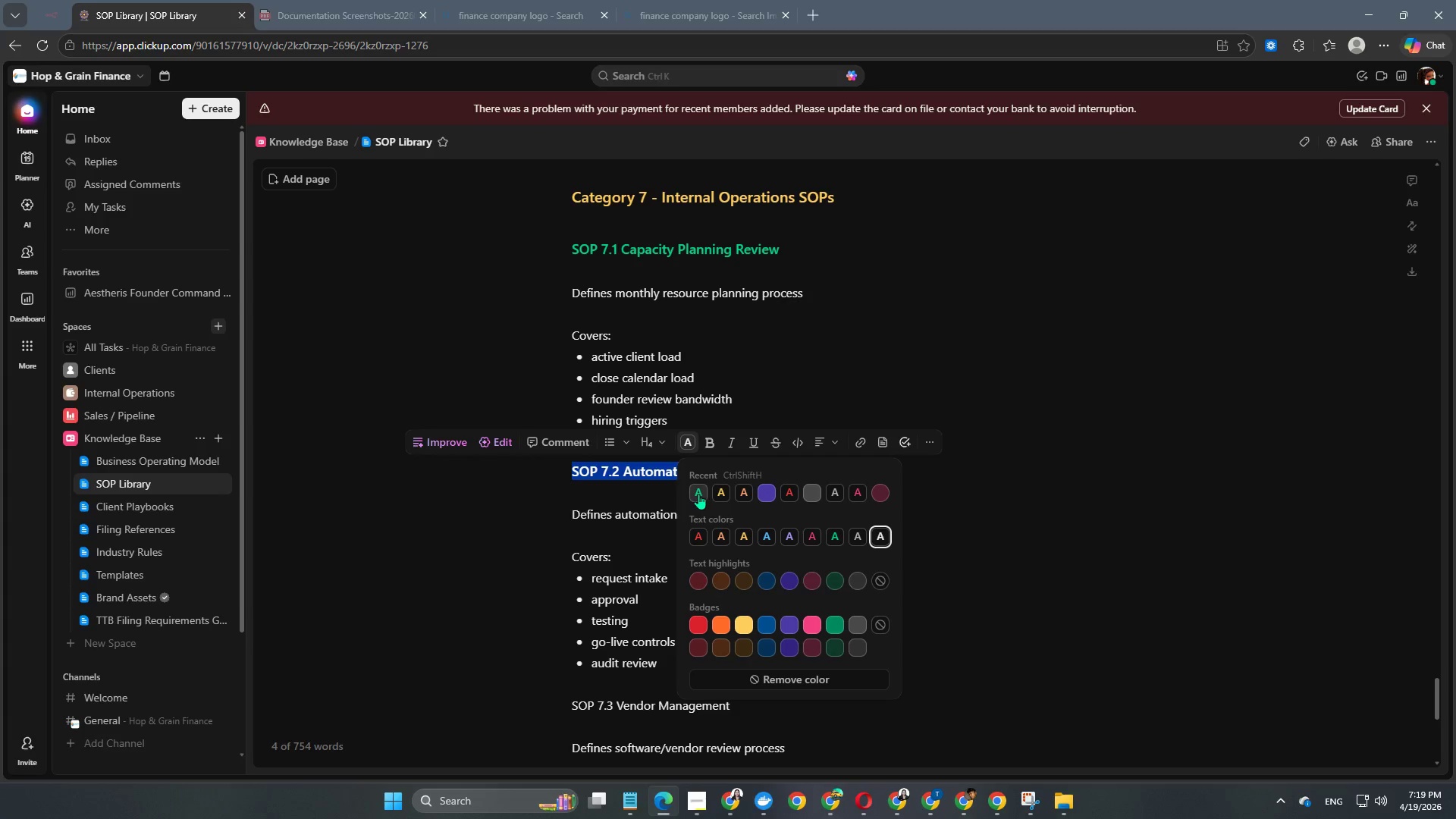 
double_click([622, 556])
 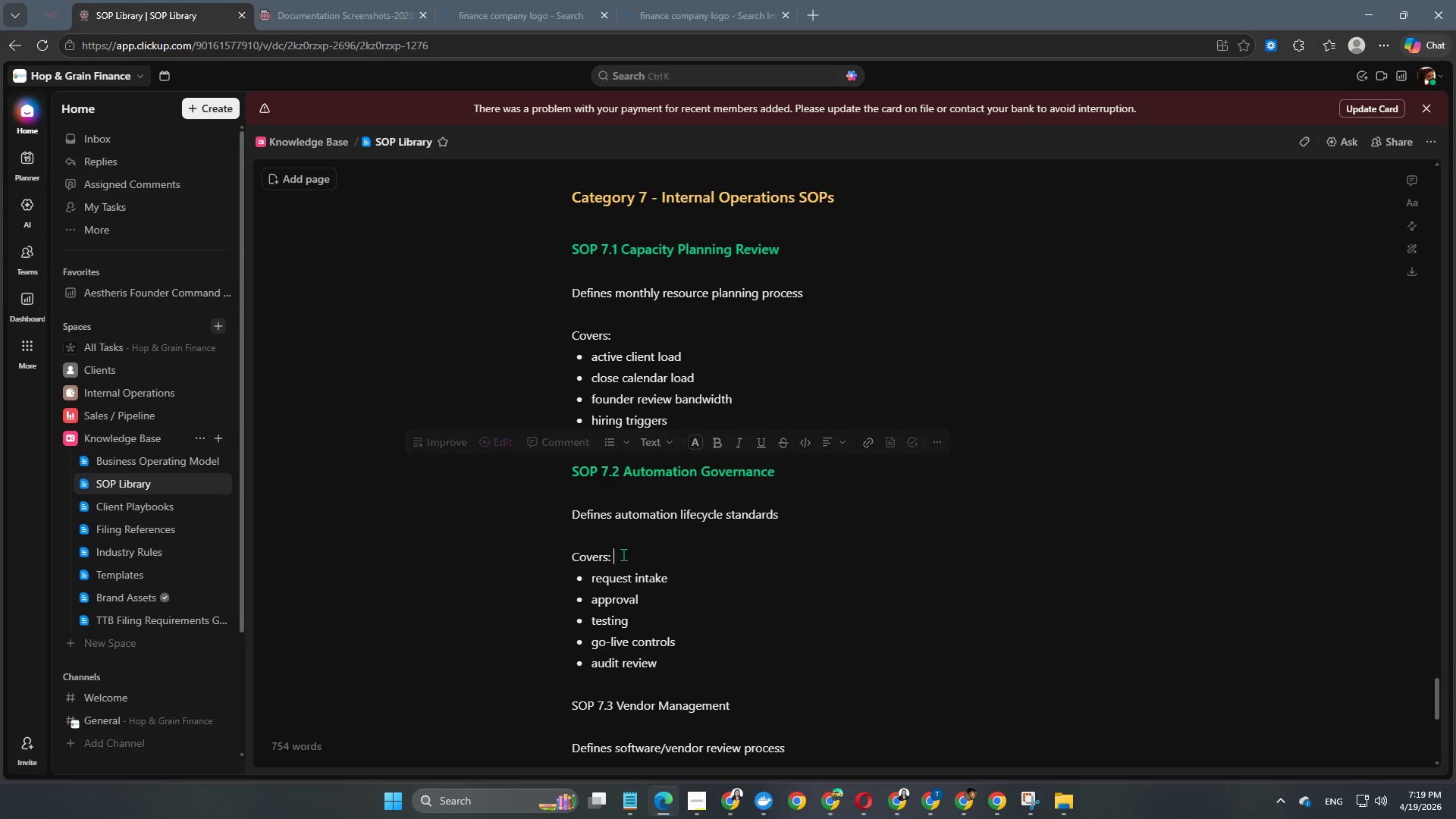 
scroll: coordinate [632, 548], scroll_direction: down, amount: 3.0
 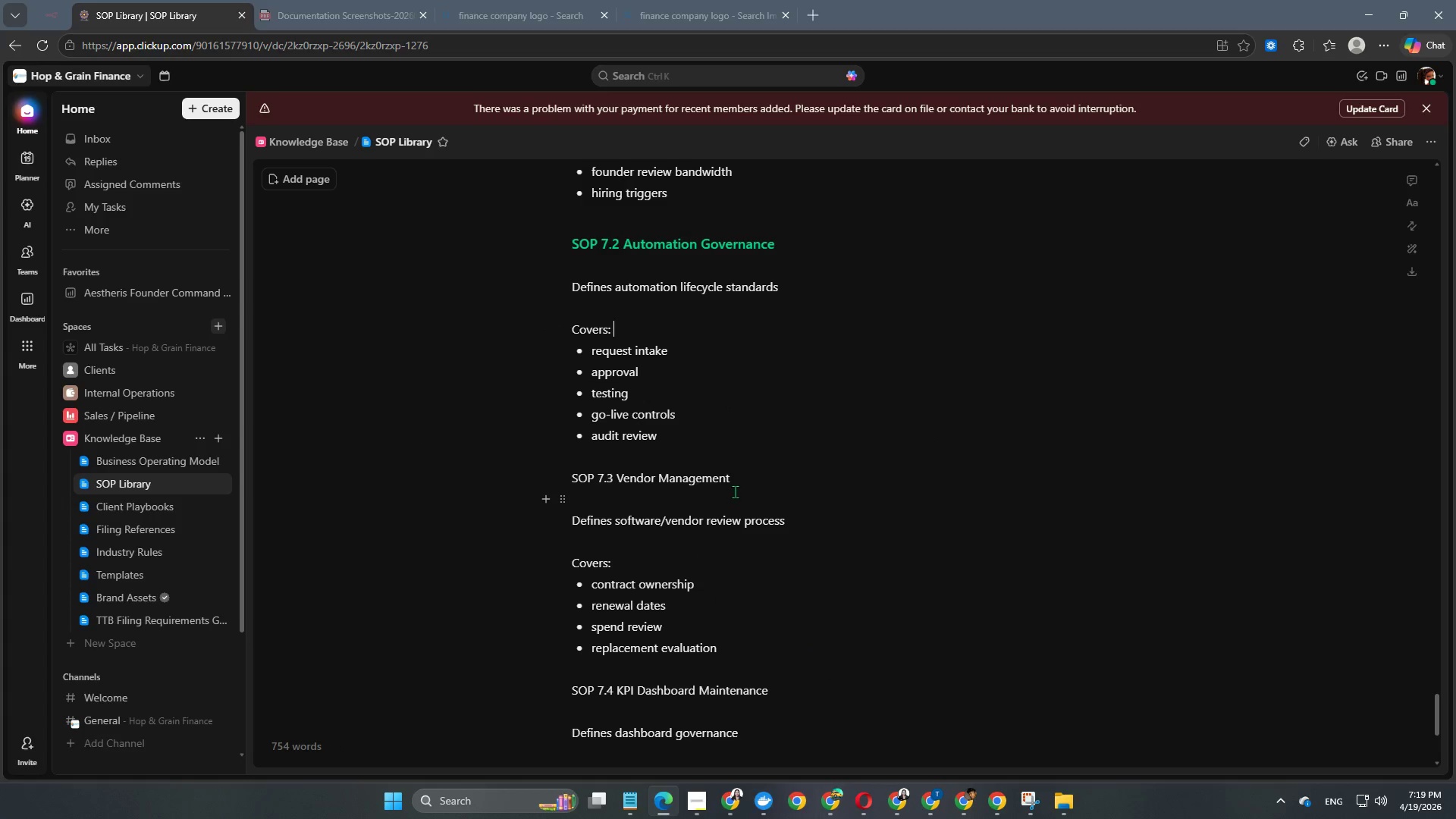 
left_click_drag(start_coordinate=[739, 484], to_coordinate=[569, 488])
 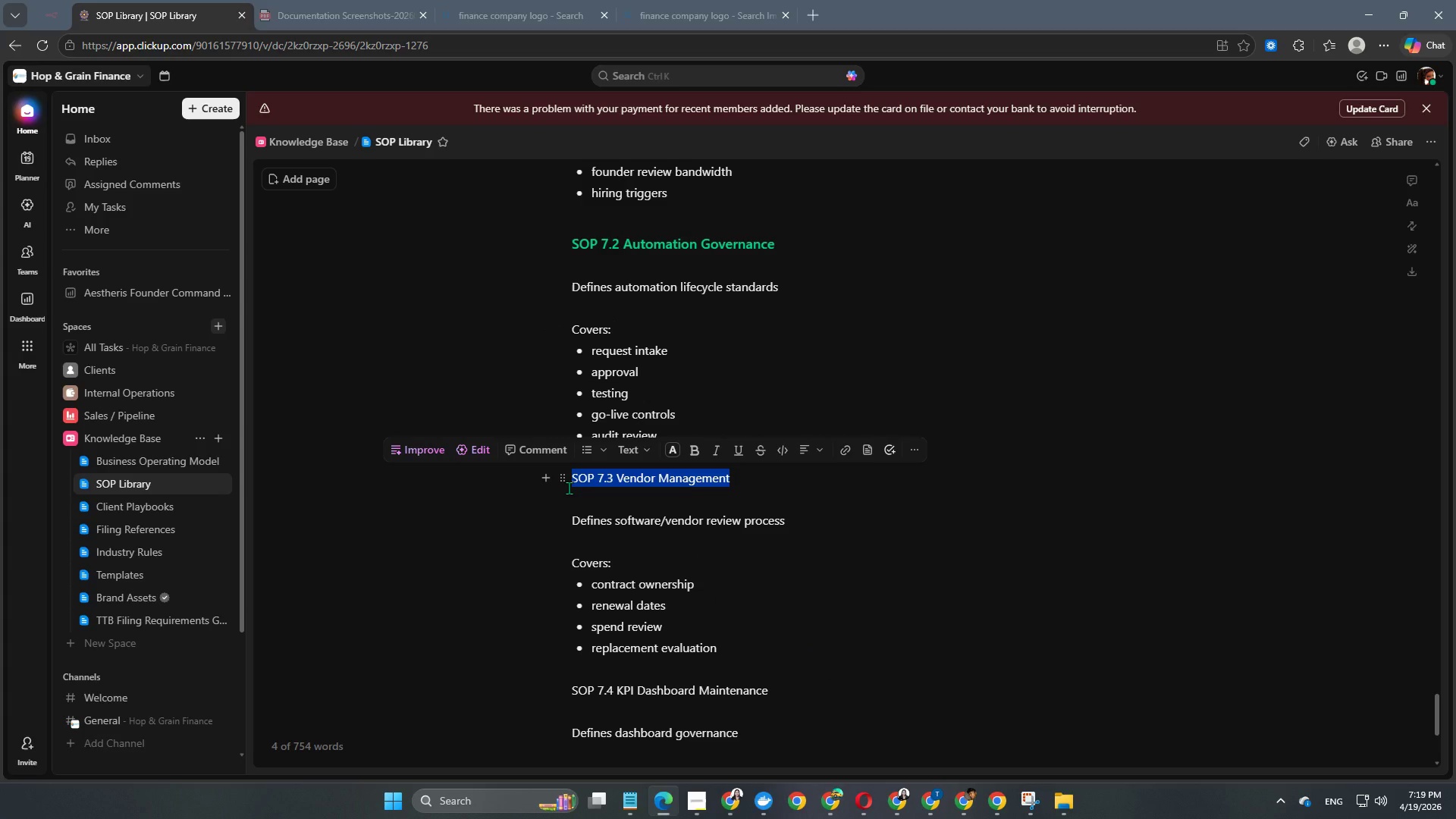 
key(Alt+Control+Numpad4)
 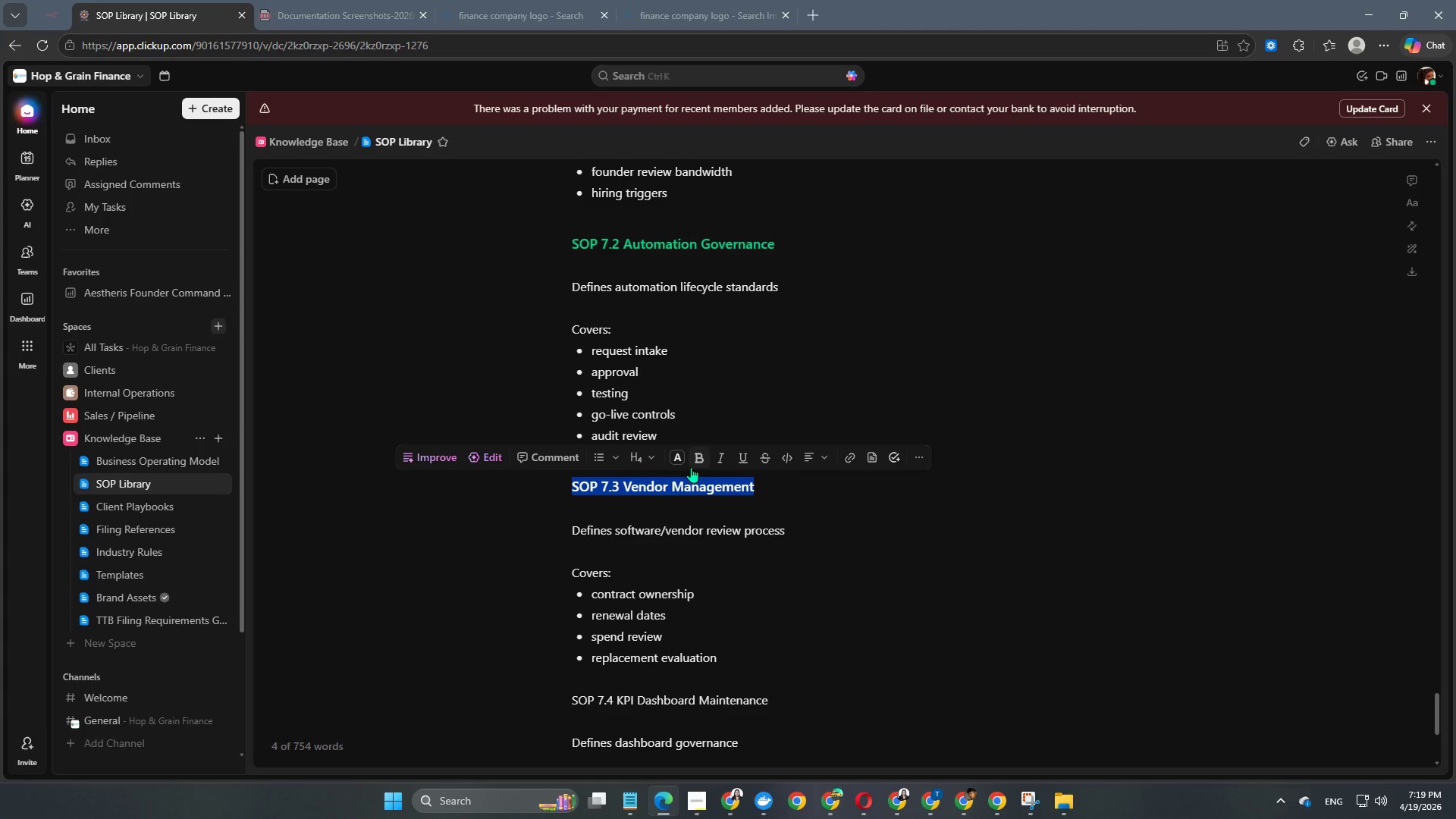 
left_click([680, 460])
 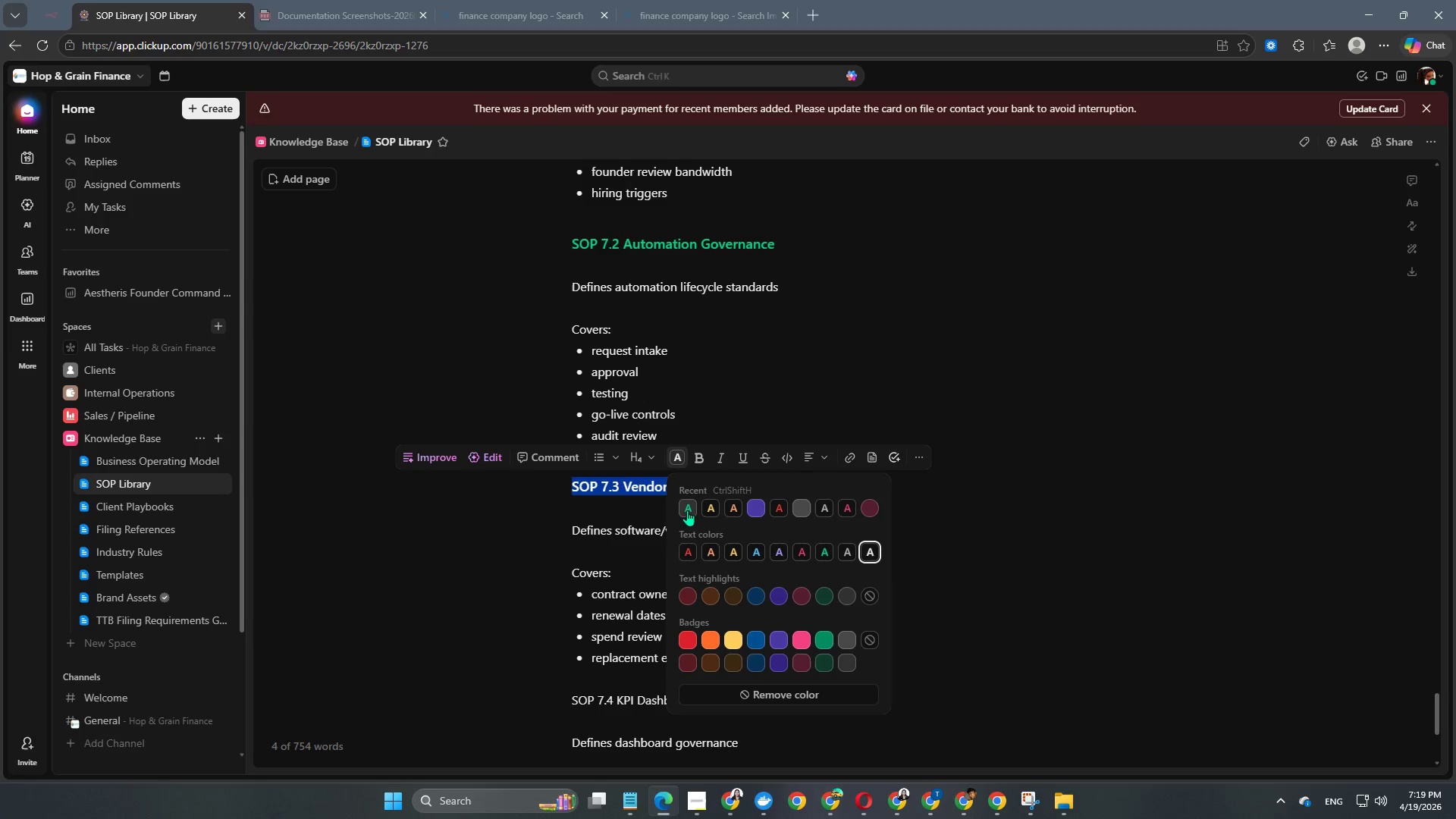 
double_click([657, 543])
 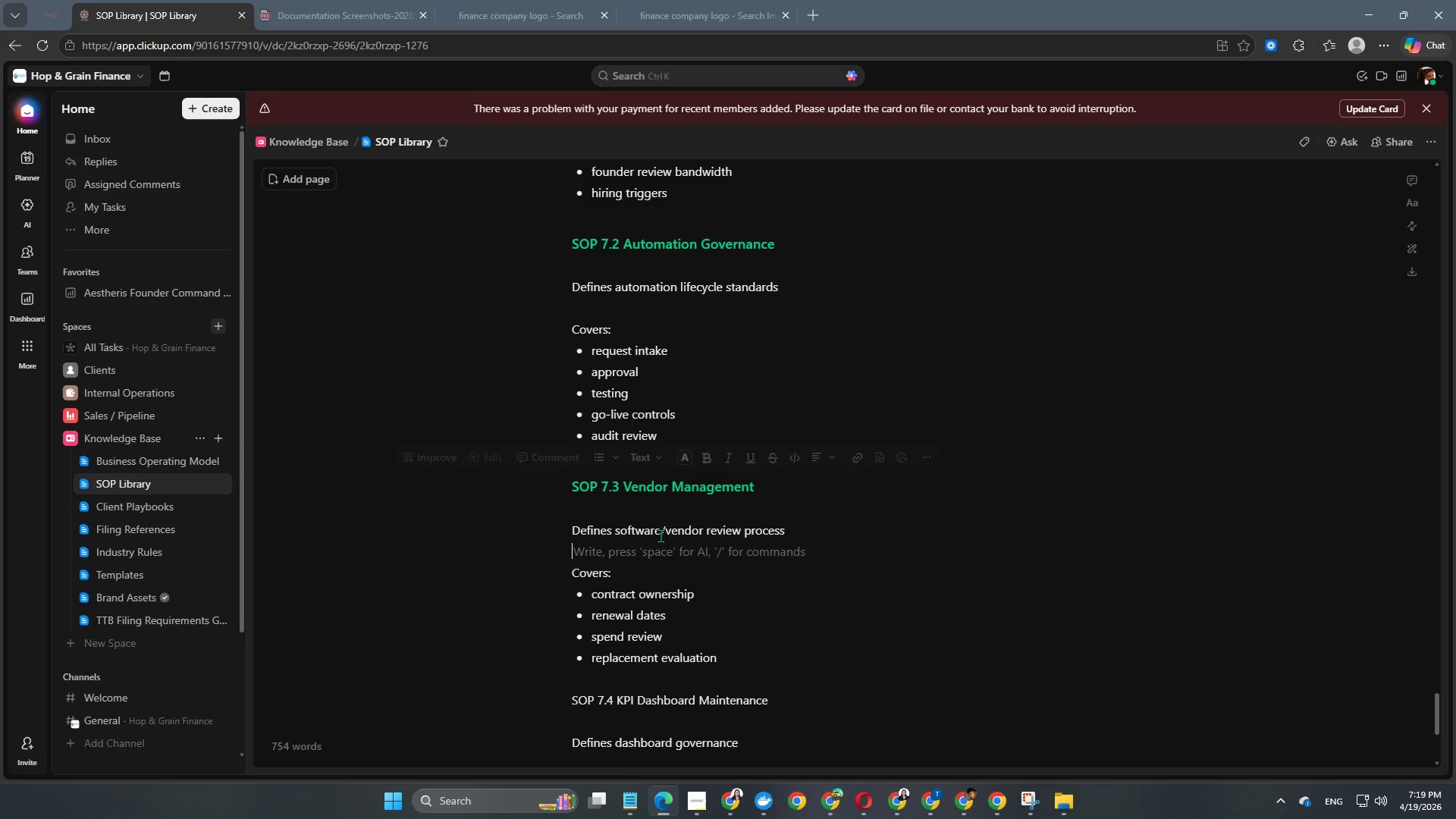 
scroll: coordinate [661, 535], scroll_direction: down, amount: 3.0
 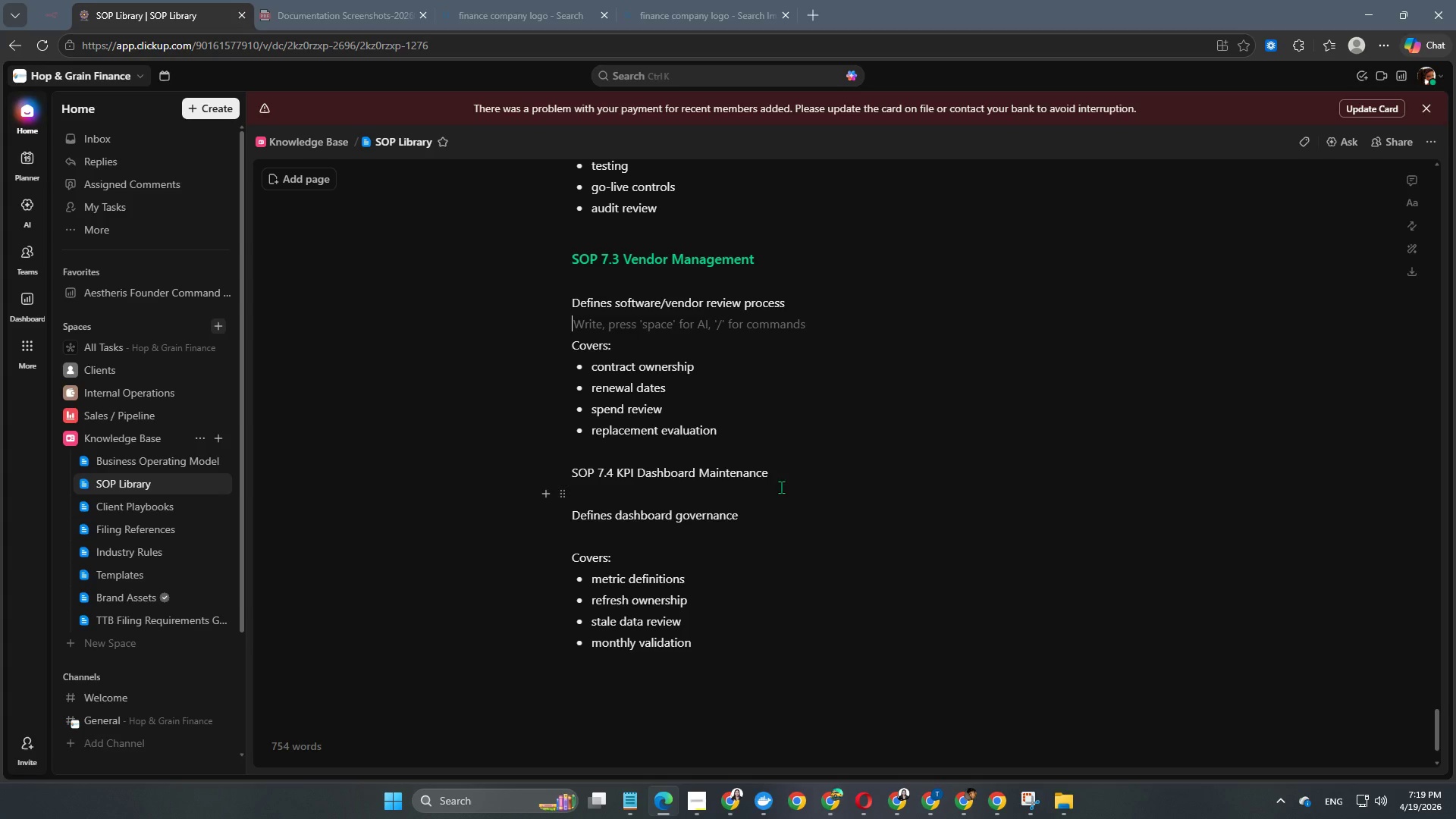 
left_click_drag(start_coordinate=[779, 474], to_coordinate=[539, 474])
 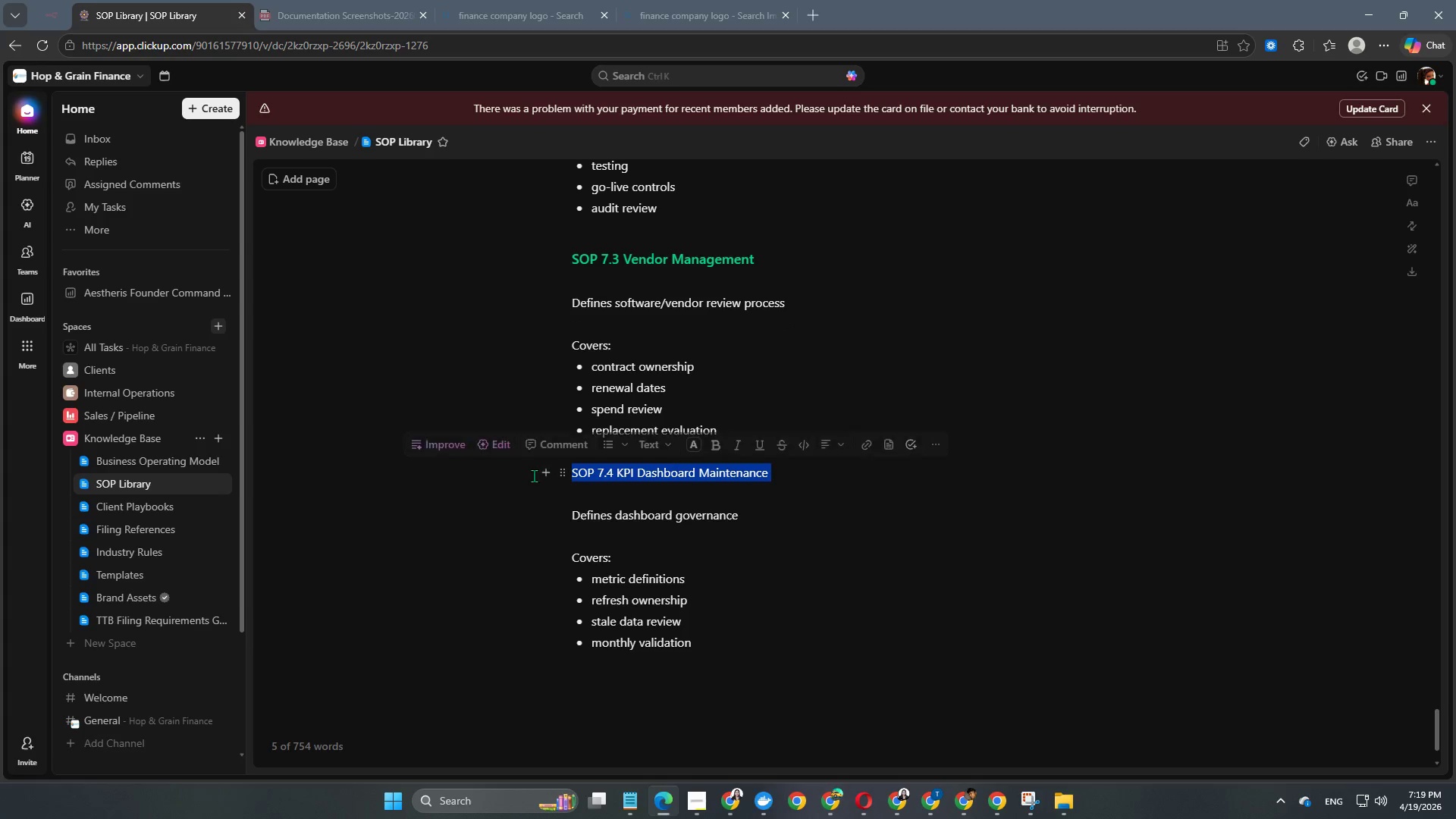 
key(Alt+Control+Numpad4)
 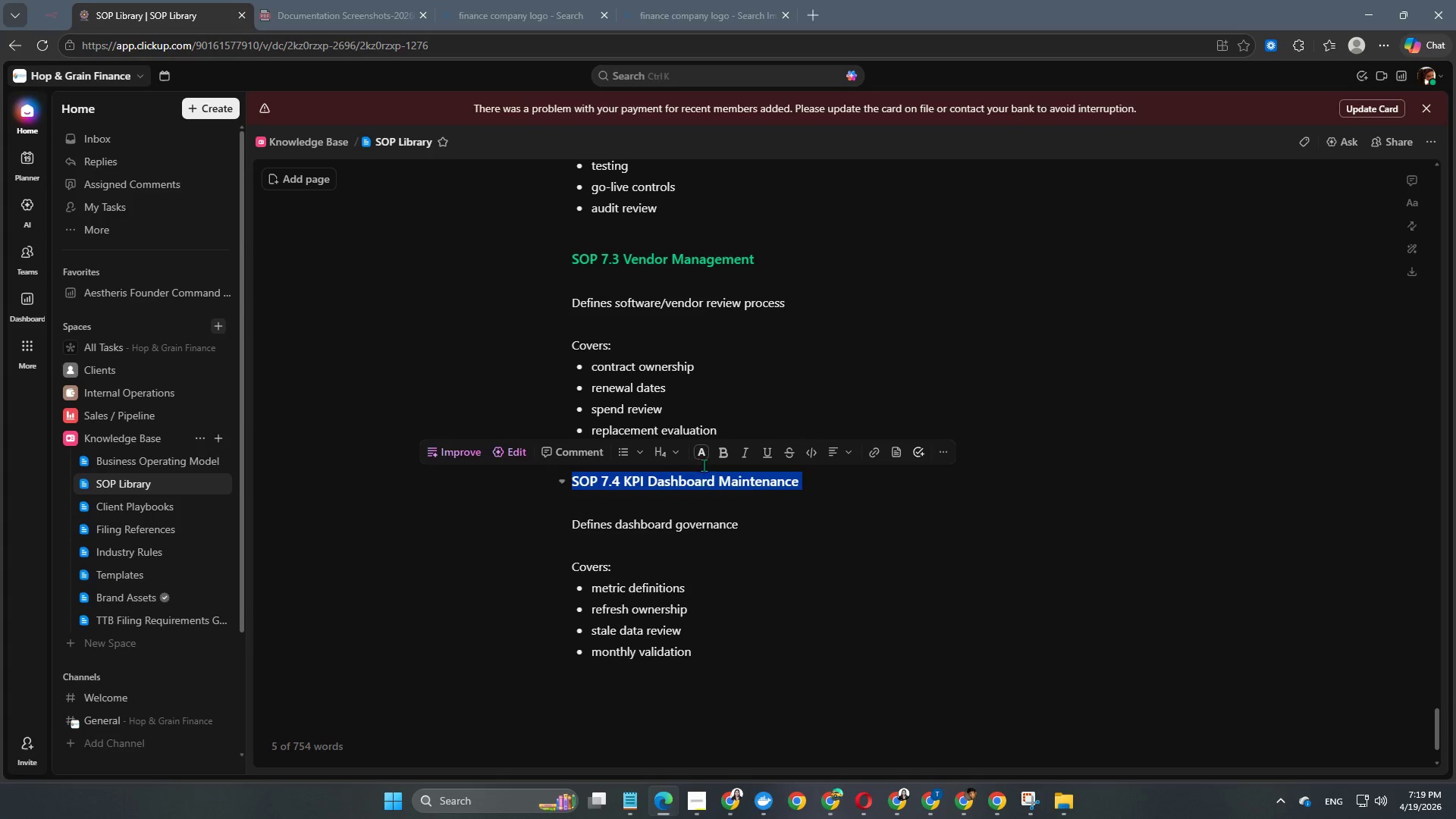 
left_click([703, 446])
 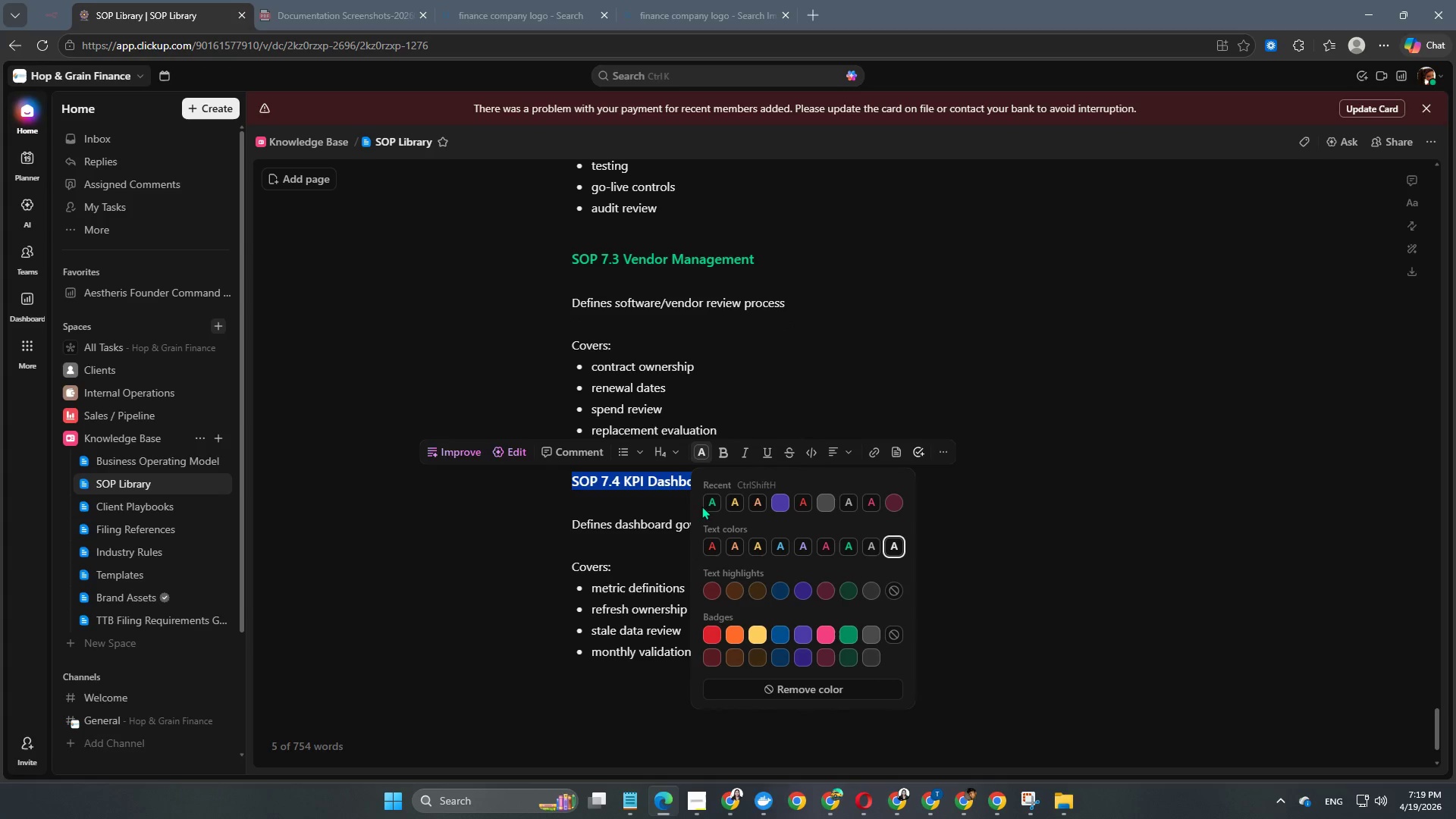 
left_click([708, 504])
 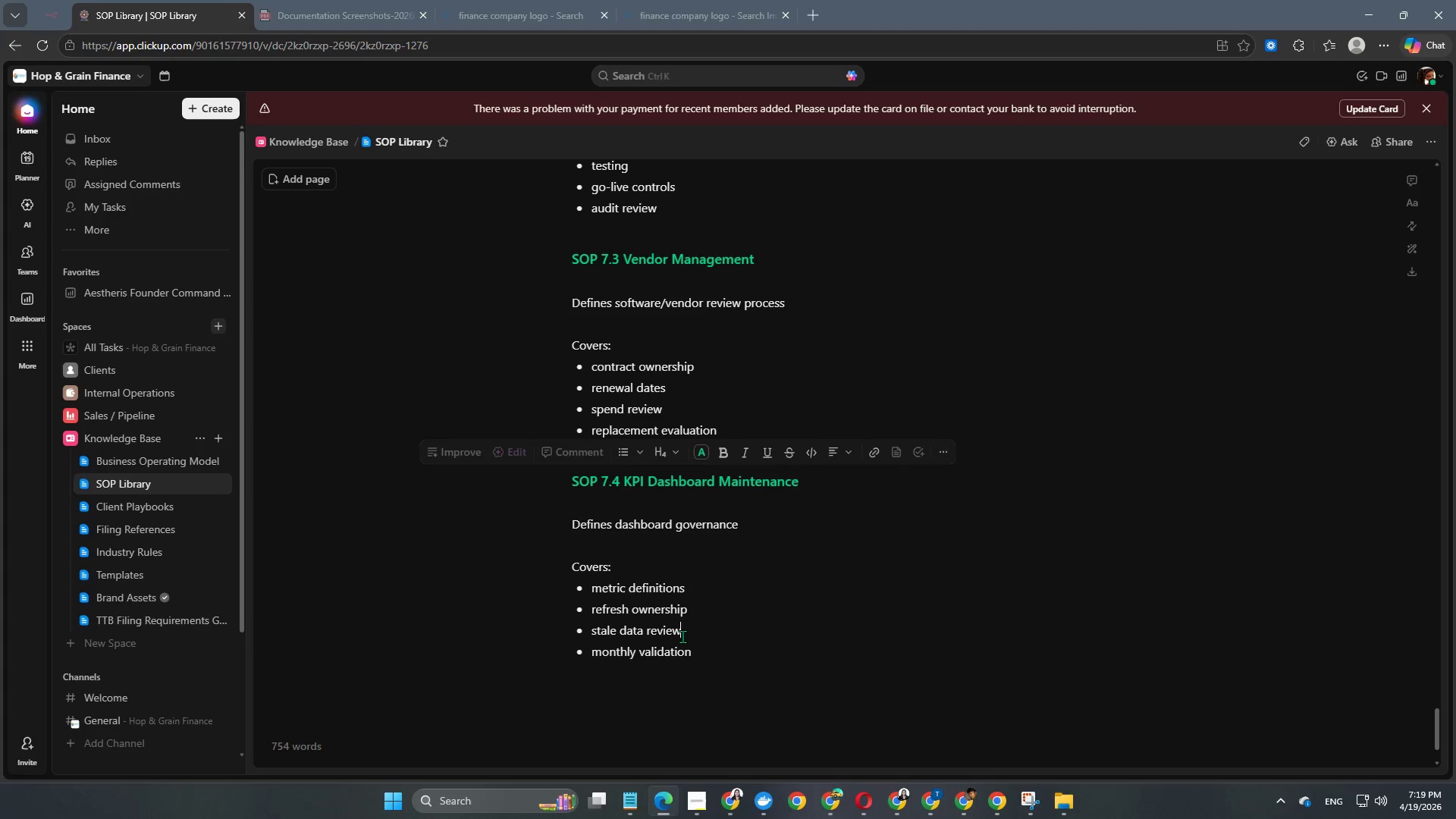 
scroll: coordinate [682, 636], scroll_direction: down, amount: 2.0
 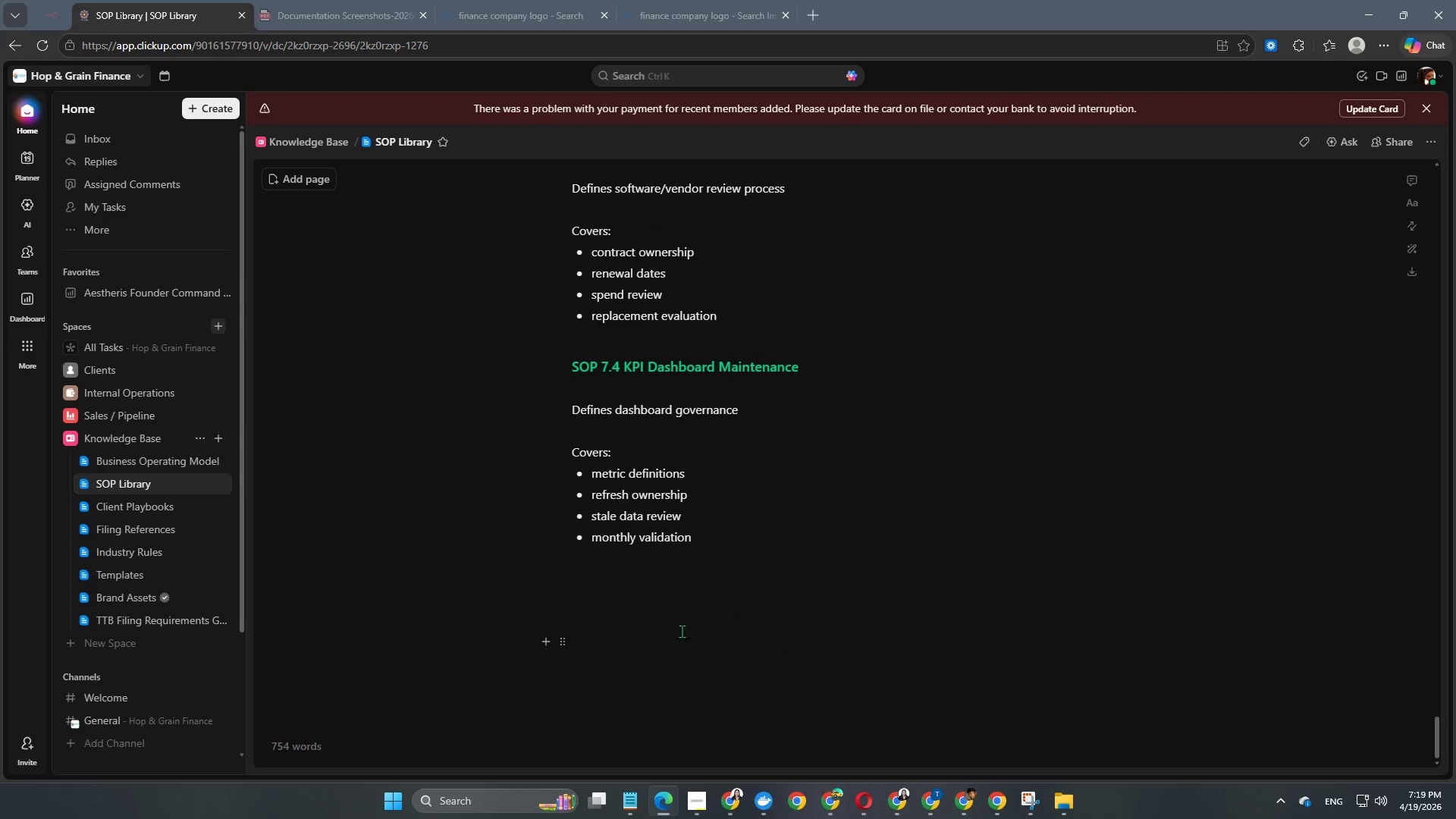 
left_click([691, 591])
 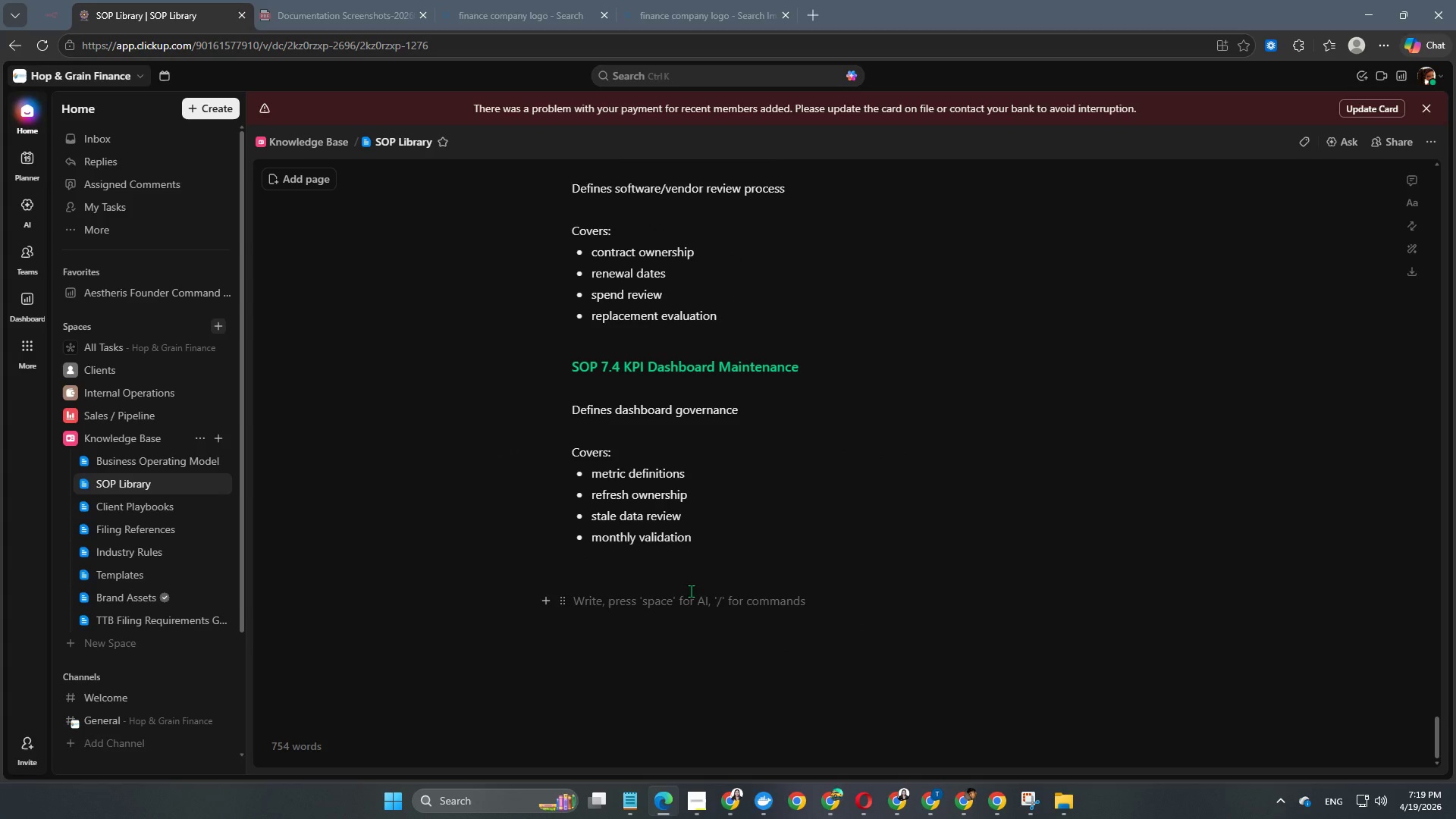 
scroll: coordinate [691, 591], scroll_direction: up, amount: 6.0
 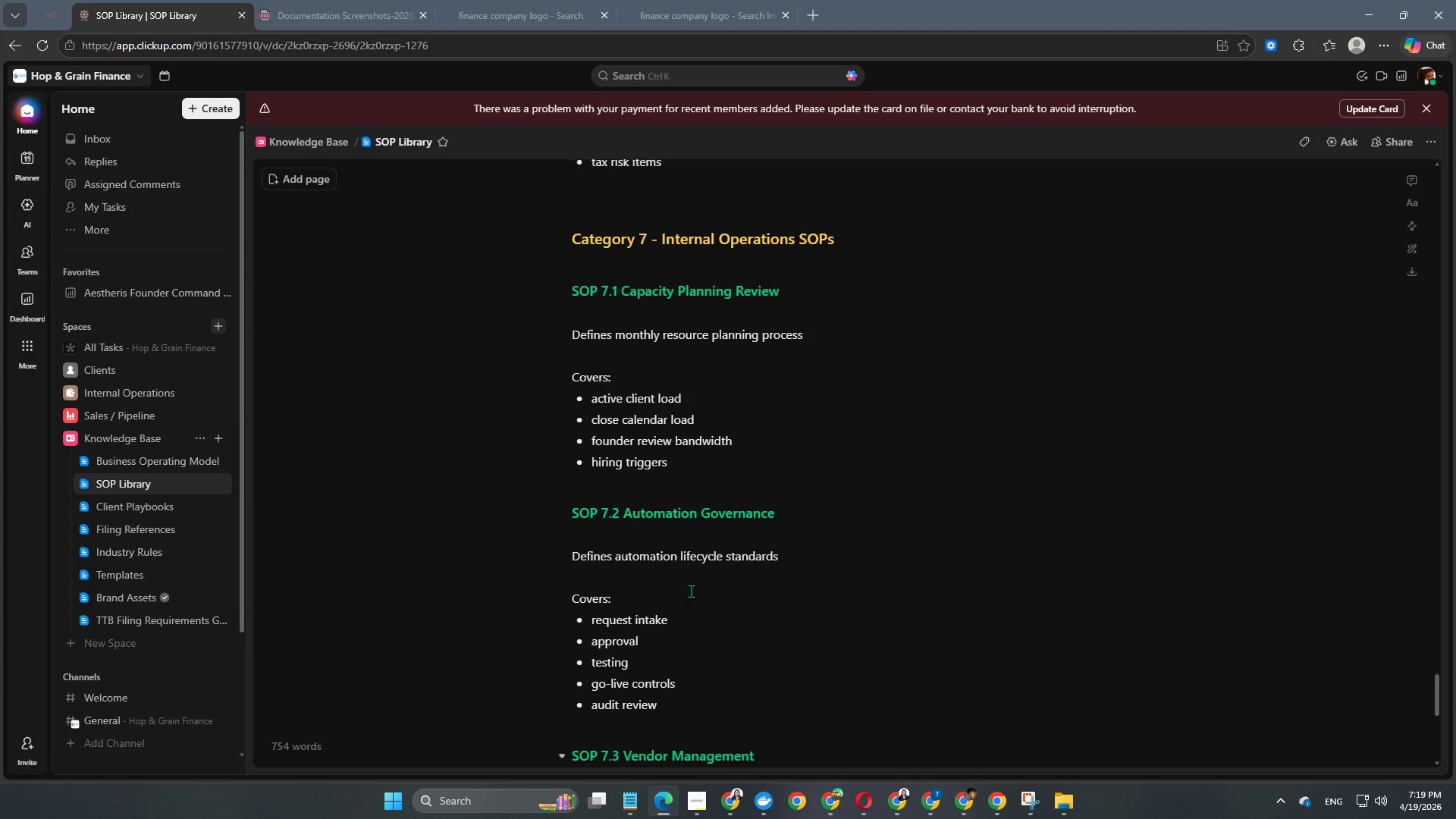 
scroll: coordinate [691, 591], scroll_direction: down, amount: 10.0
 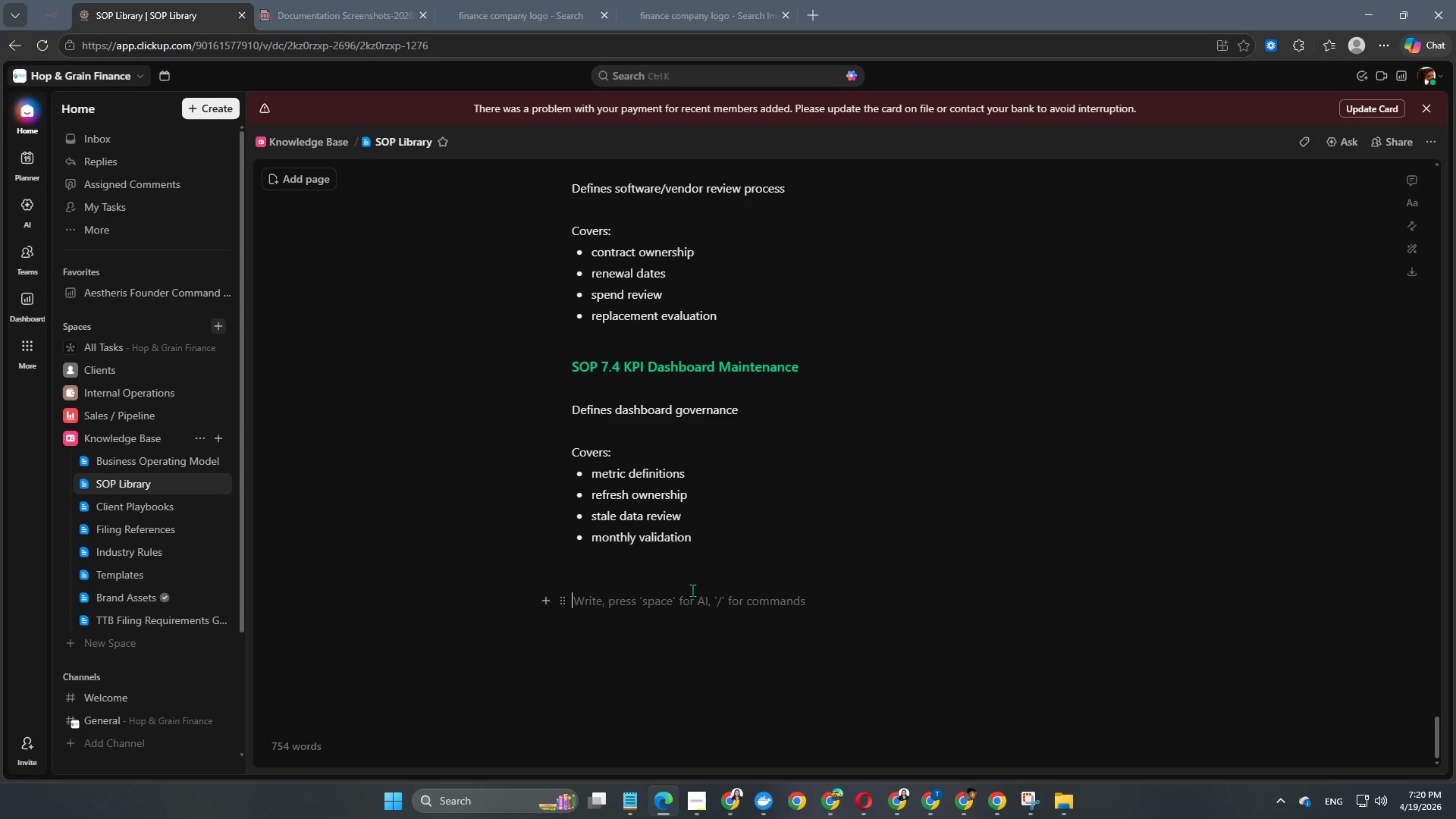 
wait(6.98)
 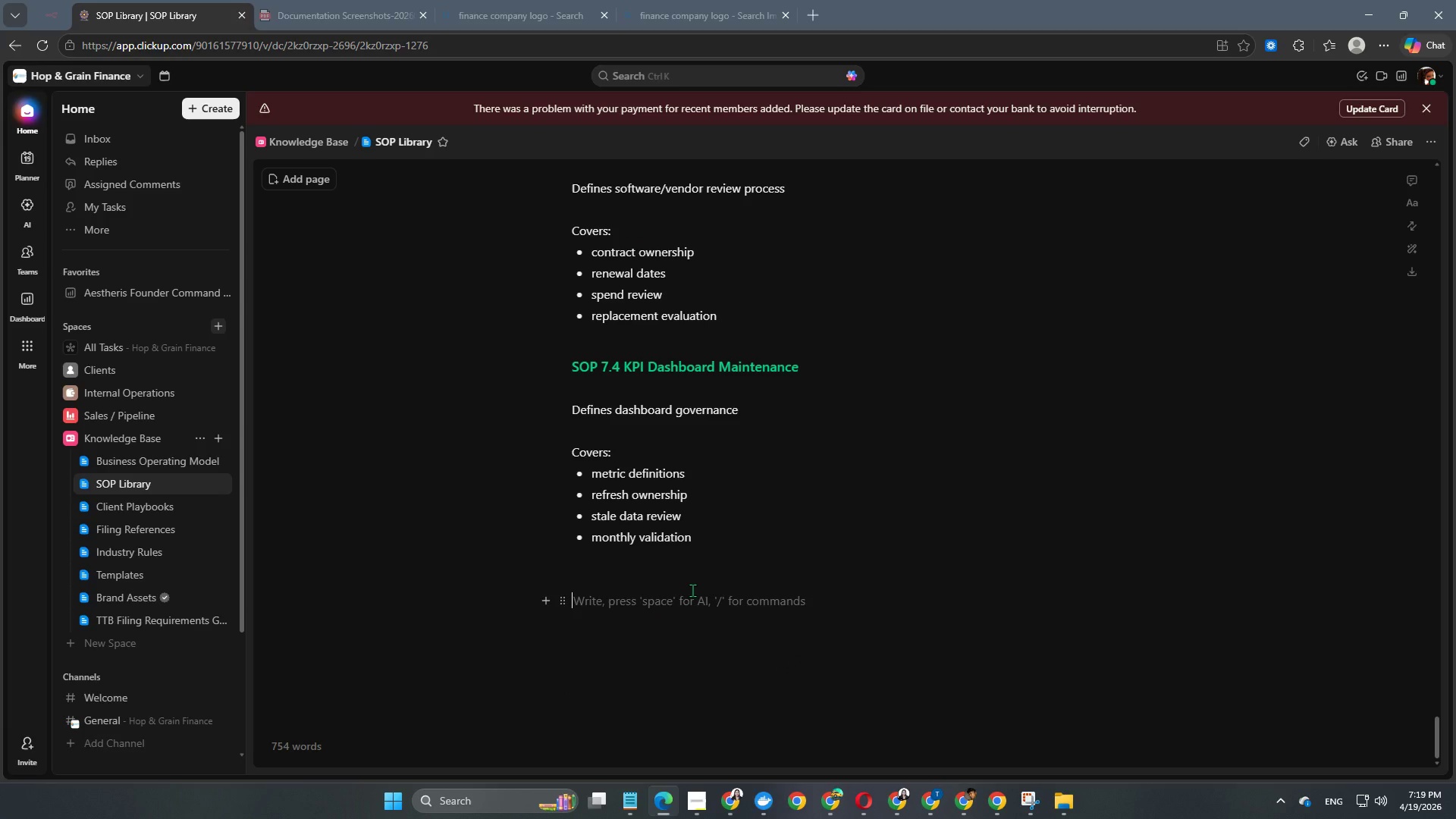 
type(Category 8 - Quality Control SOPs)
 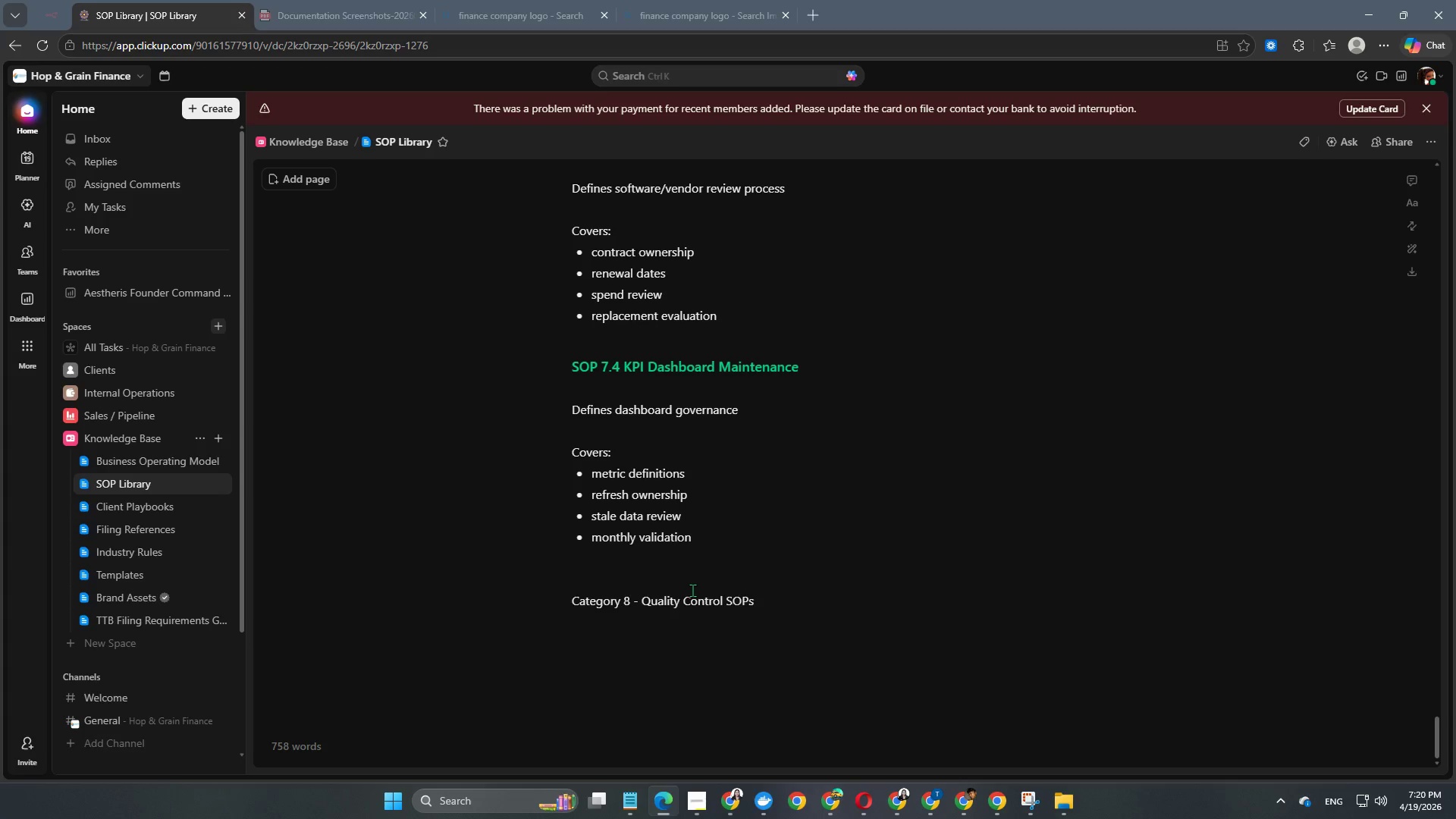 
key(Enter)
 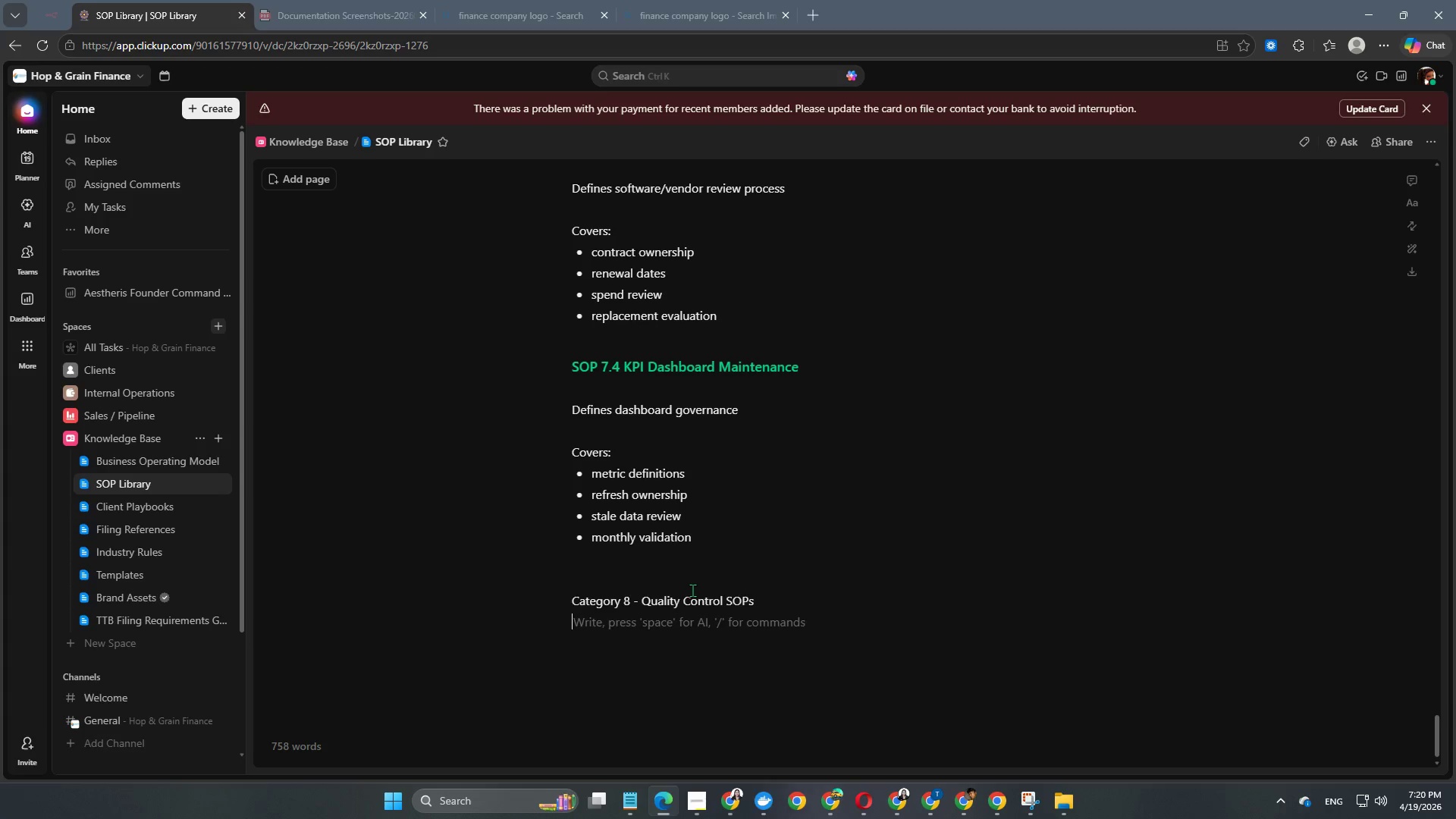 
key(Enter)
 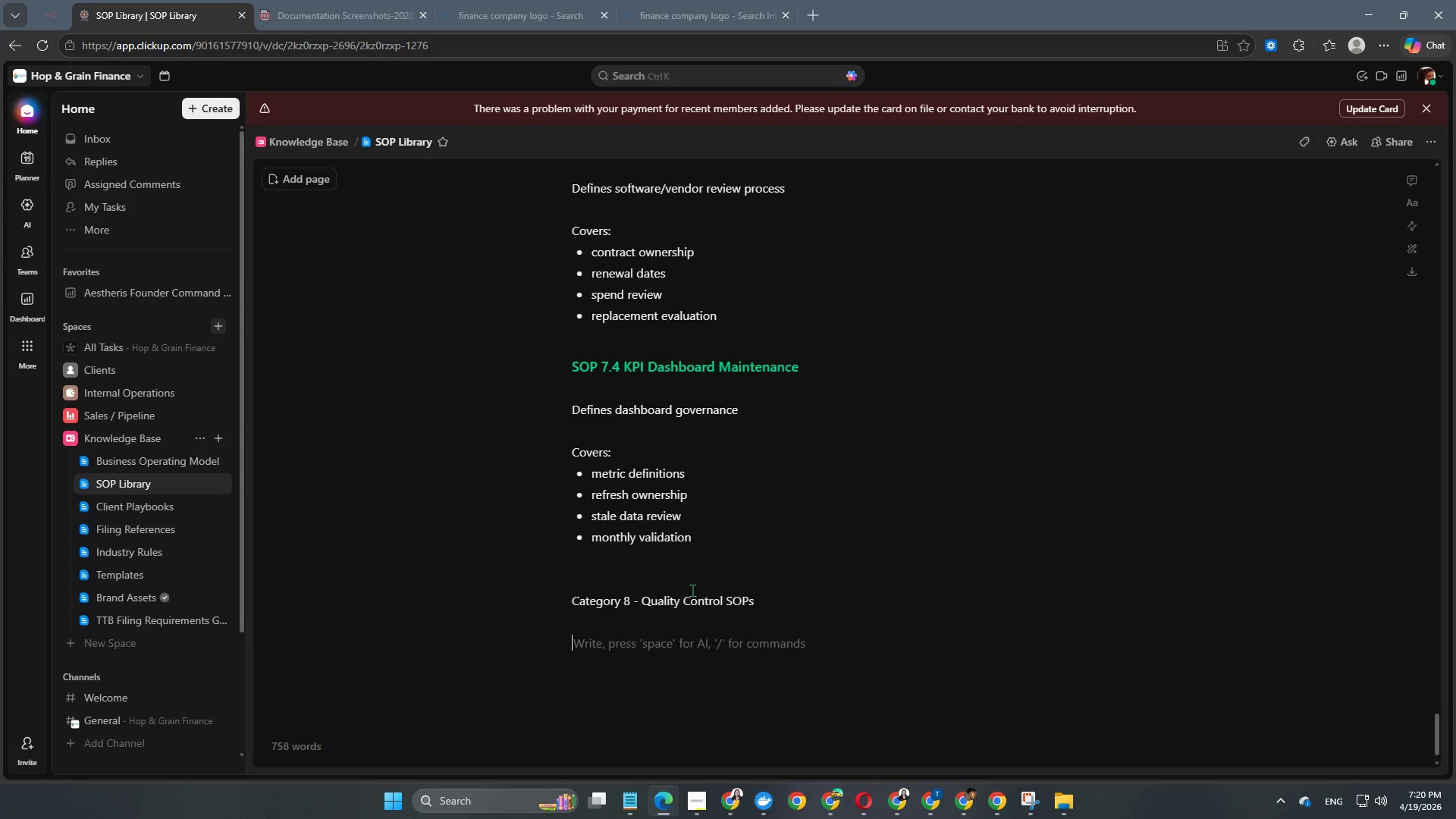 
type(SOP 8.1 Review Signoff Metrix)
 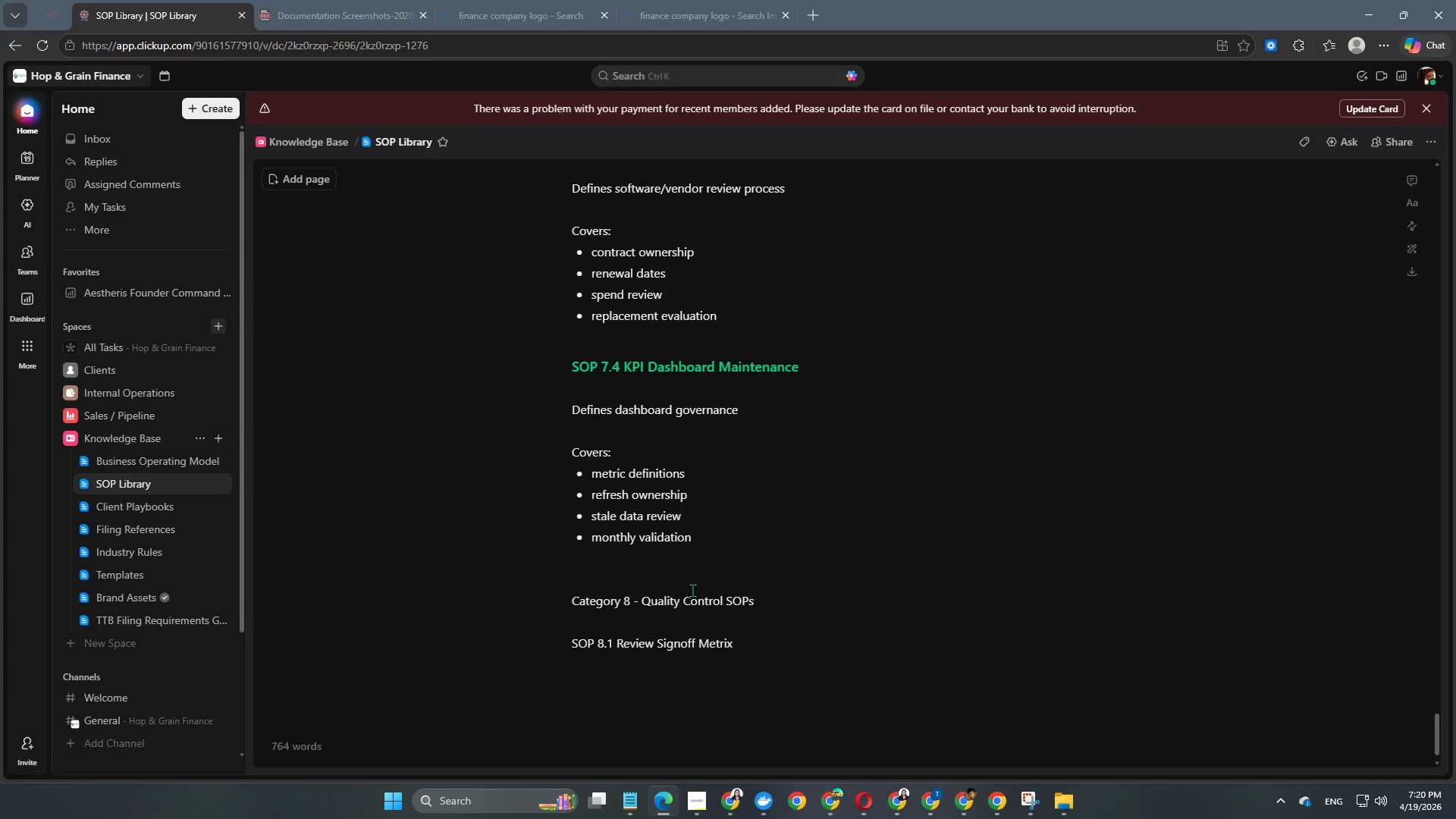 
key(Enter)
 